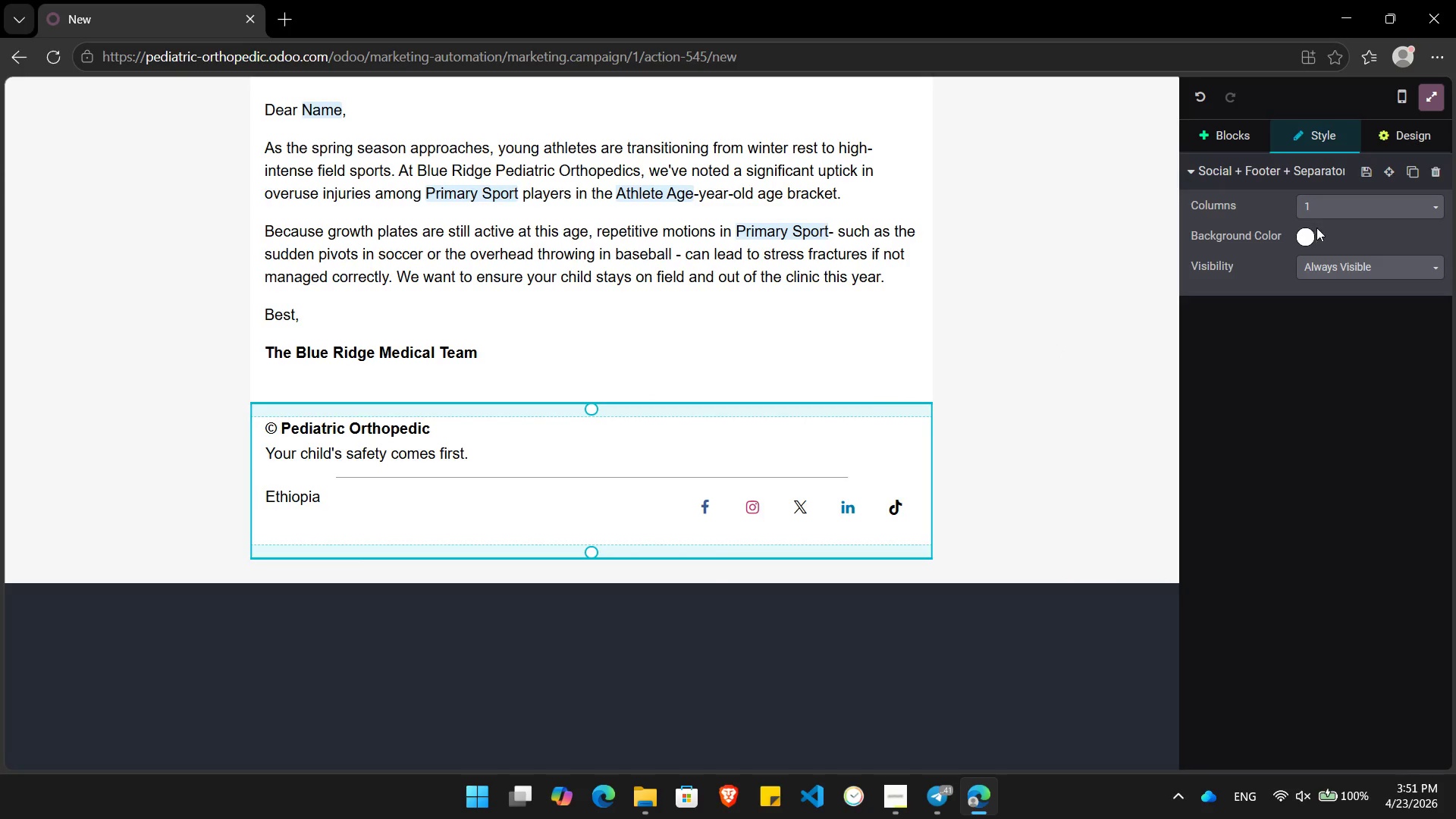 
left_click([1294, 234])
 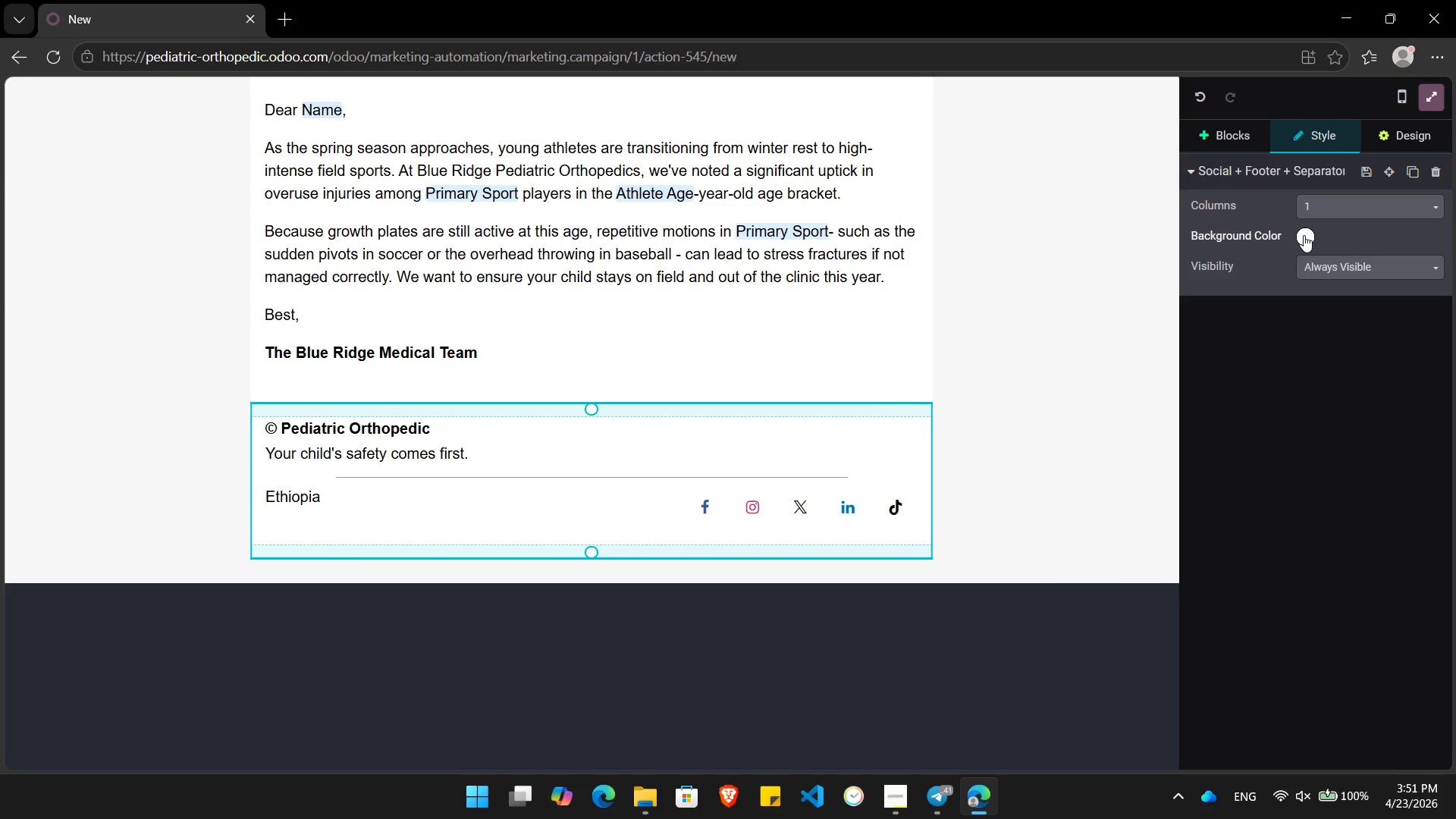 
left_click([1304, 235])
 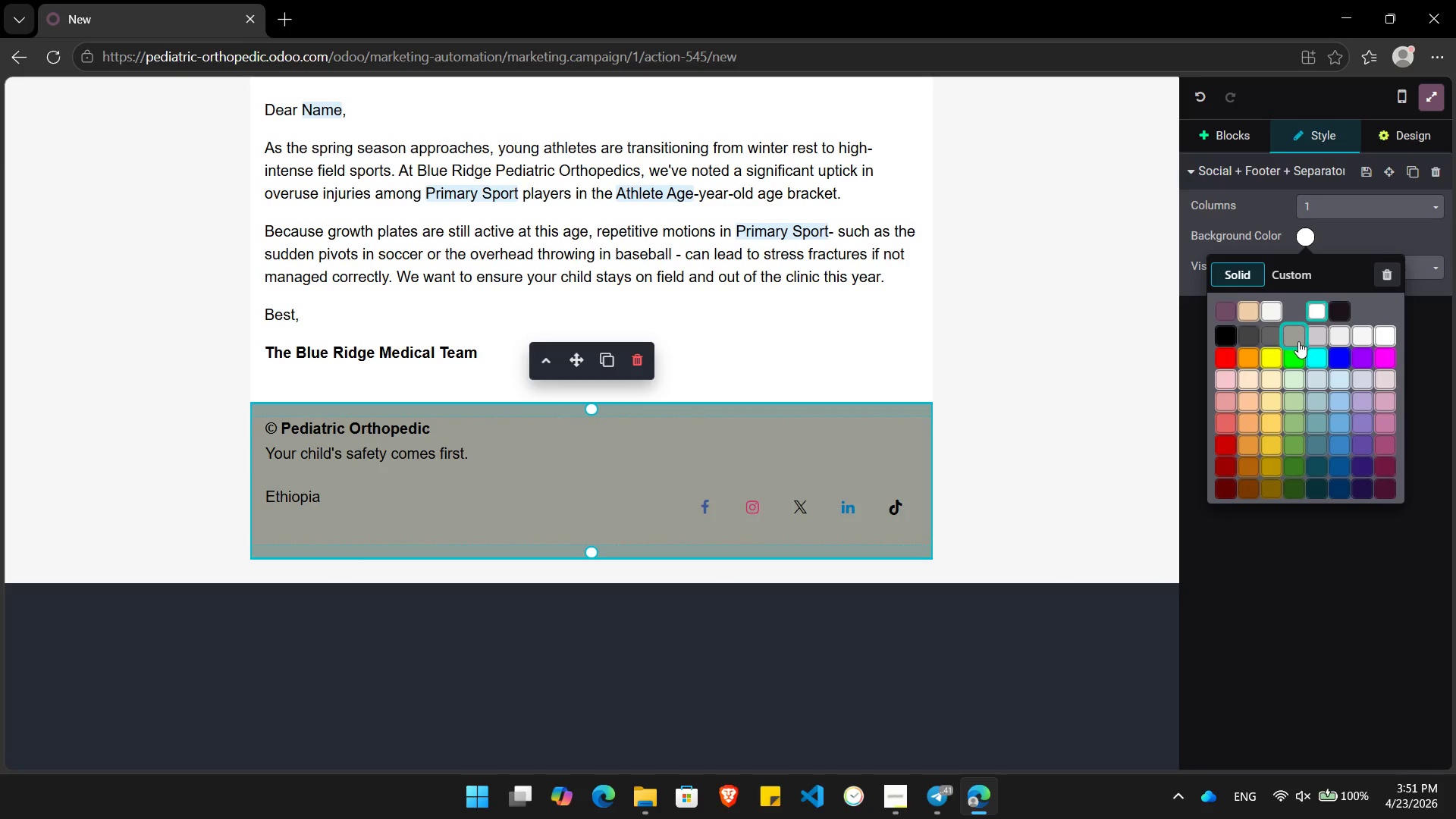 
left_click([1298, 341])
 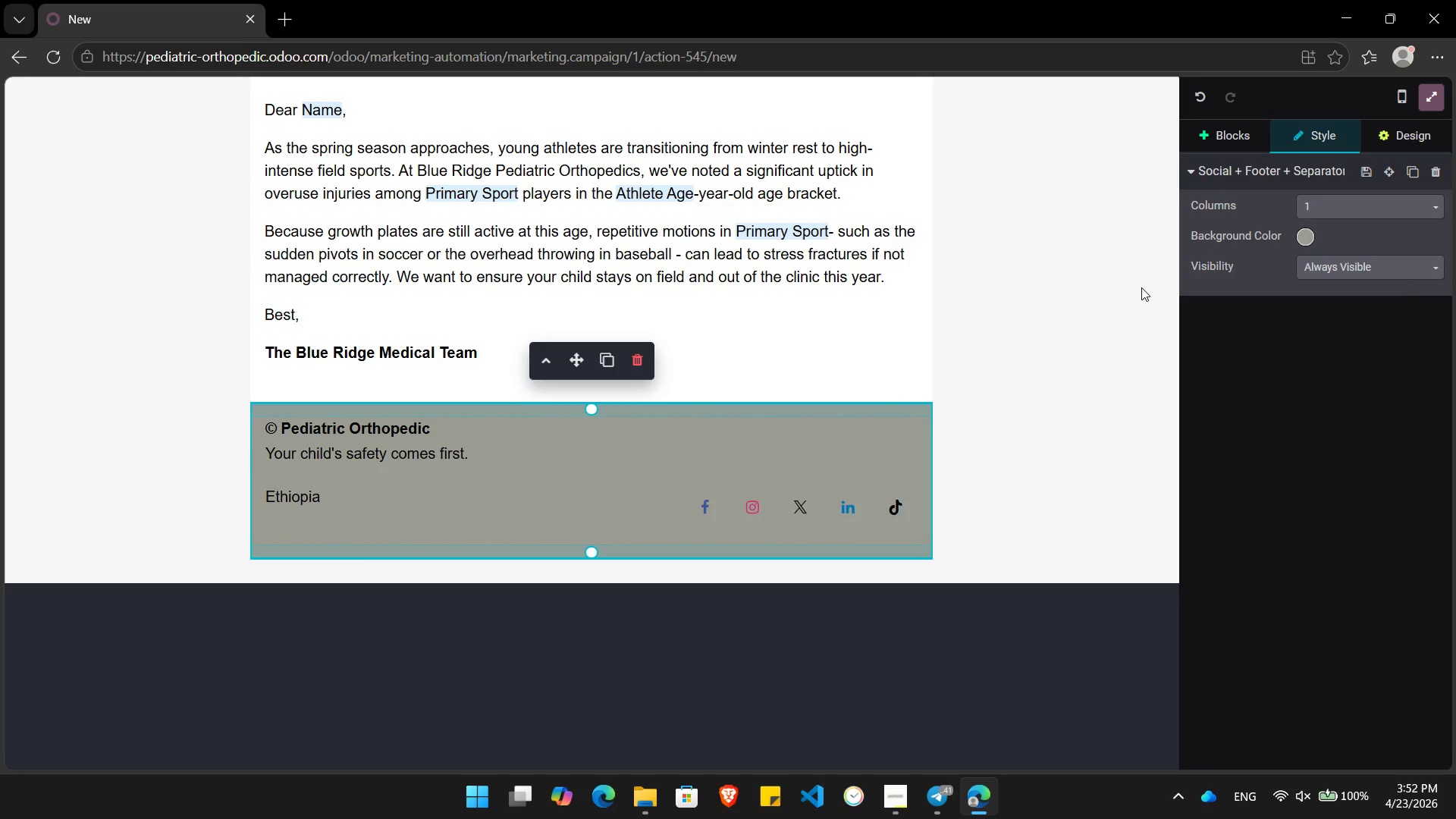 
left_click([1141, 287])
 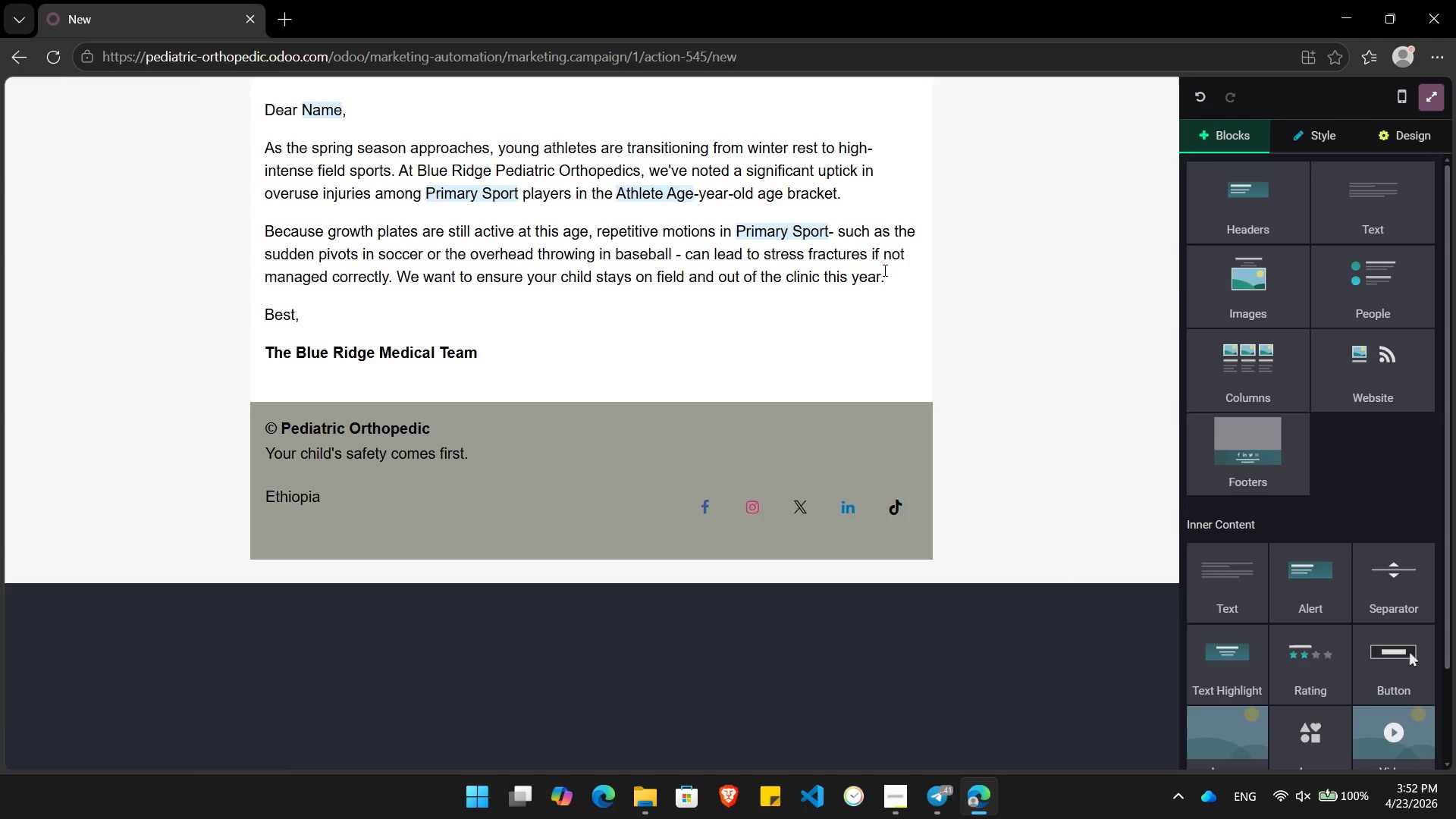 
left_click([831, 345])
 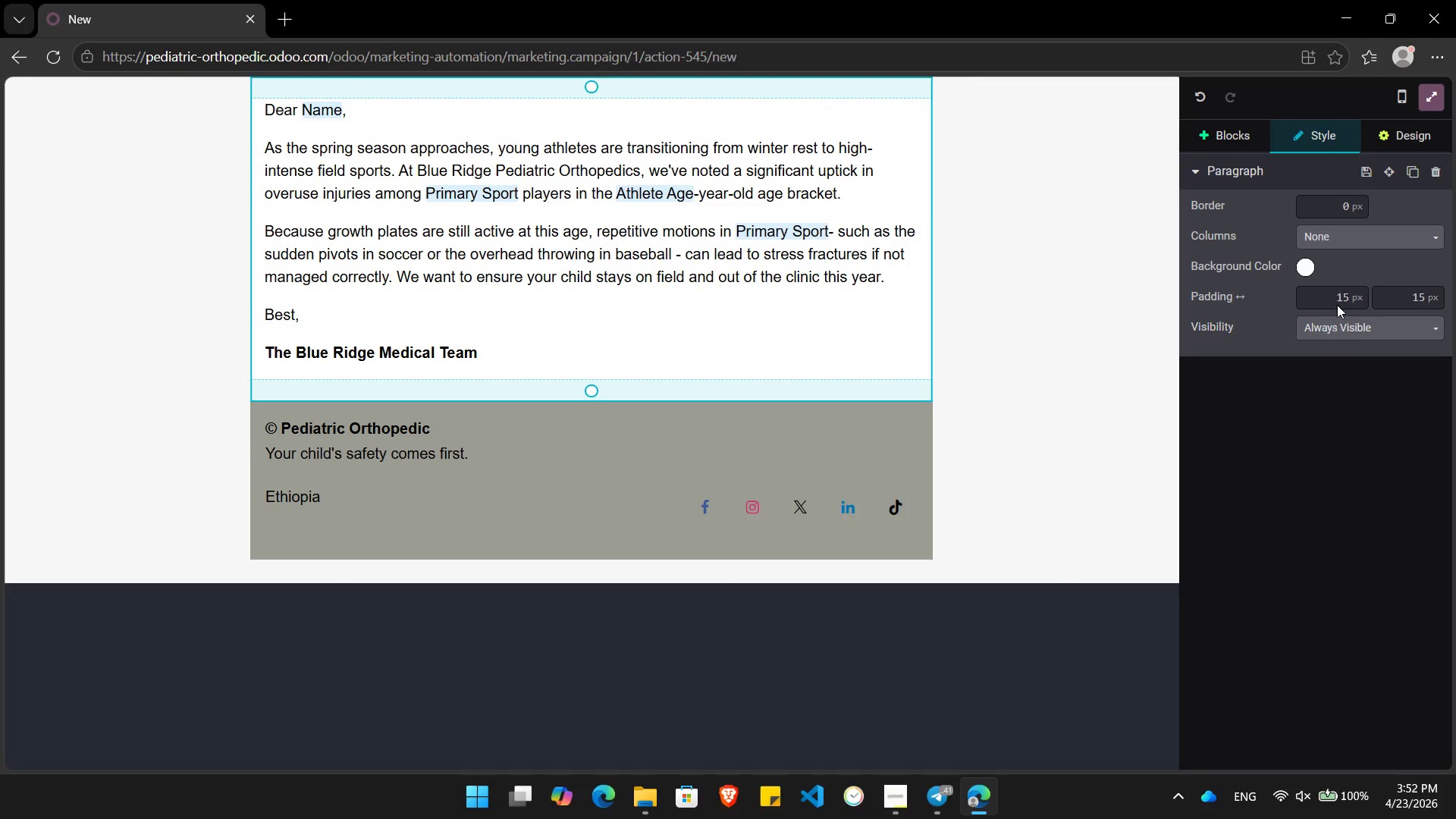 
left_click([1308, 265])
 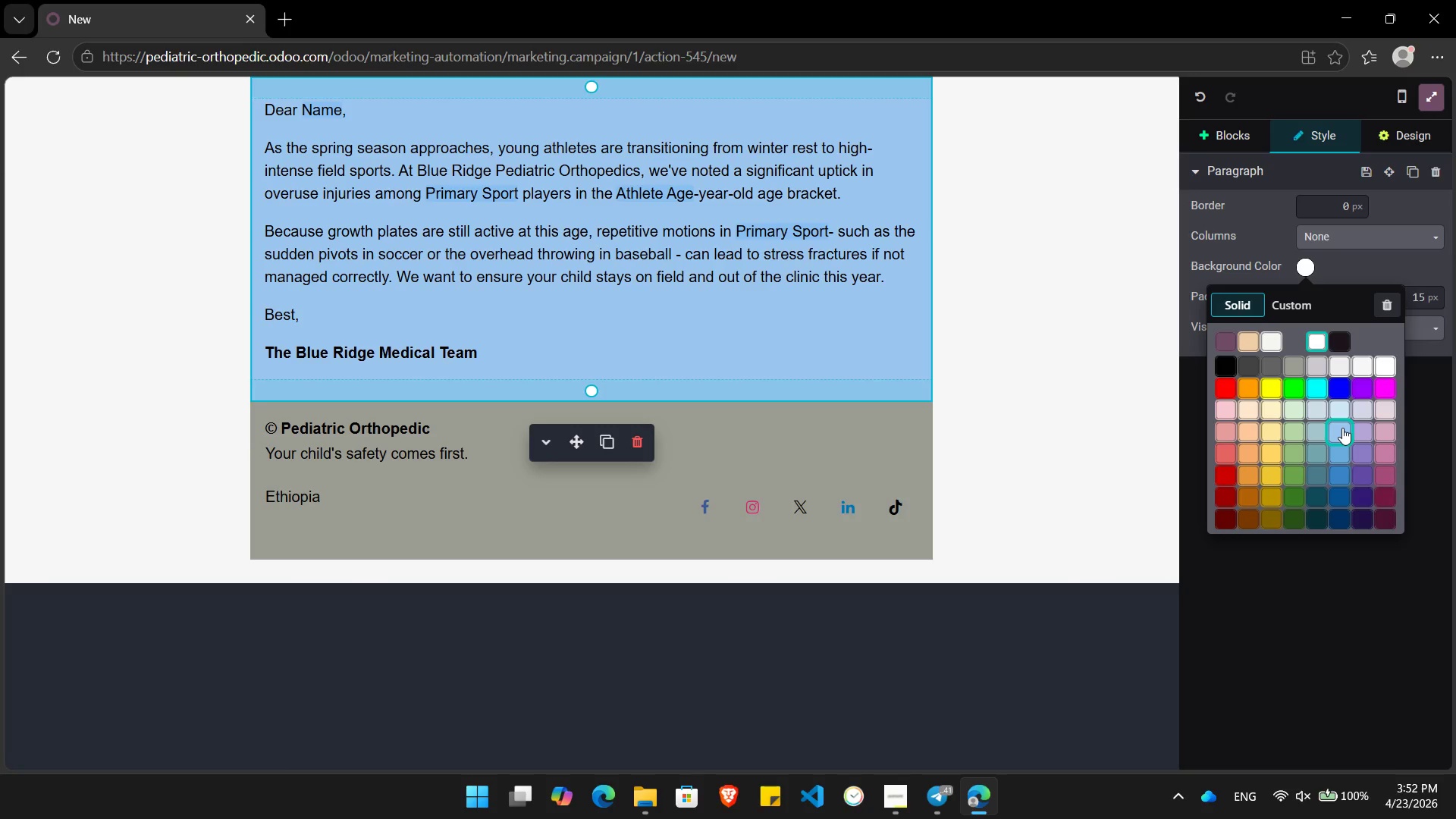 
wait(11.26)
 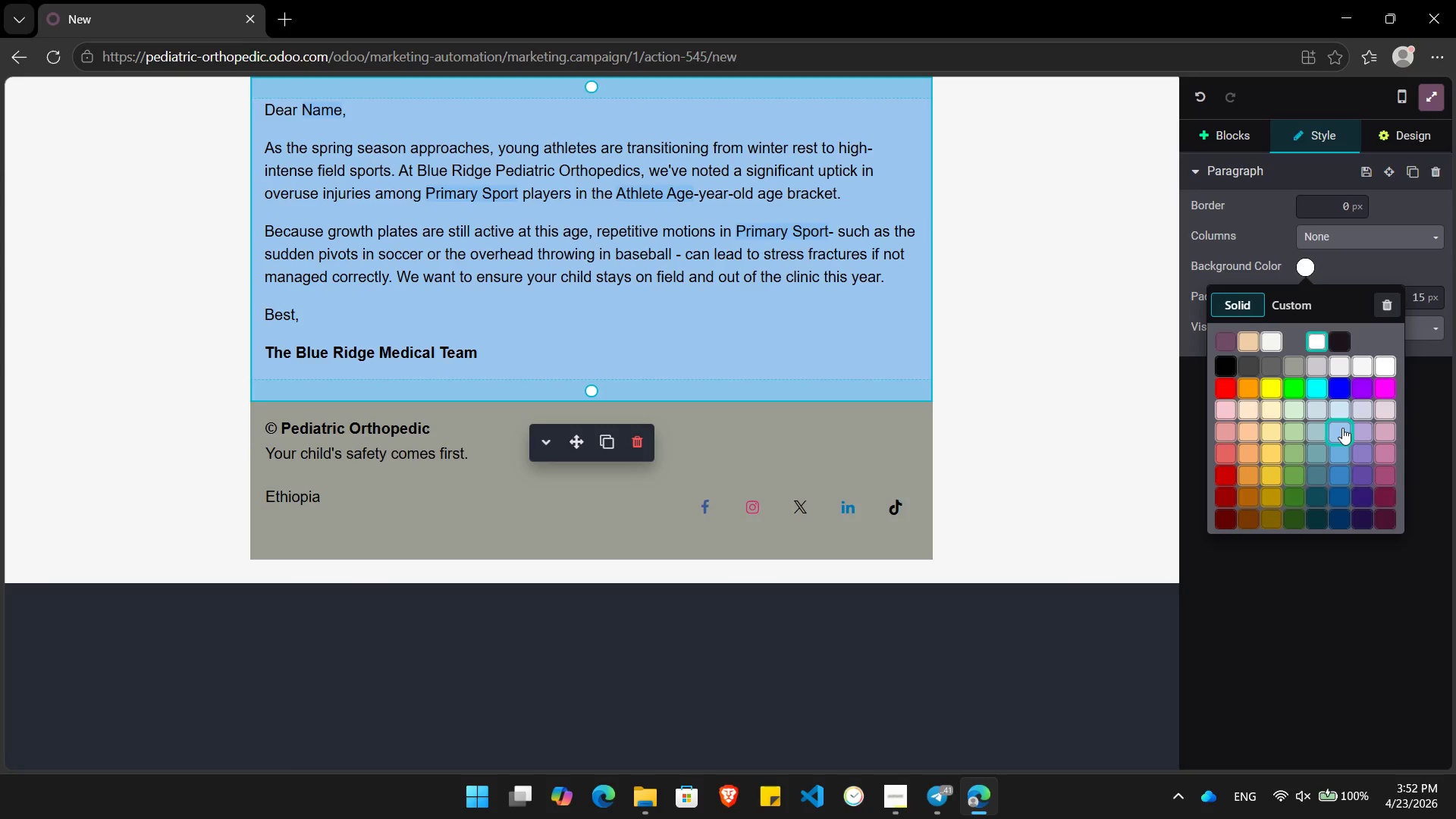 
left_click([1343, 408])
 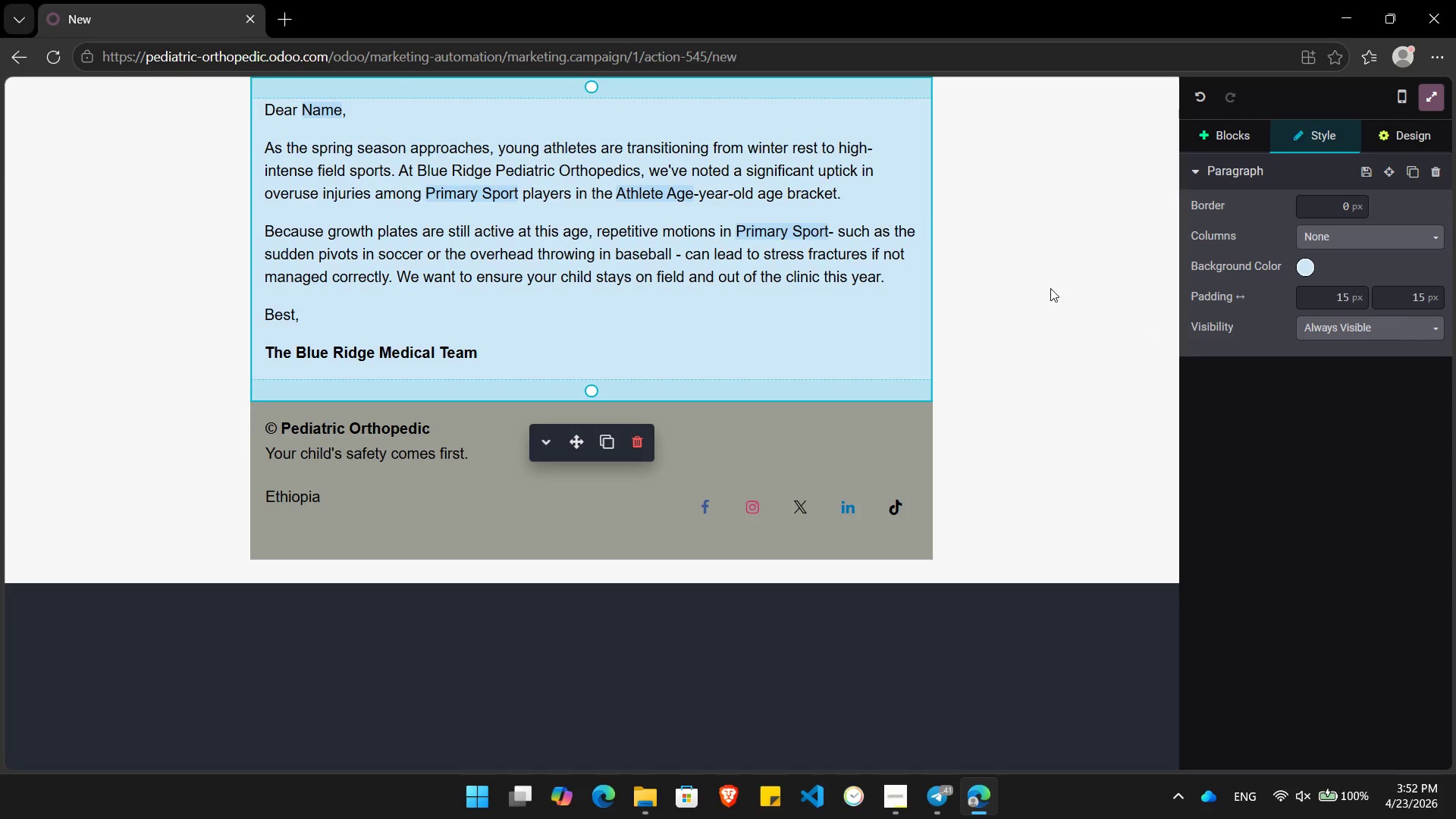 
left_click([1049, 298])
 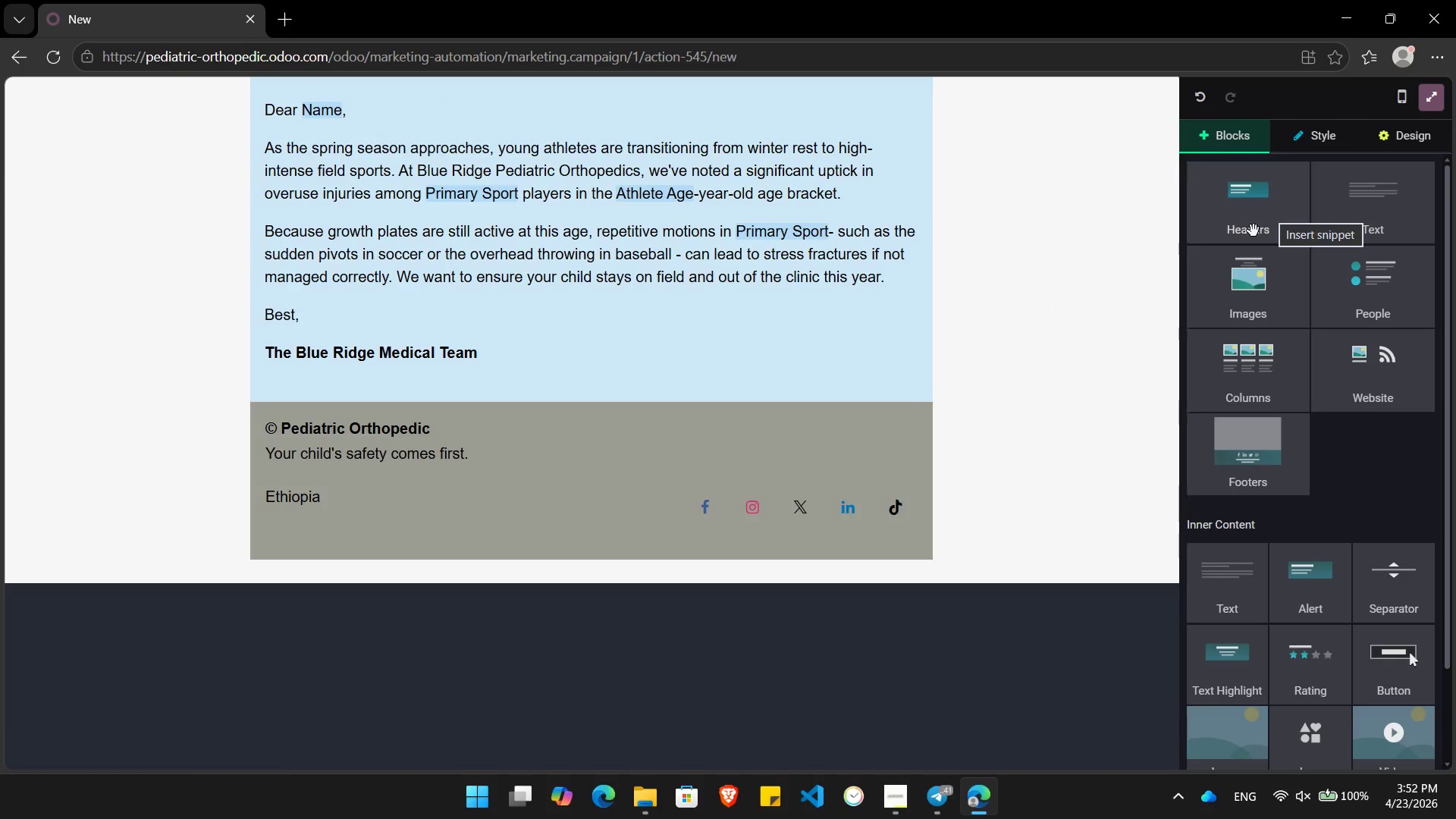 
left_click_drag(start_coordinate=[1244, 224], to_coordinate=[622, 74])
 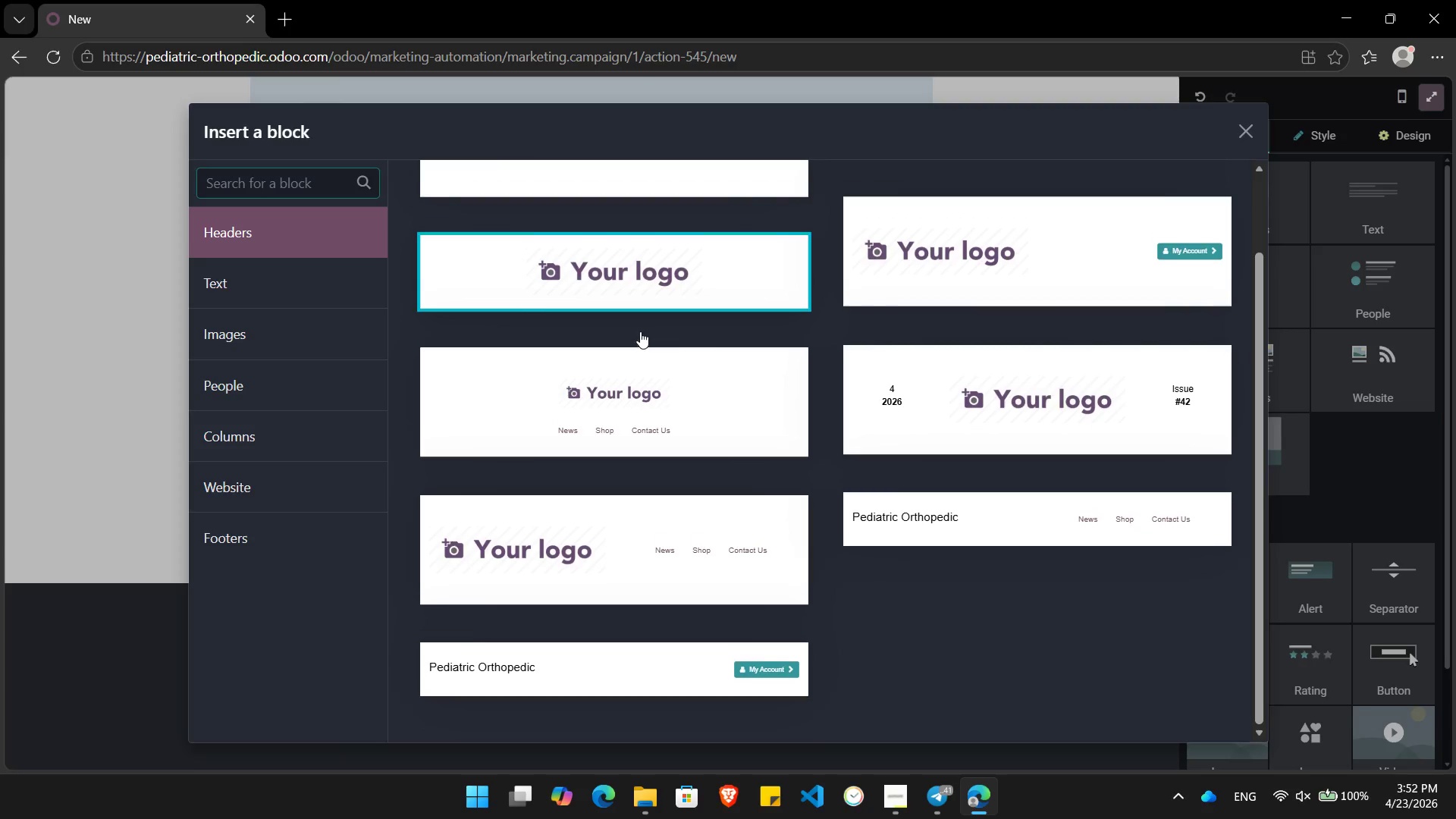 
left_click([940, 522])
 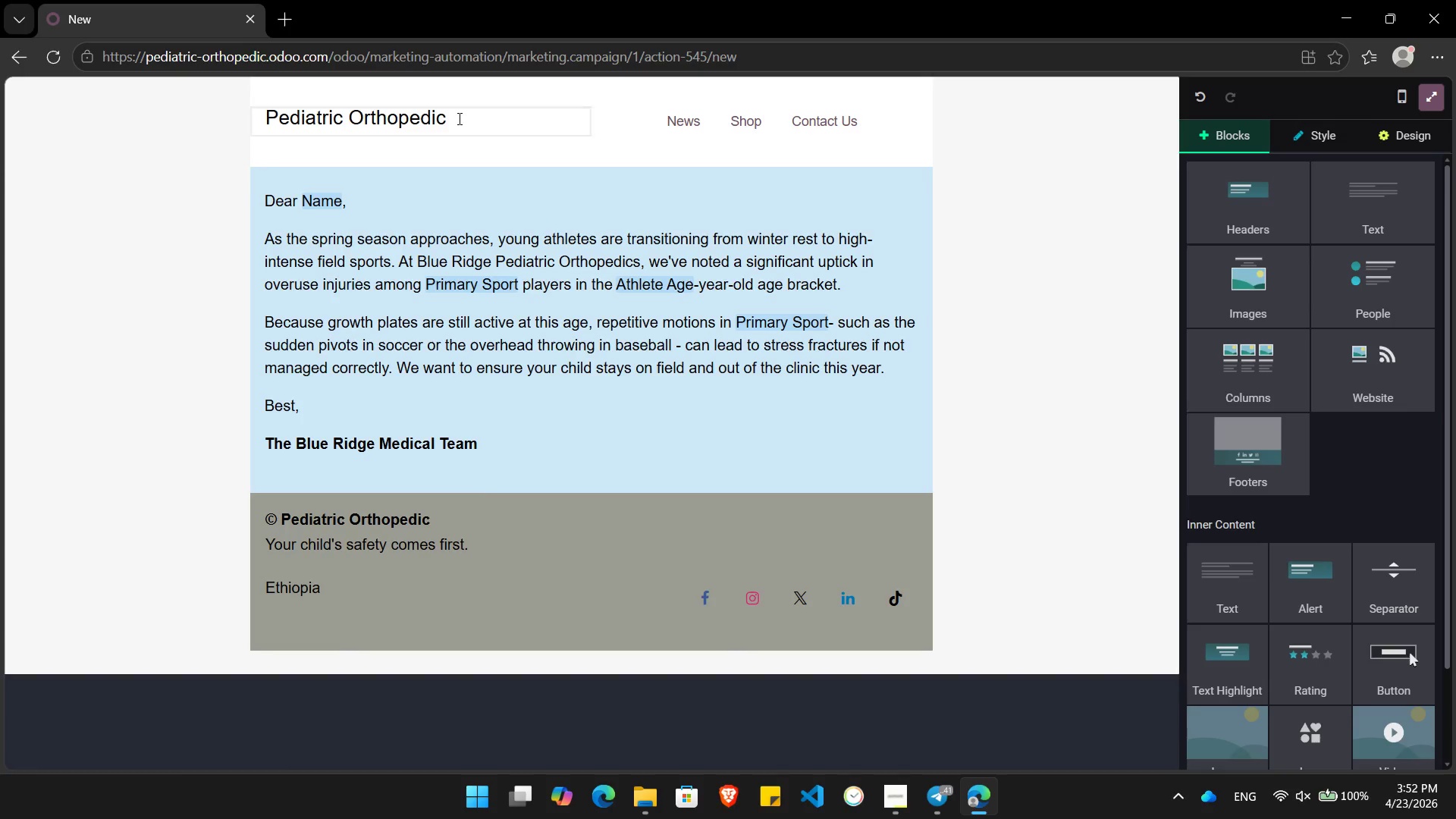 
left_click_drag(start_coordinate=[456, 116], to_coordinate=[261, 103])
 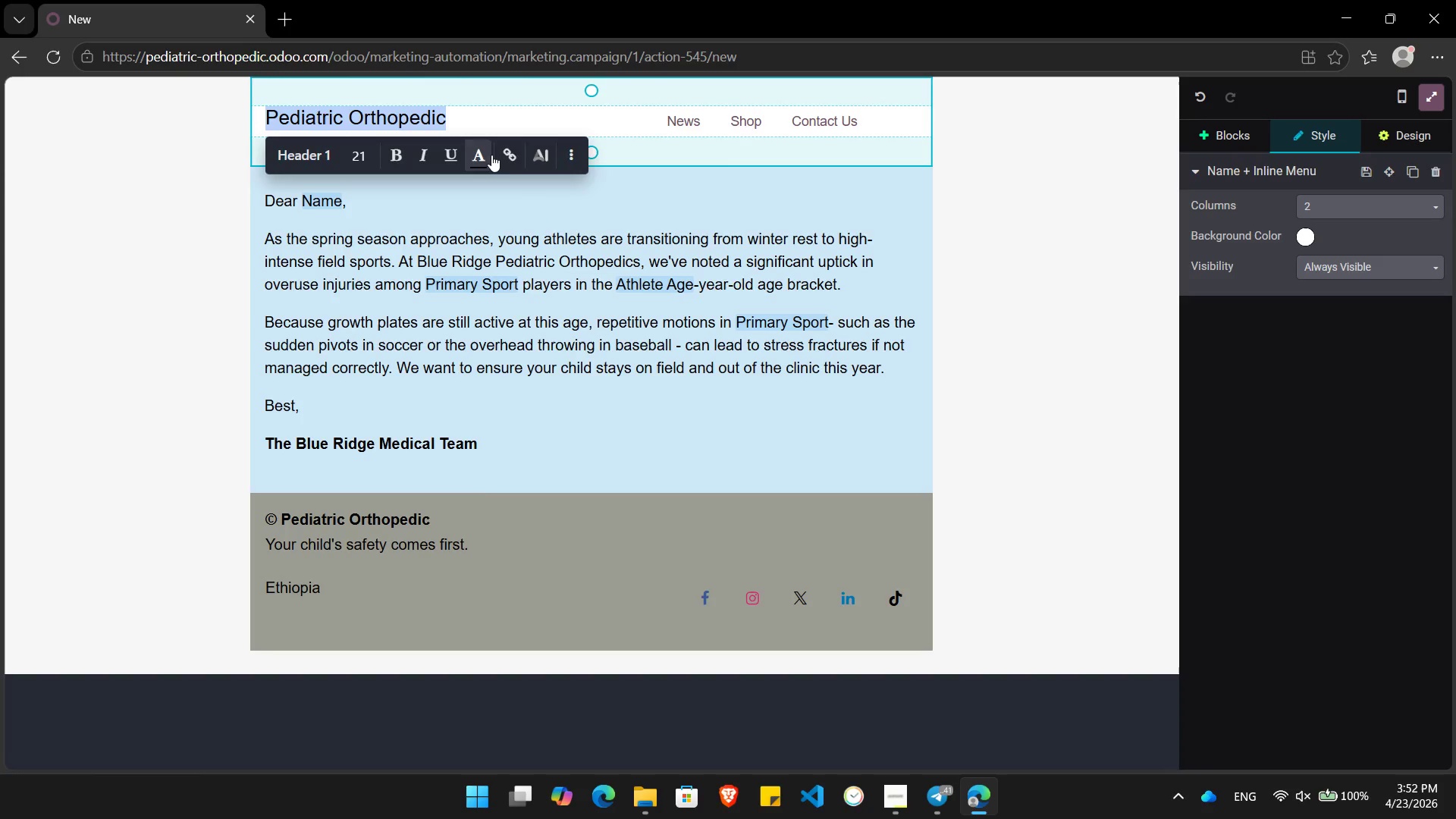 
left_click([485, 155])
 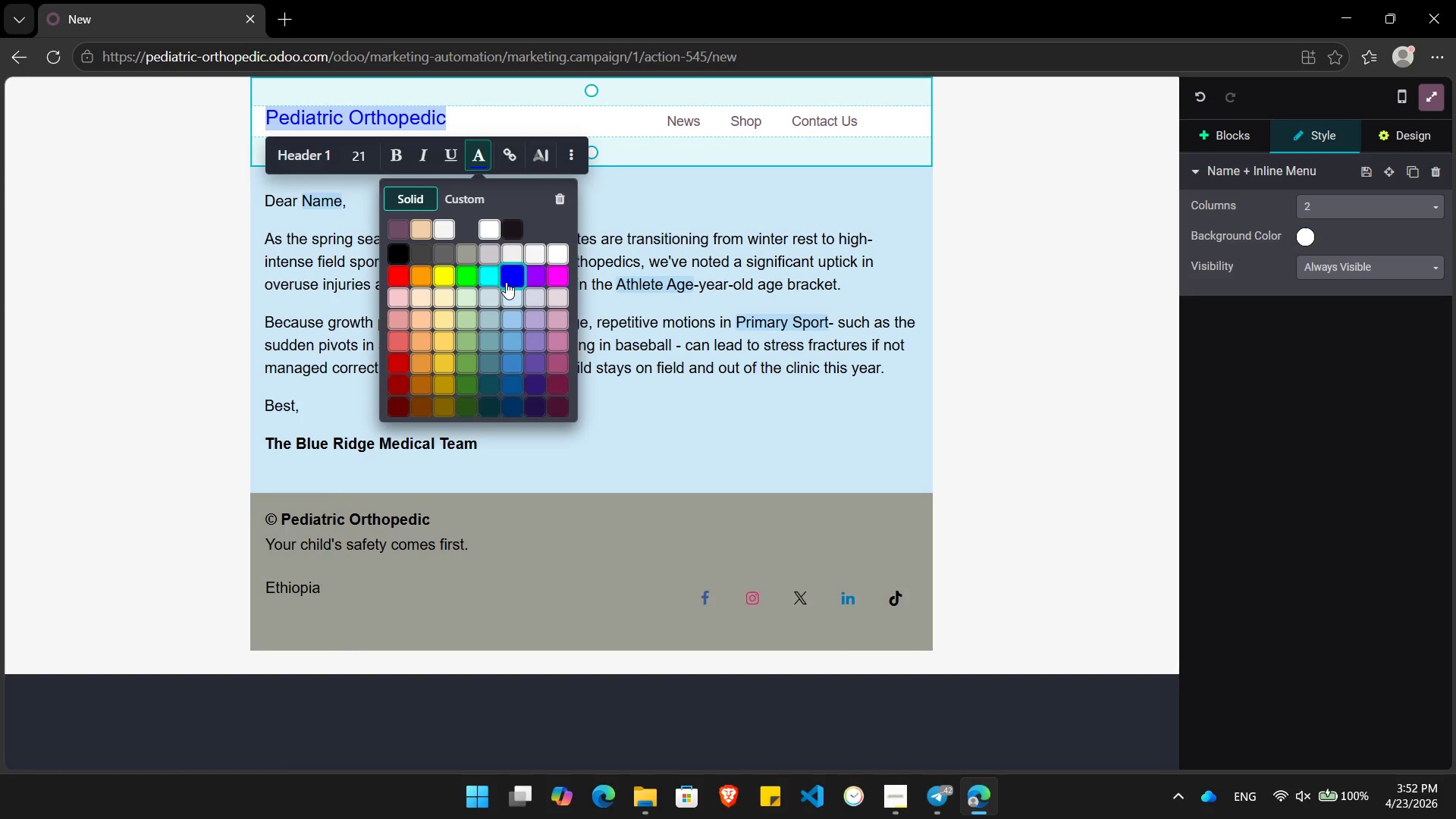 
wait(8.75)
 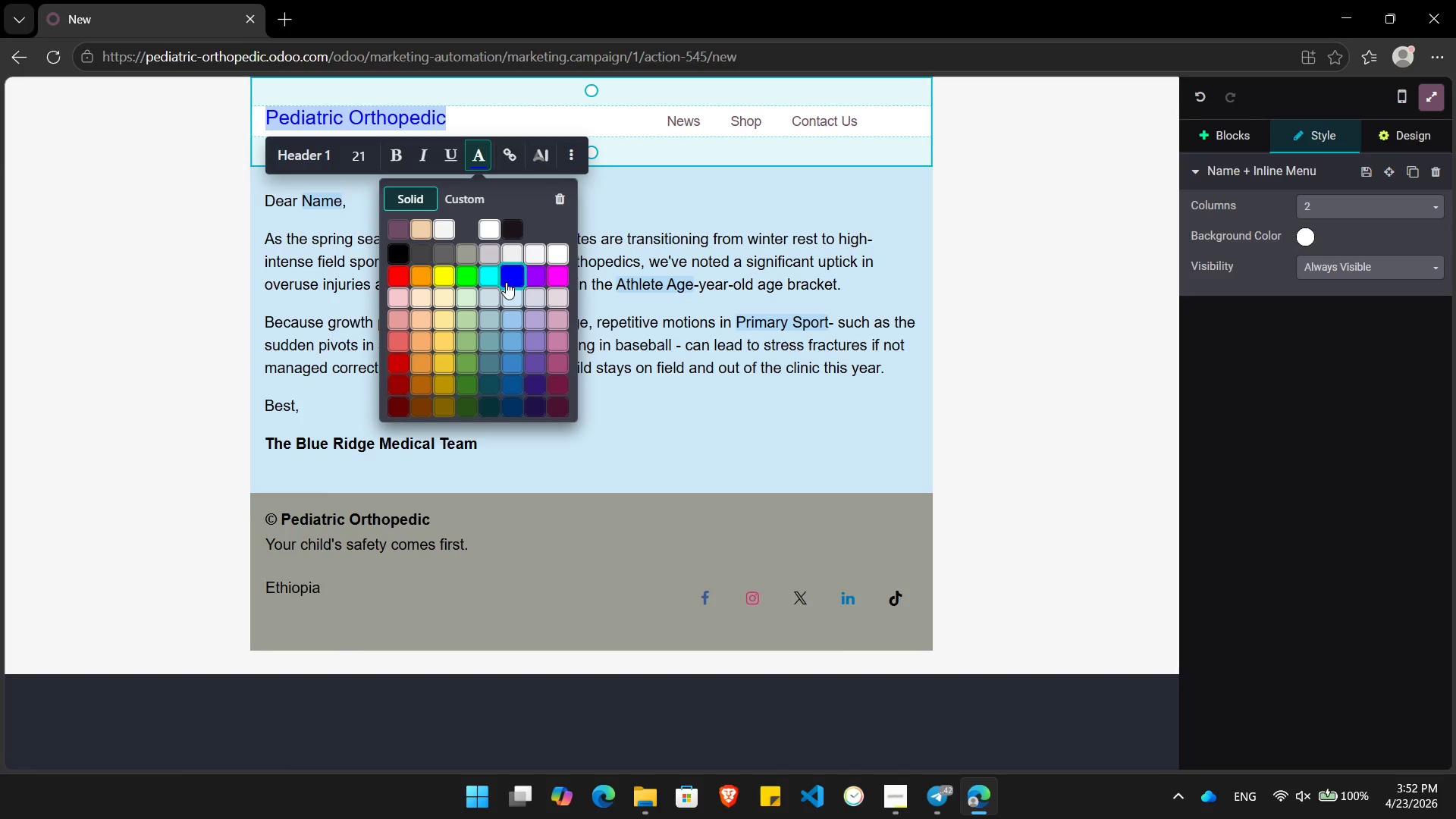 
left_click([511, 412])
 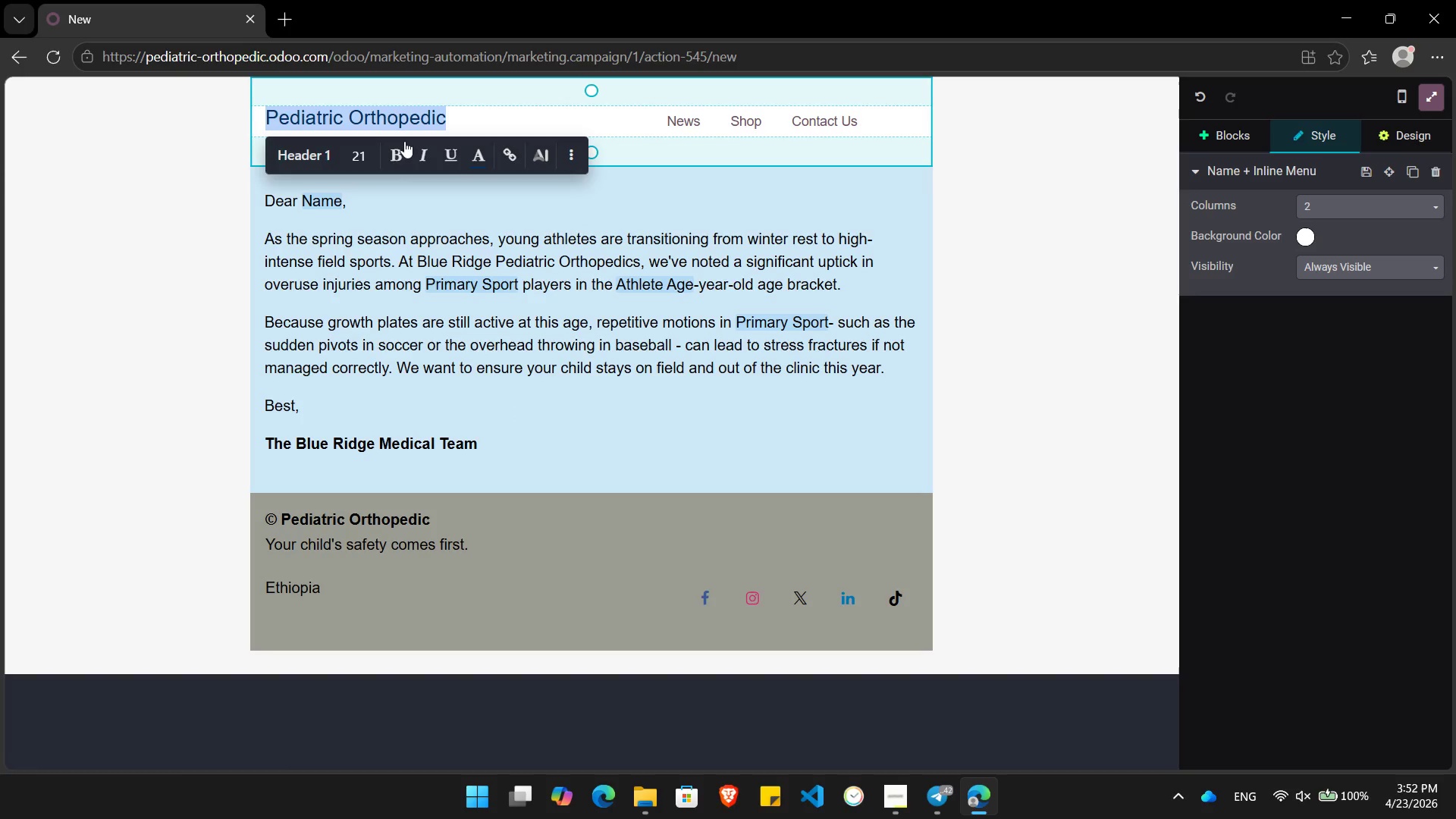 
left_click([397, 158])
 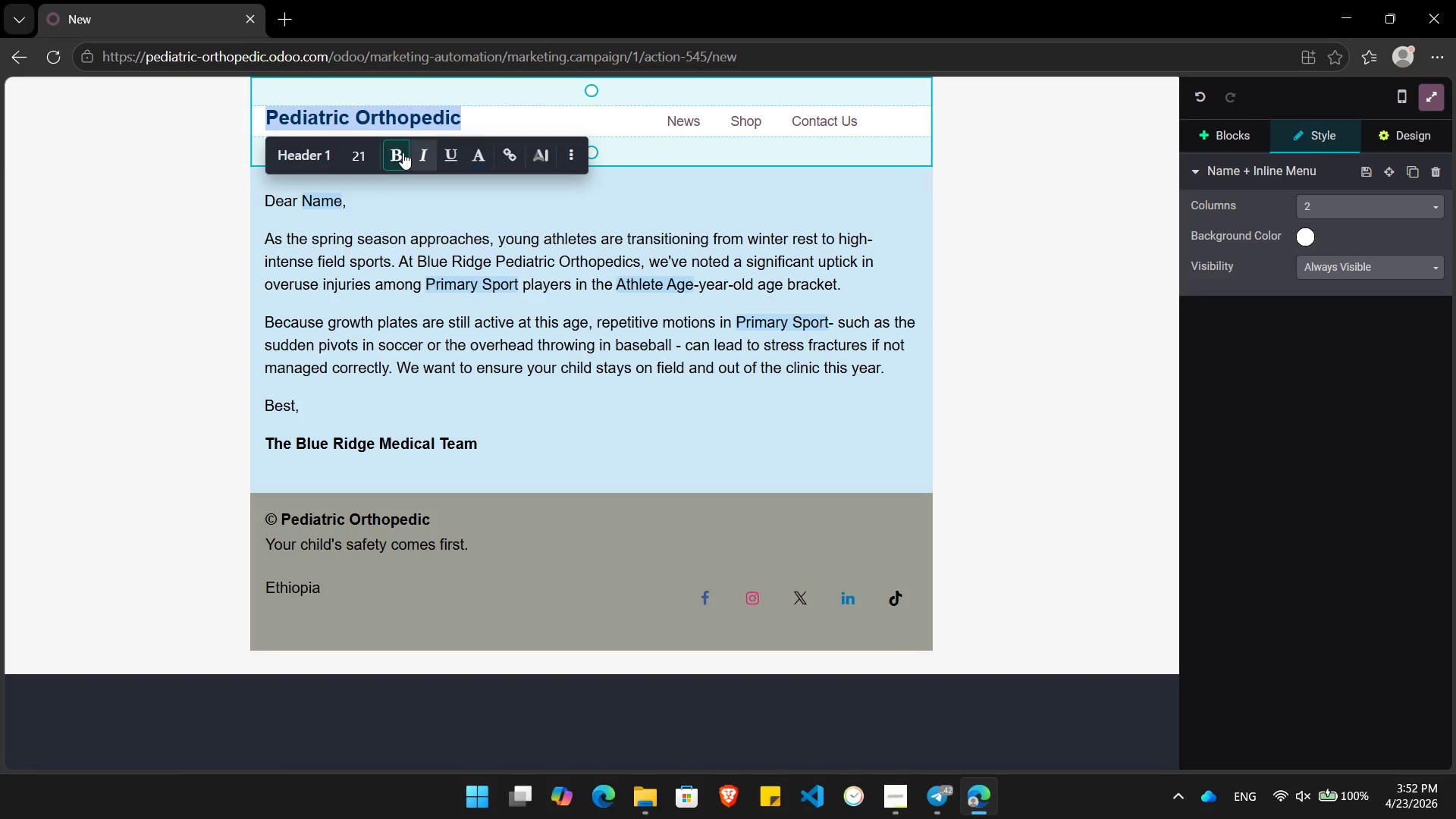 
left_click([363, 157])
 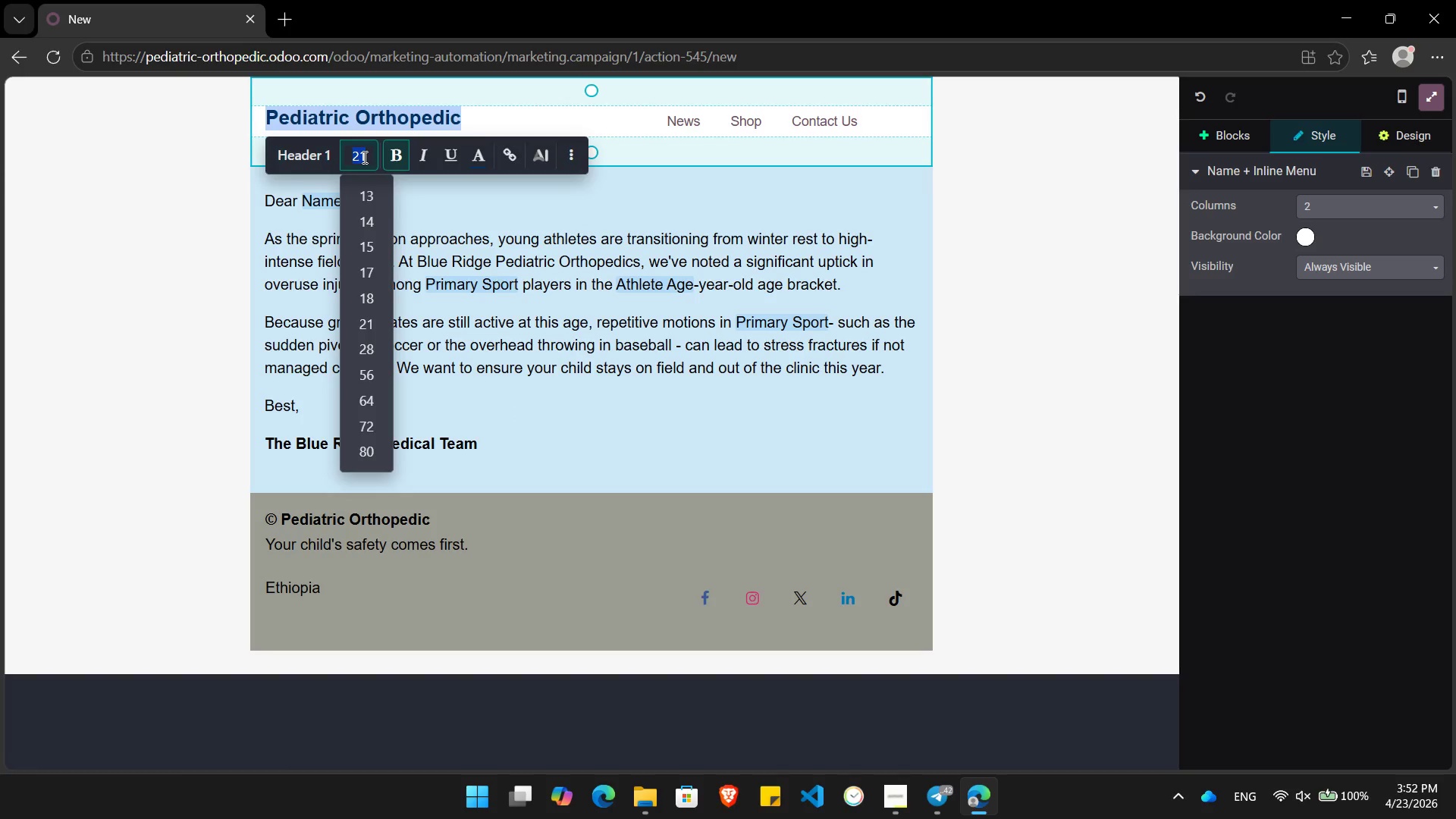 
key(Numpad3)
 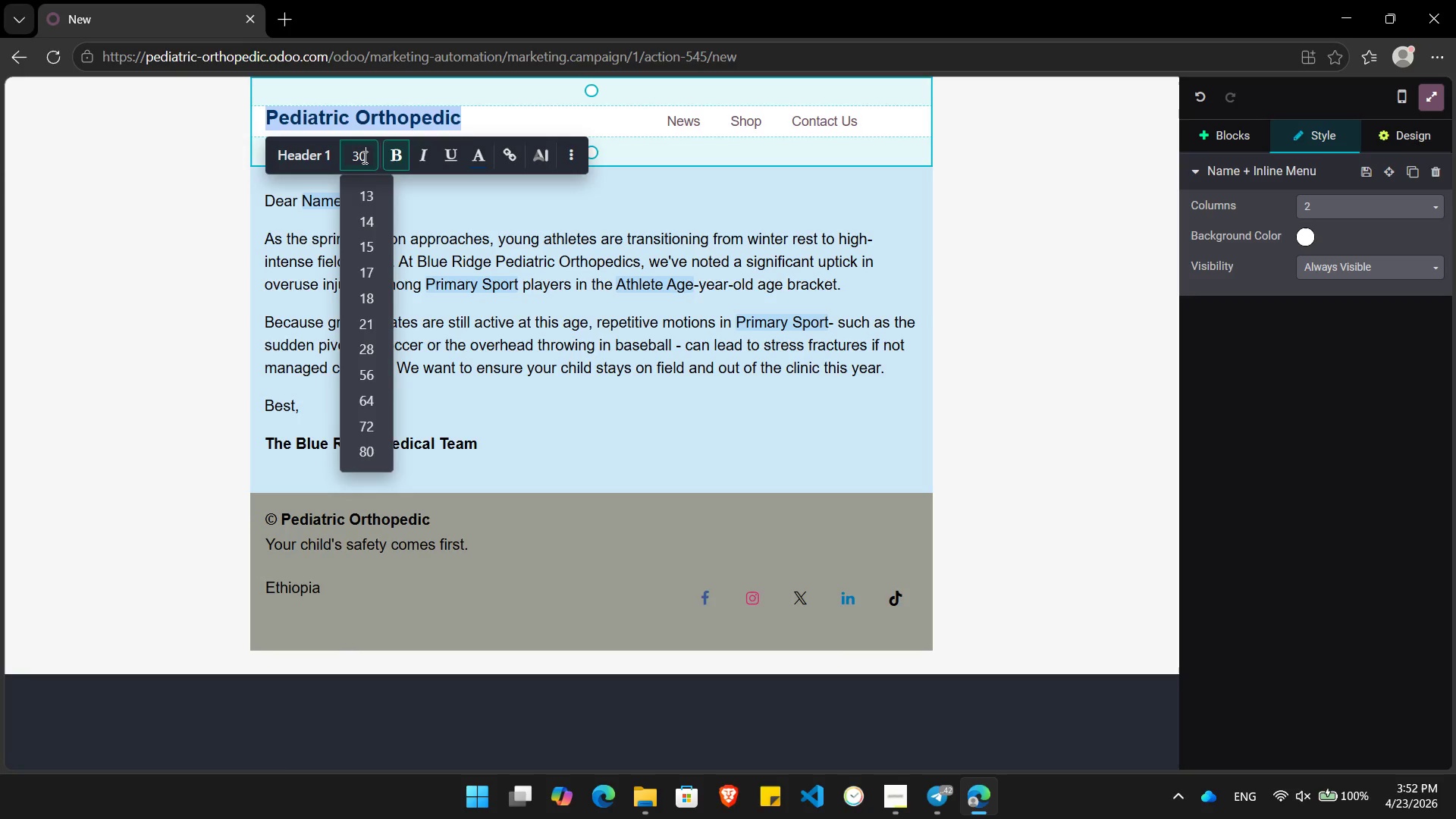 
key(Numpad0)
 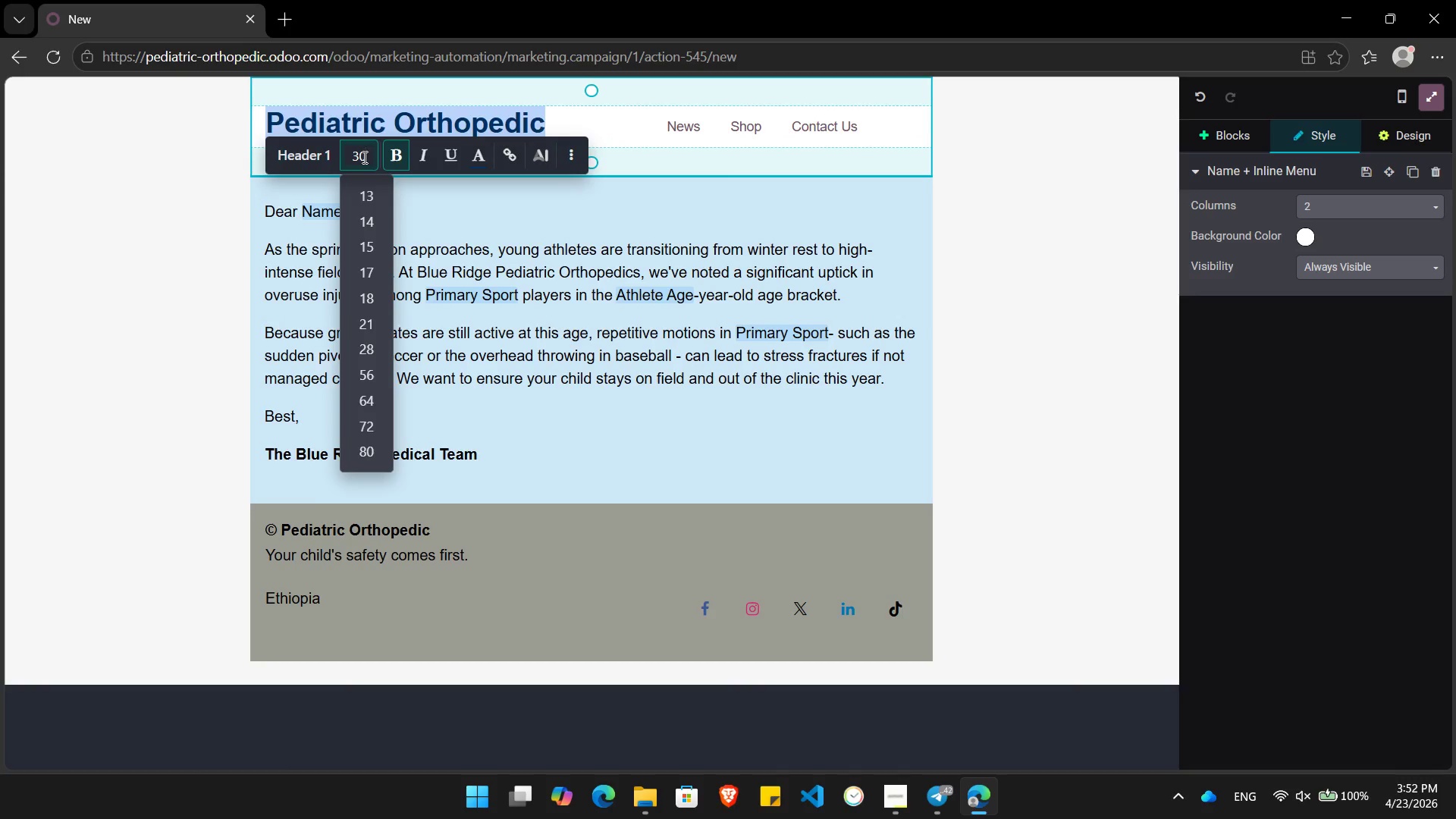 
key(Enter)
 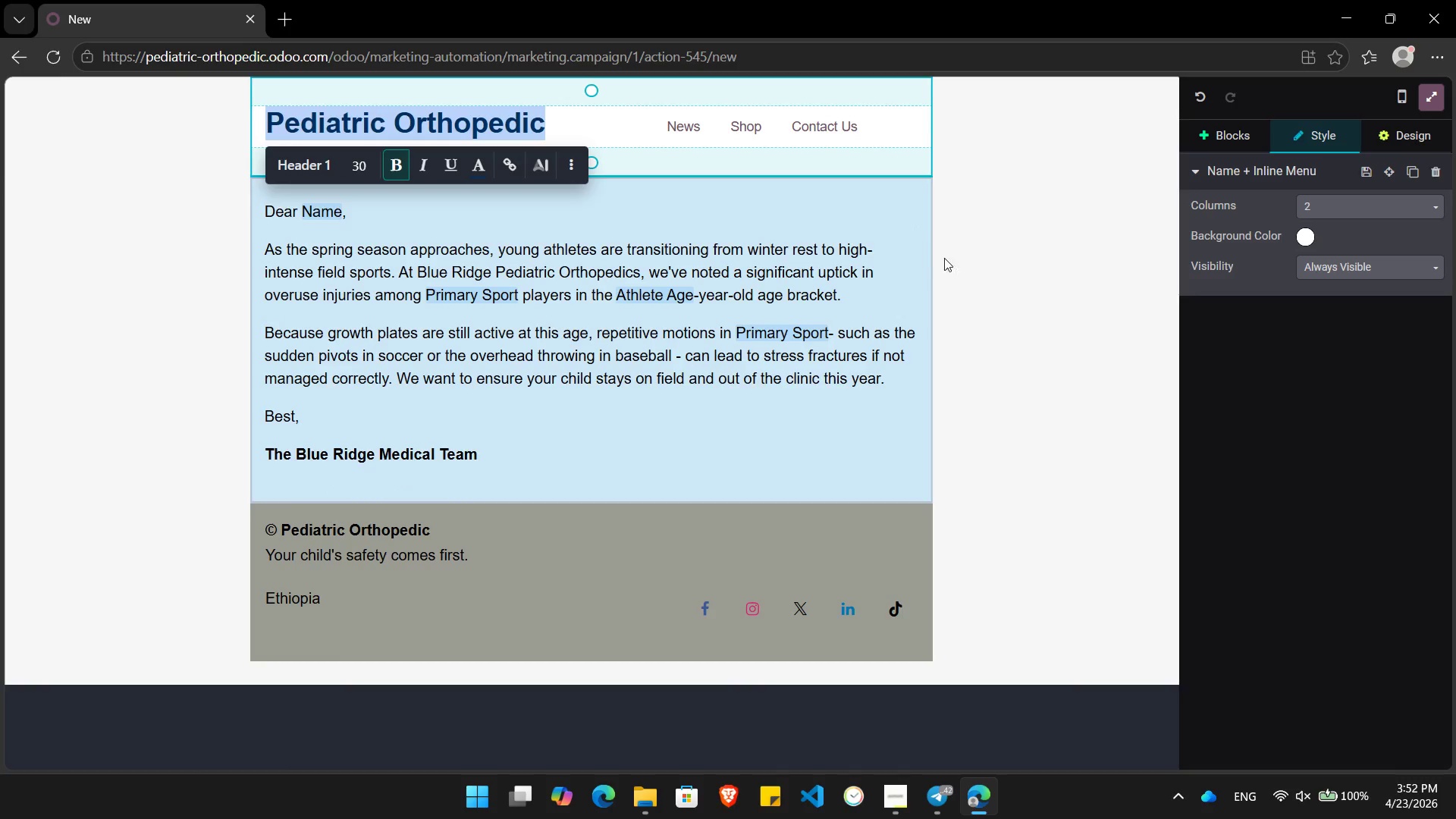 
left_click([978, 271])
 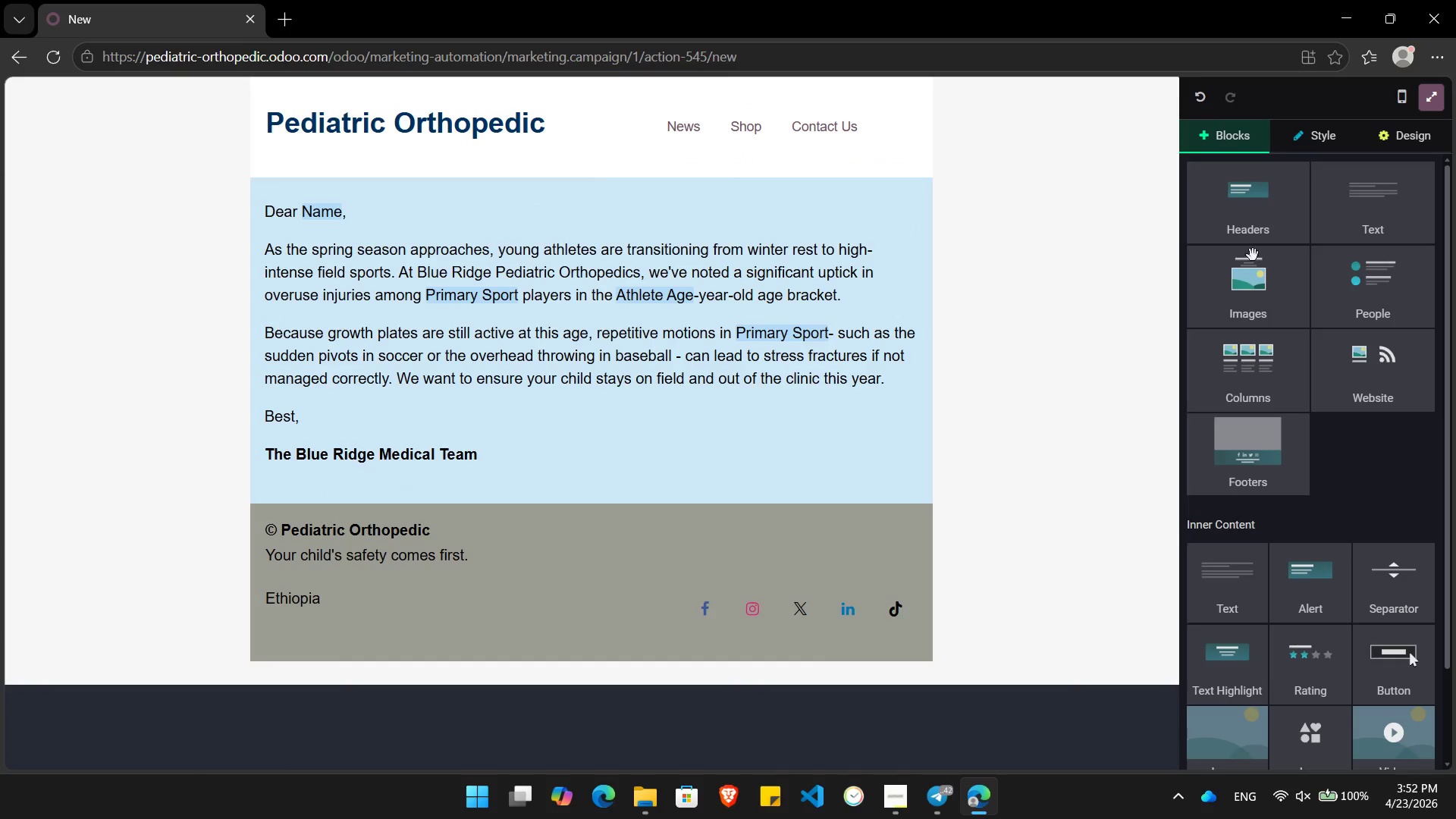 
left_click_drag(start_coordinate=[1258, 286], to_coordinate=[568, 180])
 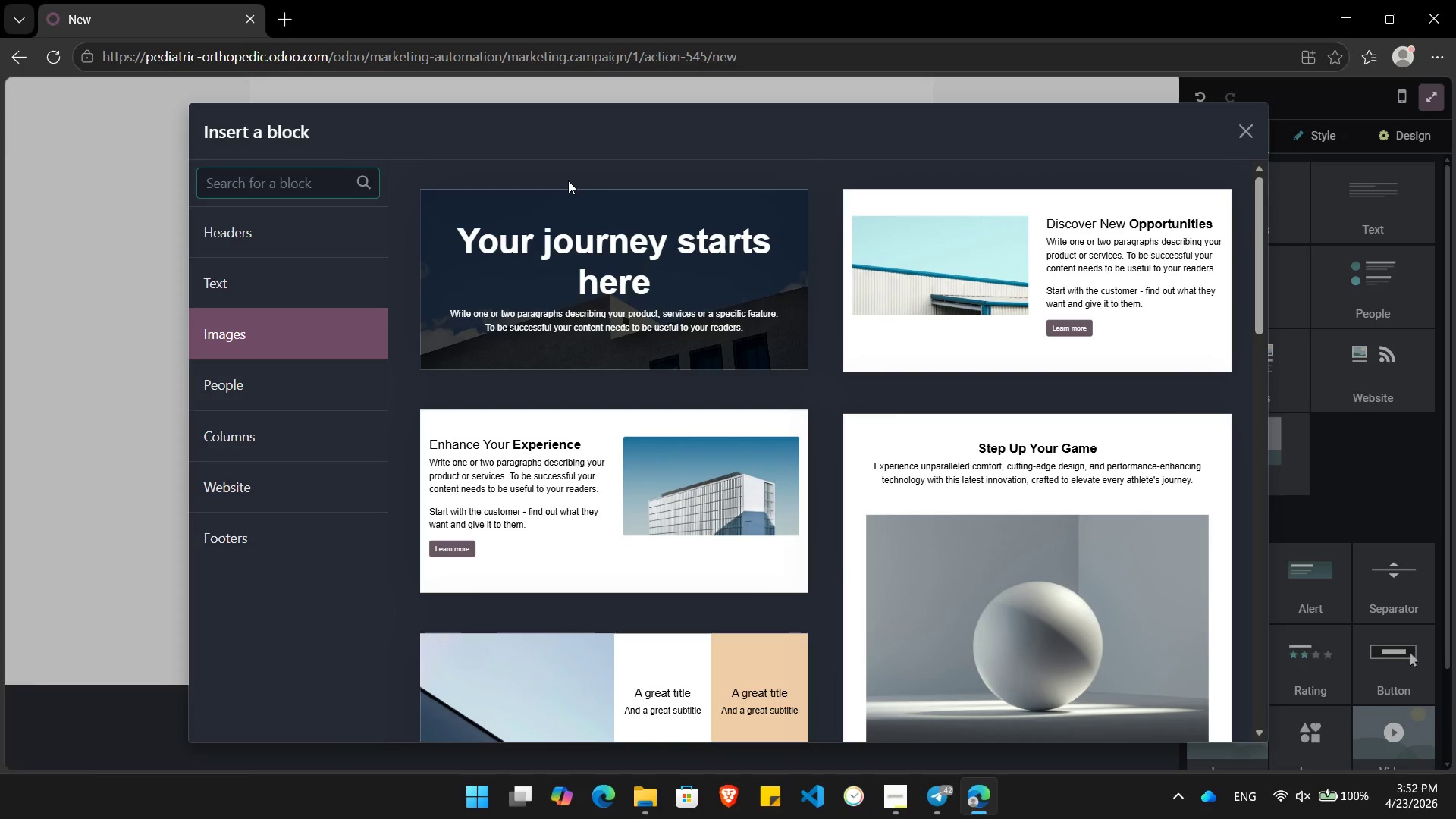 
left_click([585, 265])
 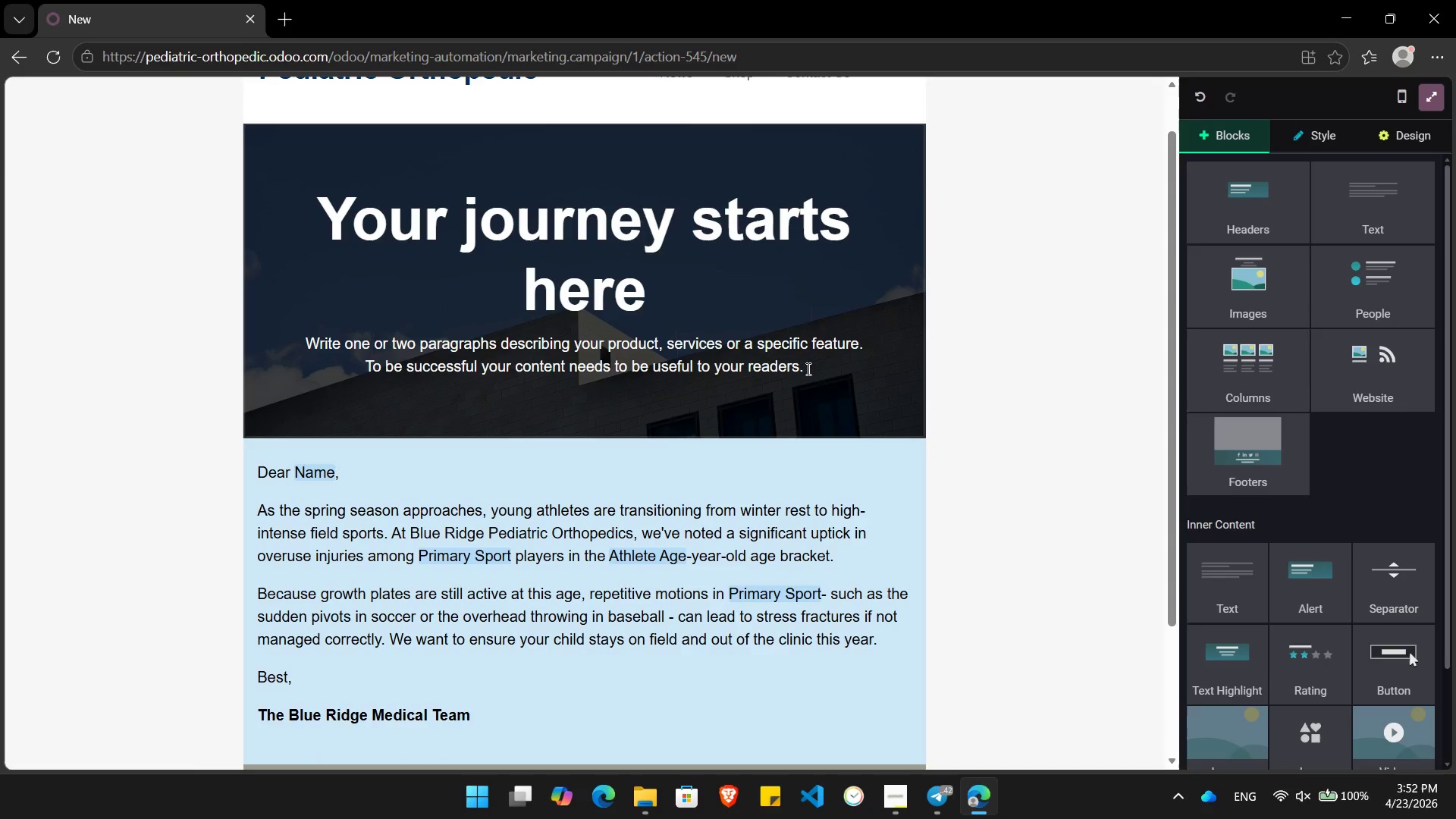 
left_click_drag(start_coordinate=[821, 369], to_coordinate=[296, 346])
 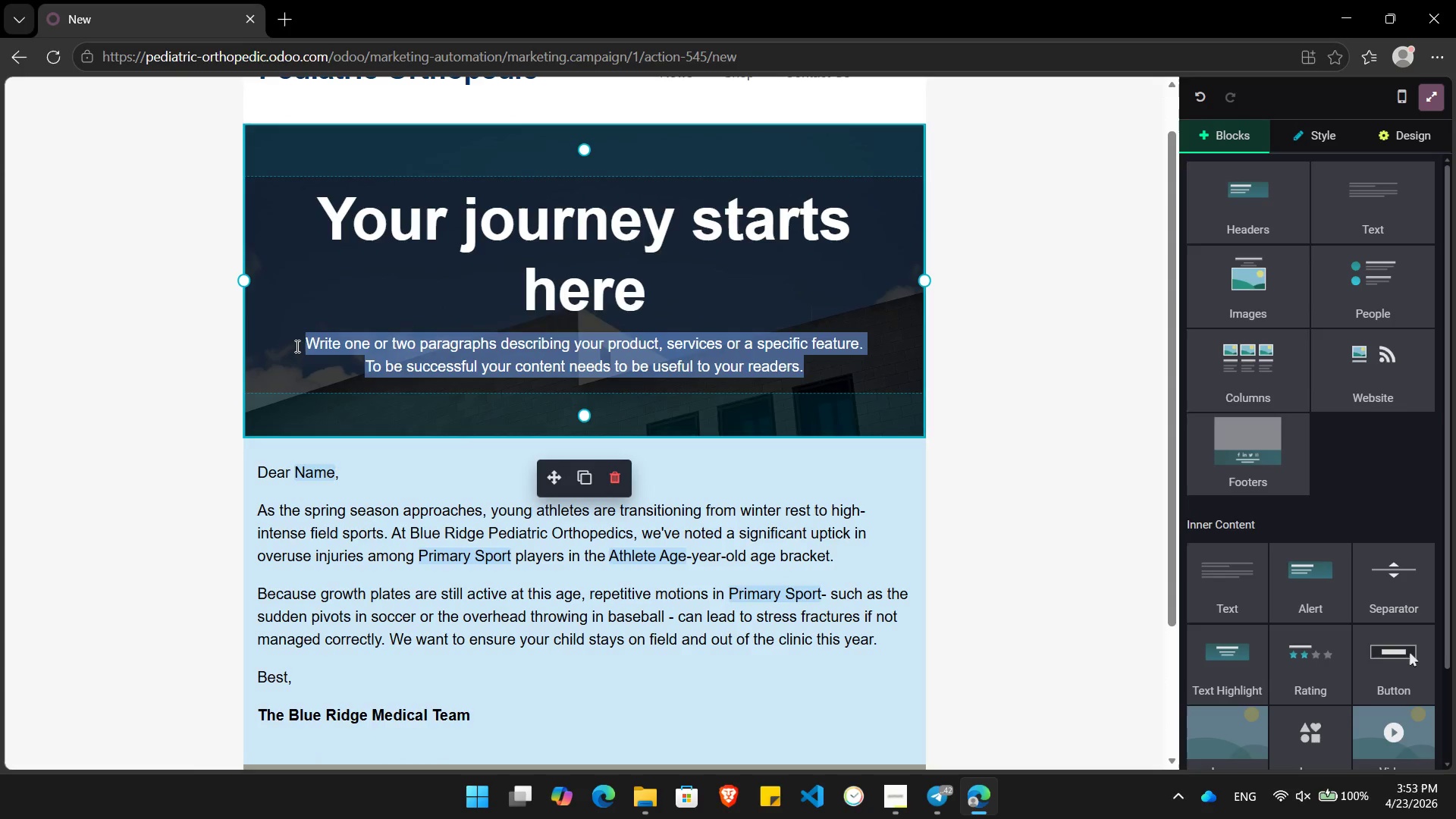 
key(Backspace)
 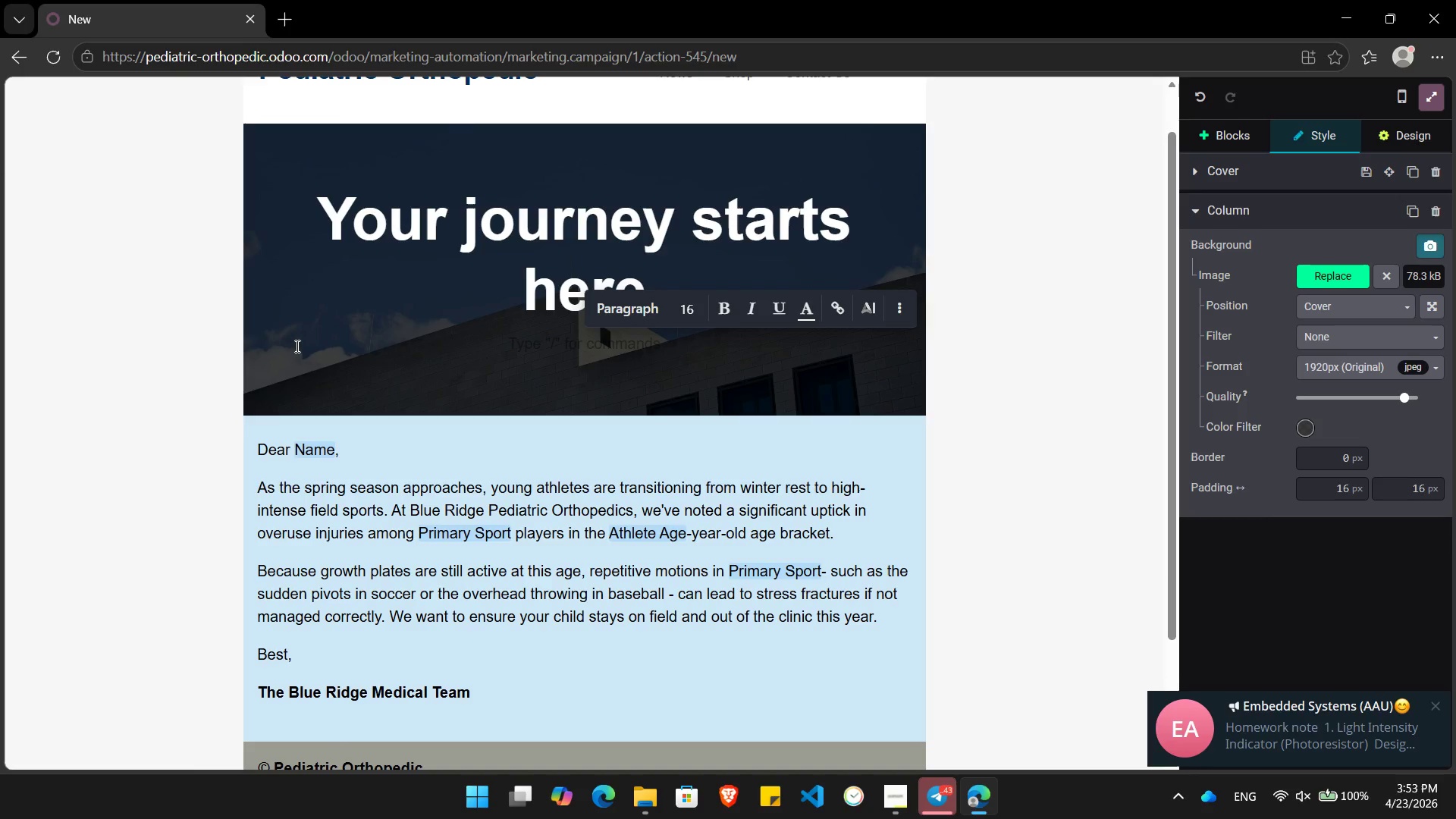 
wait(14.28)
 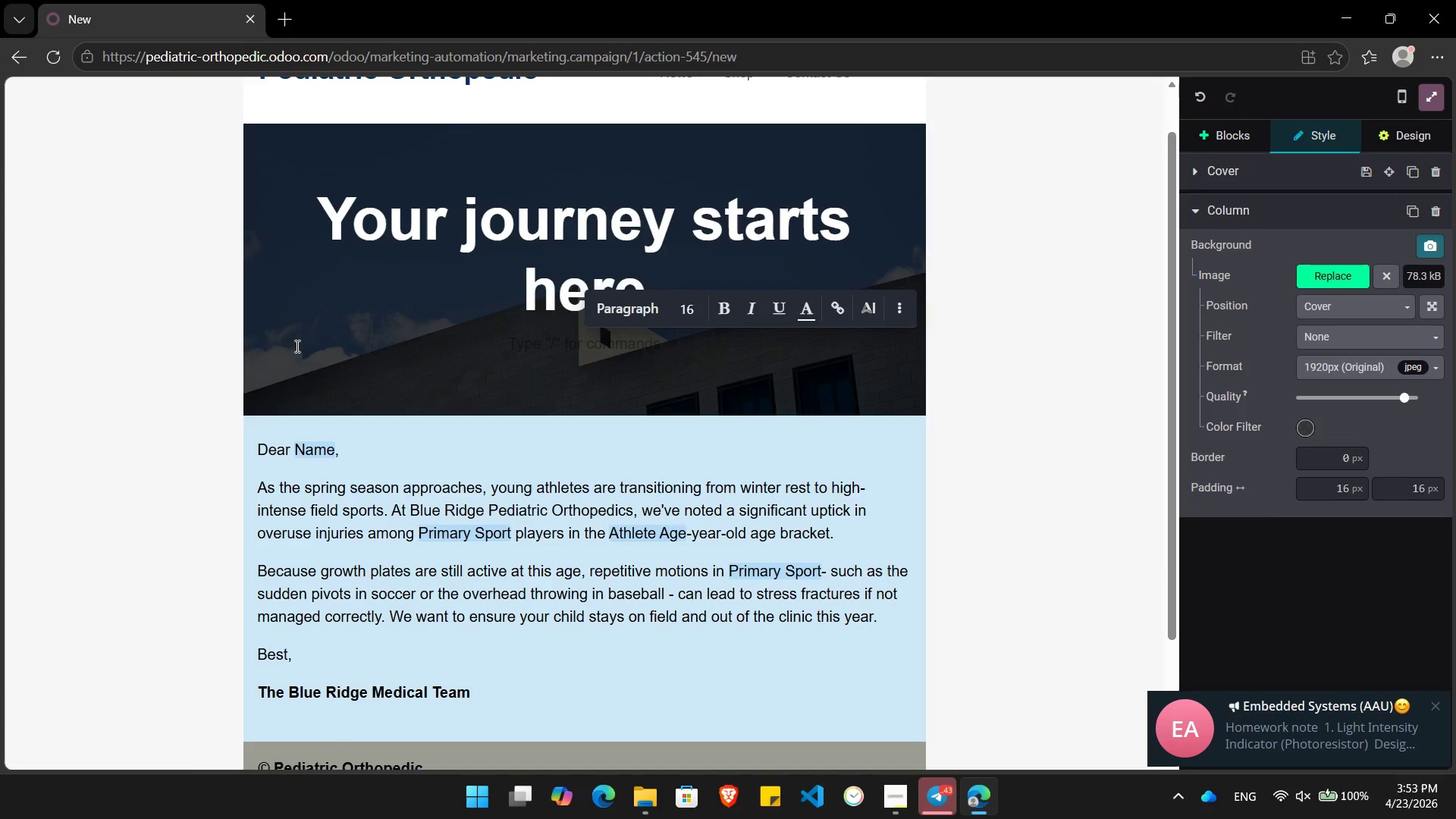 
key(Backspace)
 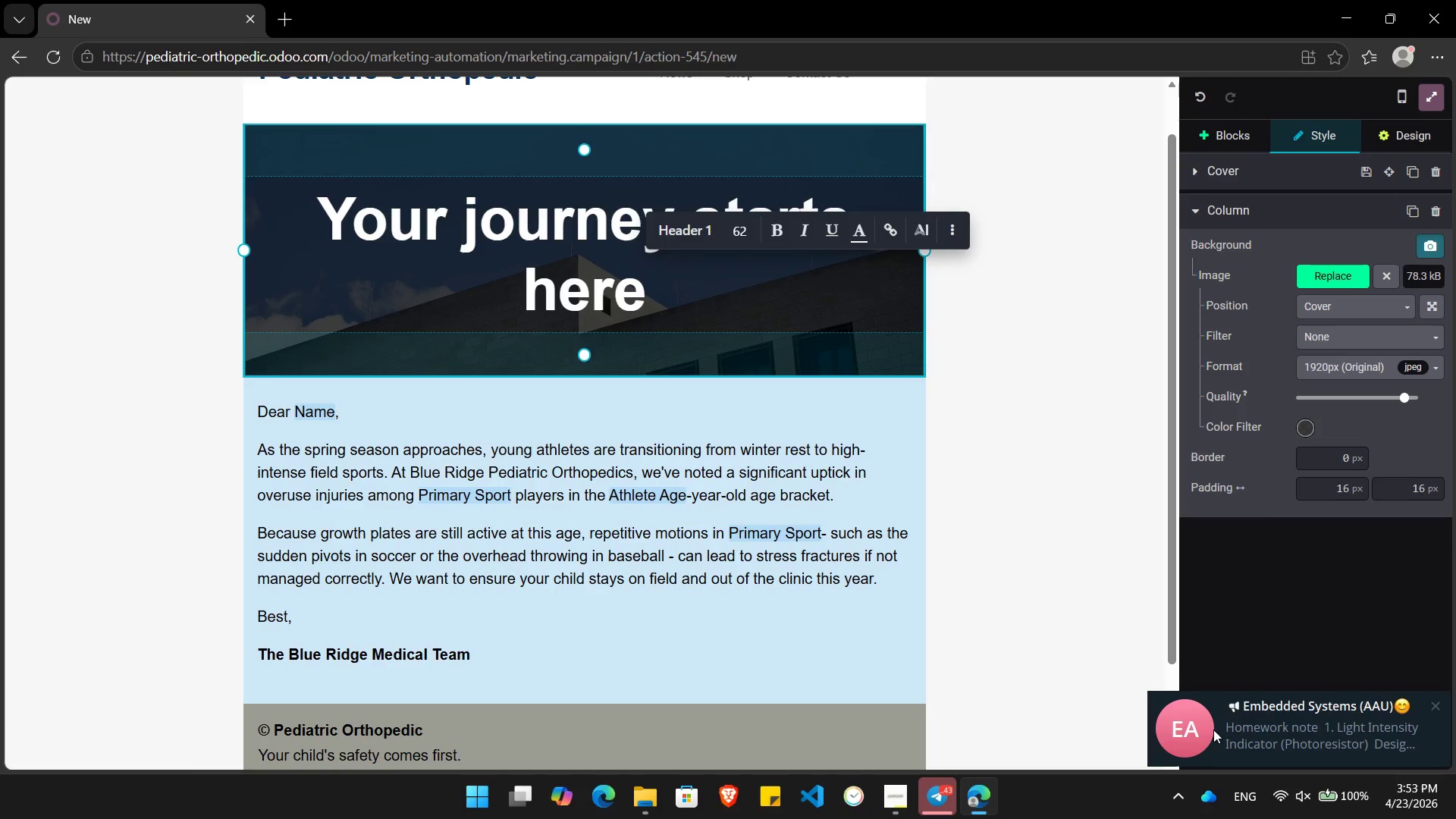 
left_click([1225, 739])
 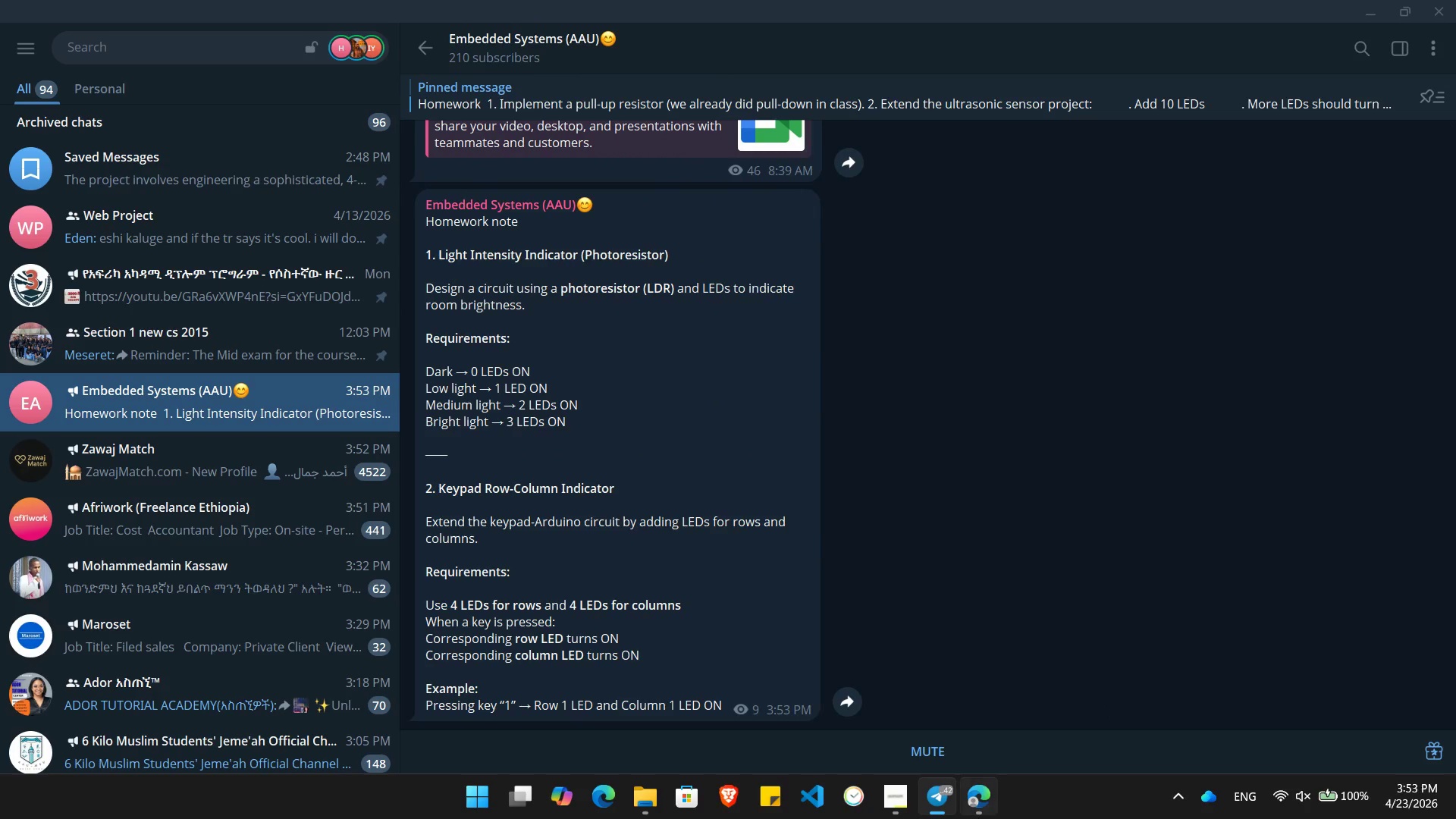 
left_click([936, 801])
 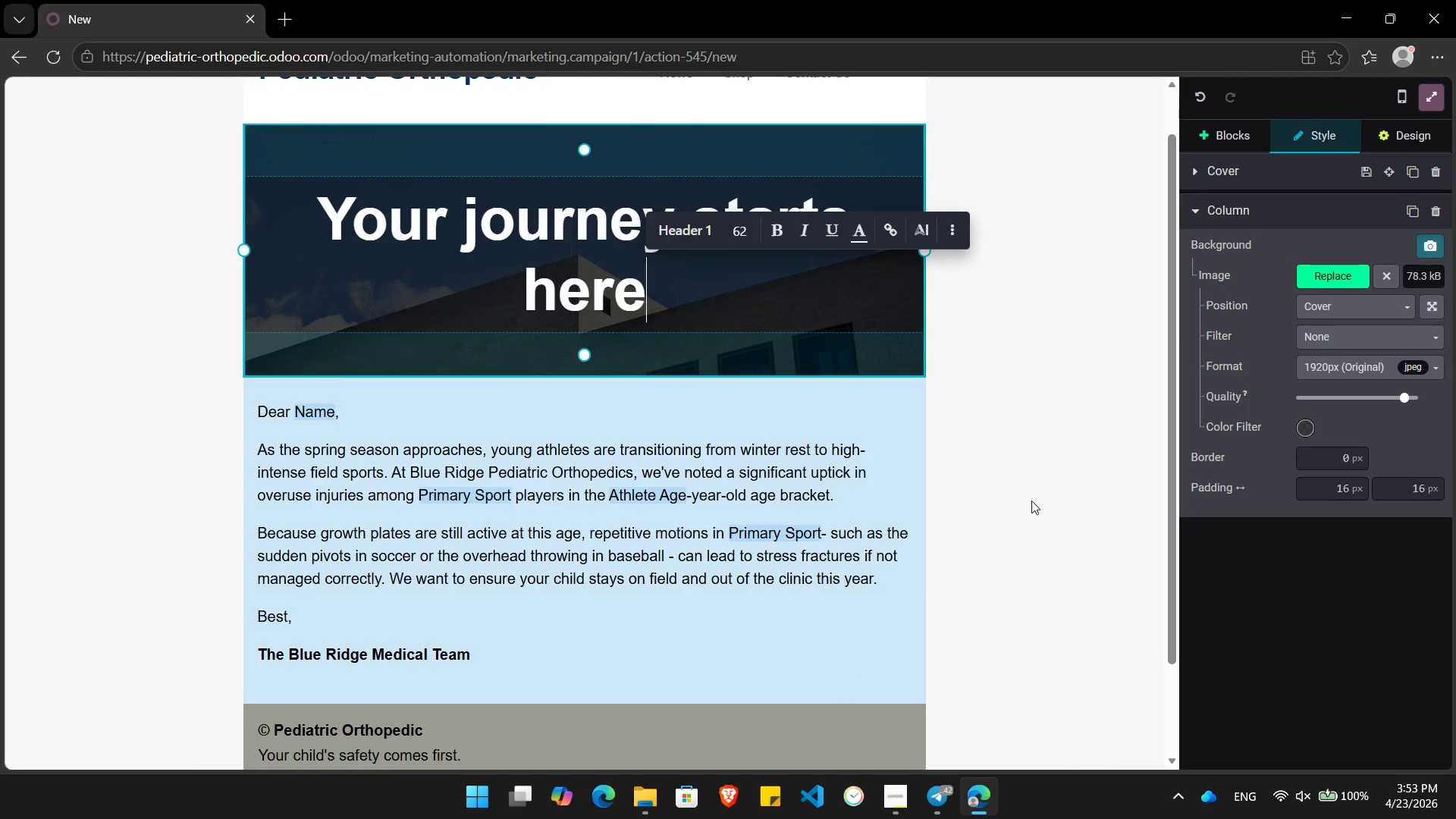 
hold_key(key=Backspace, duration=0.31)
 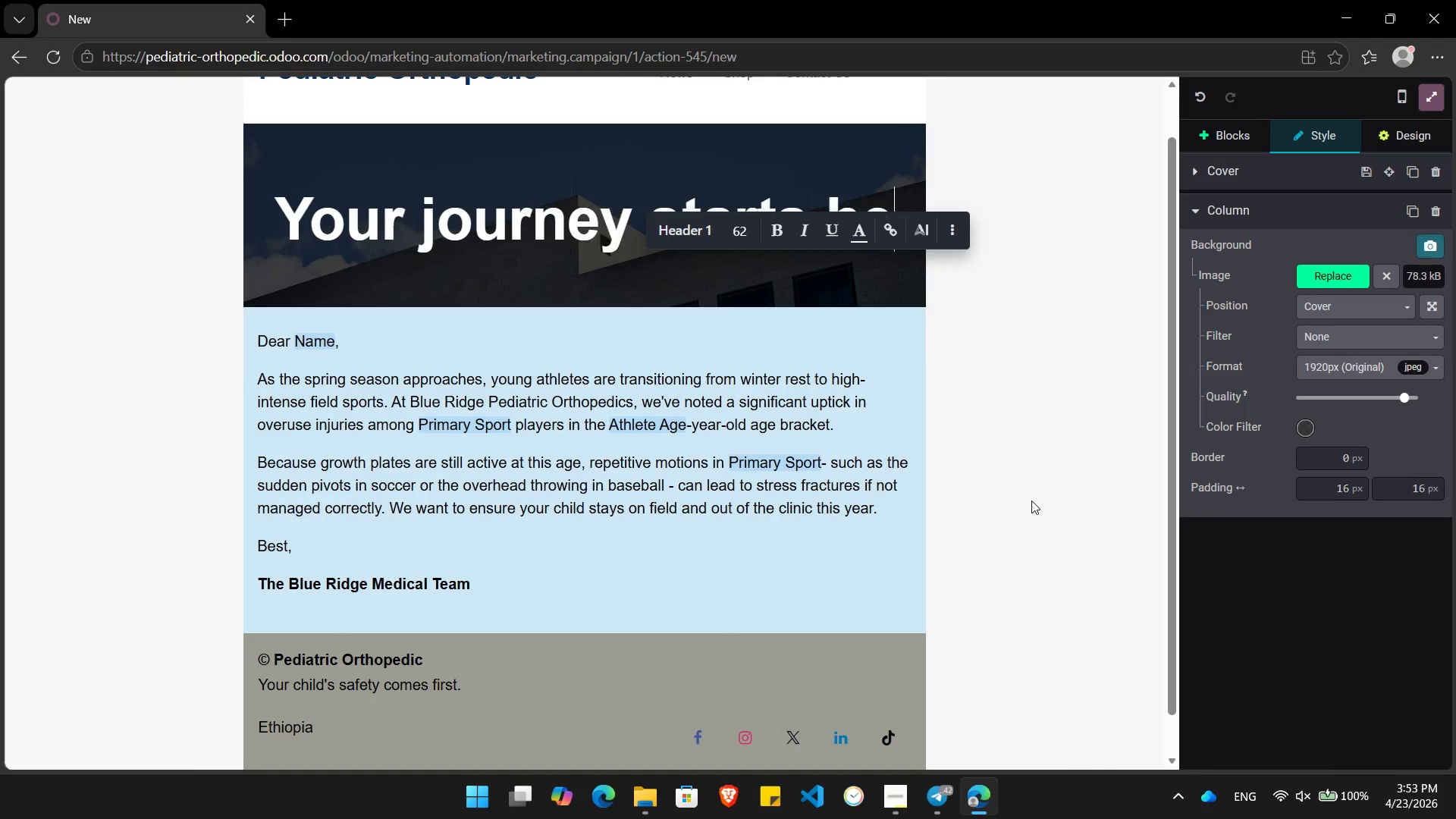 
hold_key(key=Backspace, duration=0.59)
 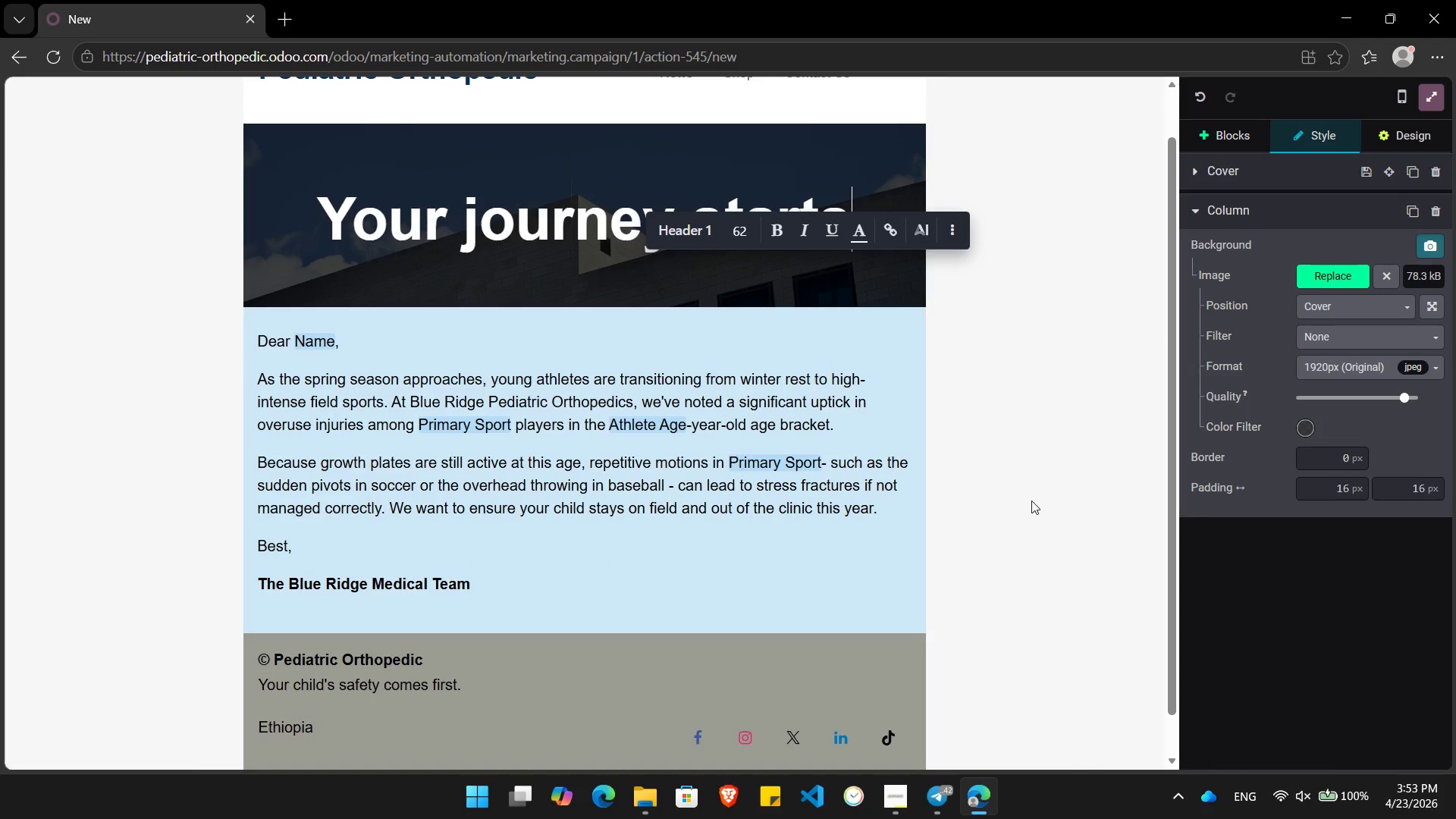 
hold_key(key=Backspace, duration=0.75)
 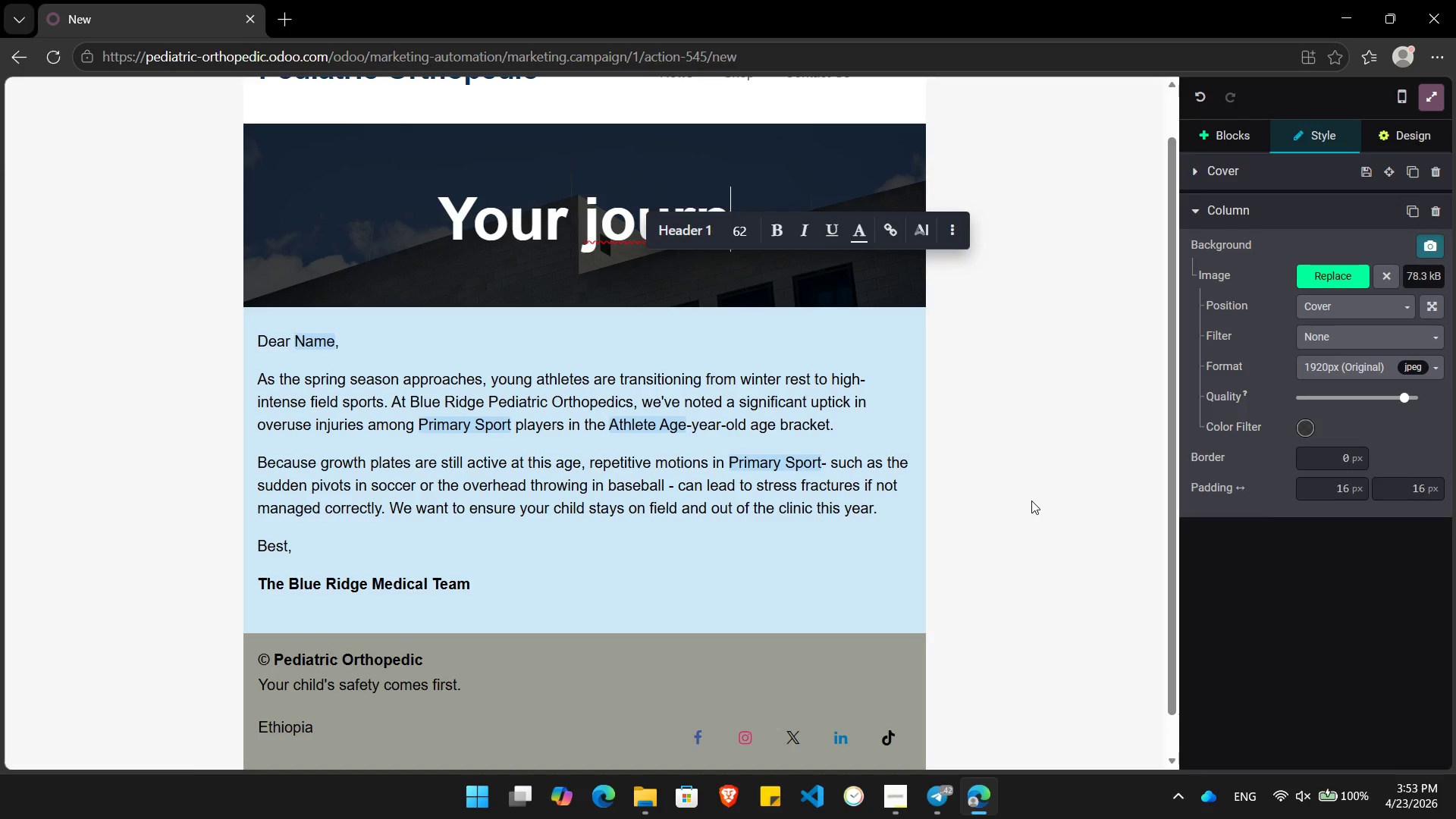 
key(Backspace)
key(Backspace)
key(Backspace)
key(Backspace)
key(Backspace)
key(Backspace)
key(Backspace)
key(Backspace)
key(Backspace)
key(Backspace)
type(Your athlethes )
 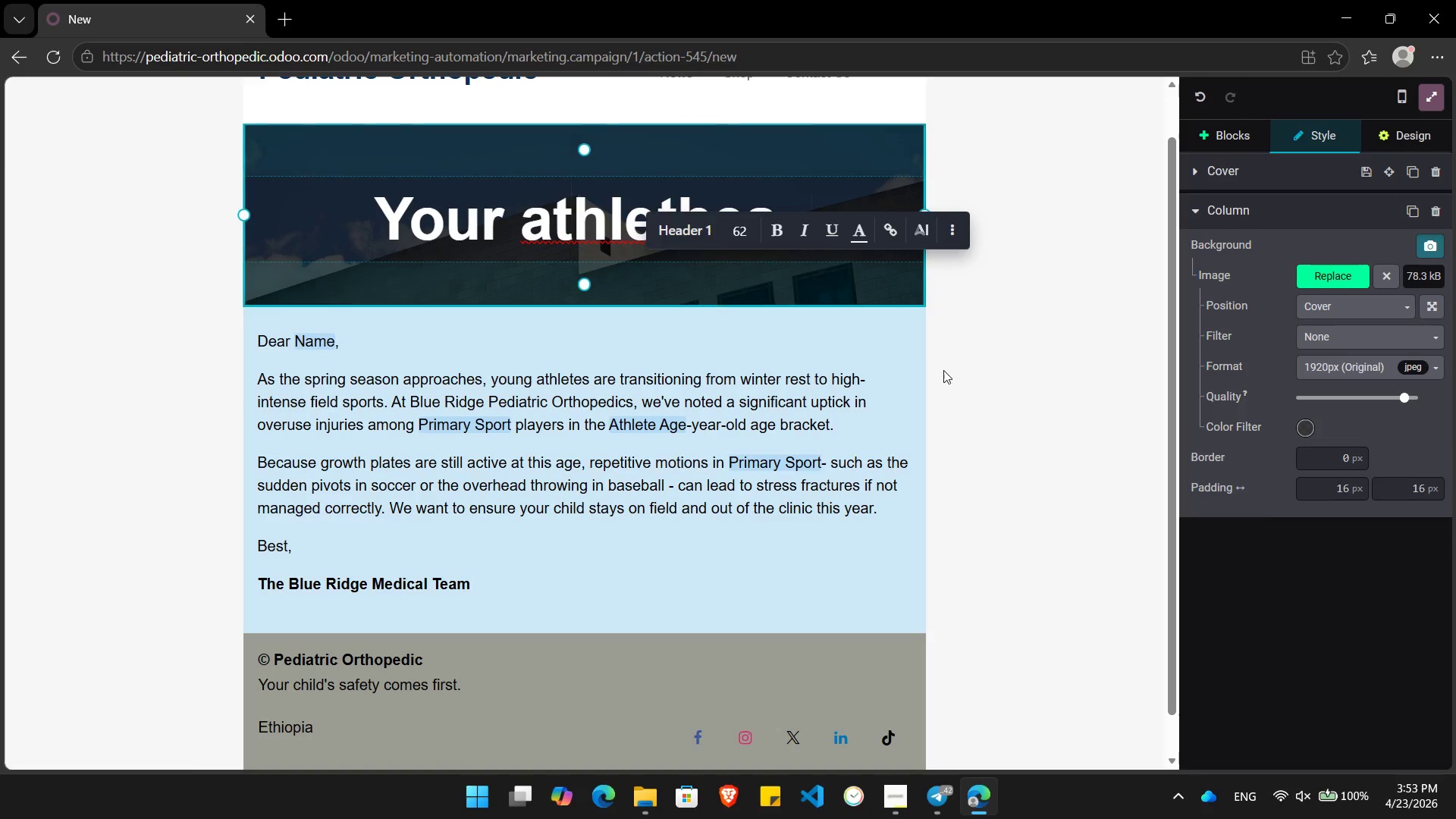 
left_click([944, 370])
 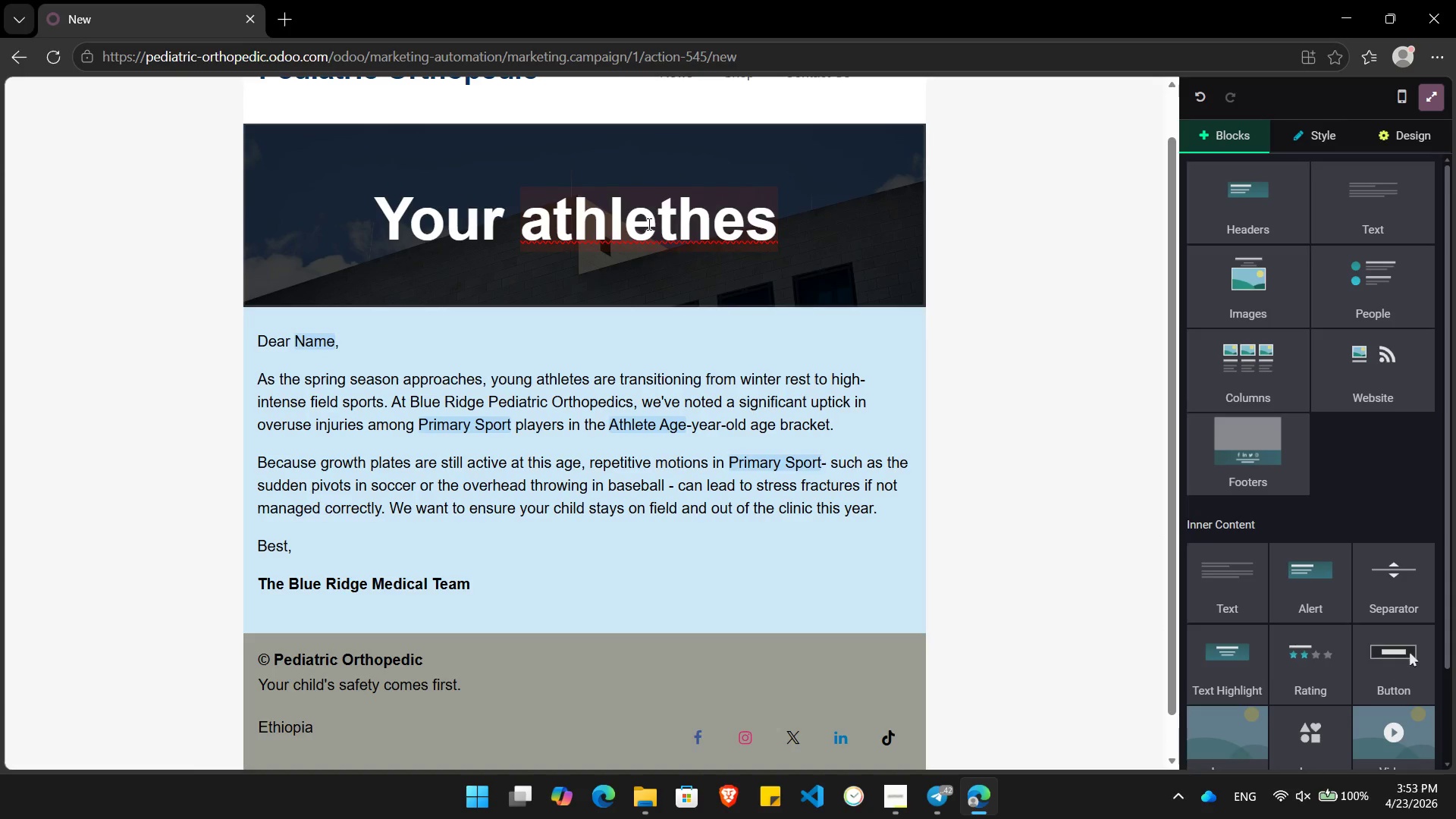 
left_click([649, 224])
 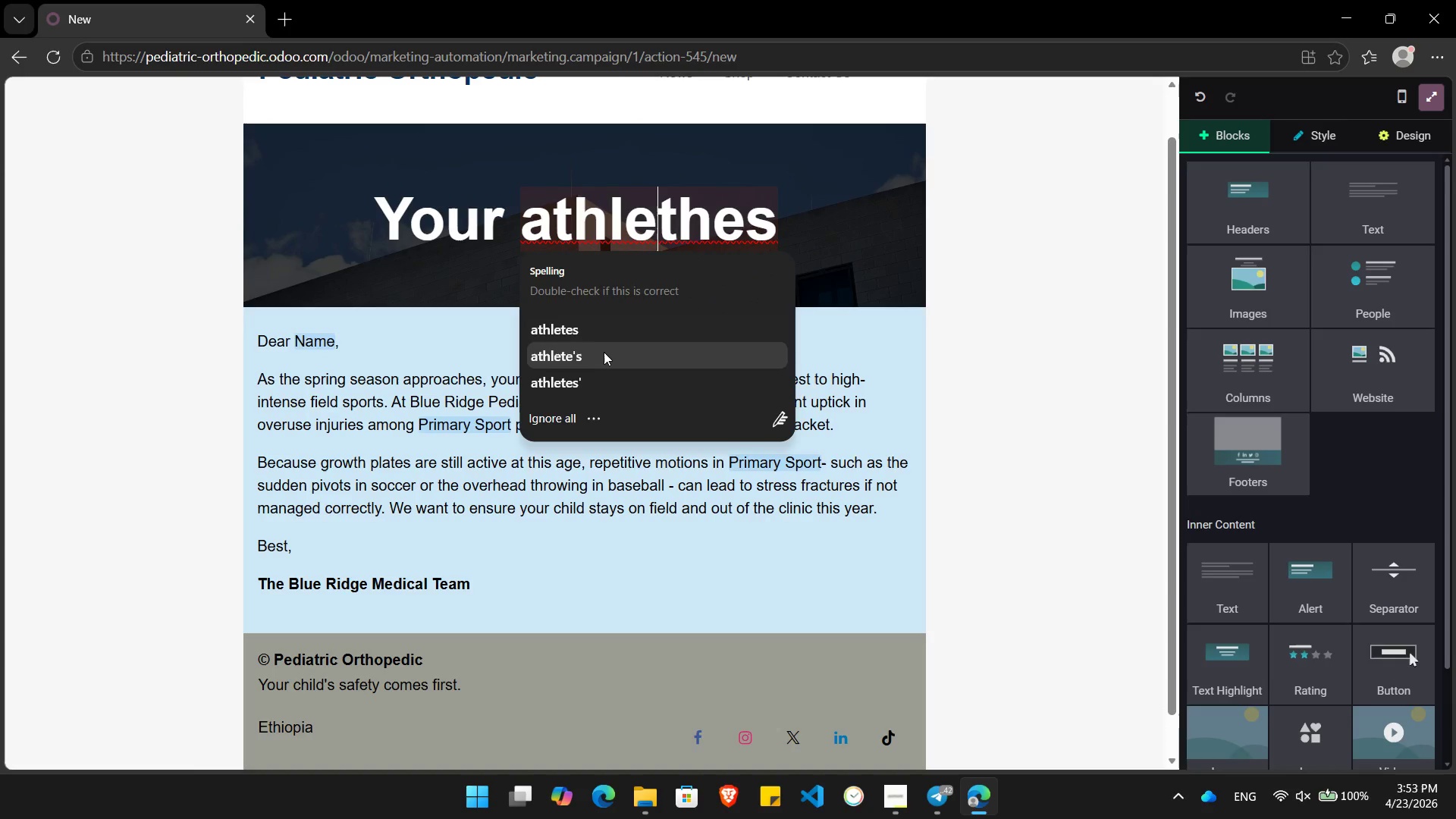 
left_click([602, 359])
 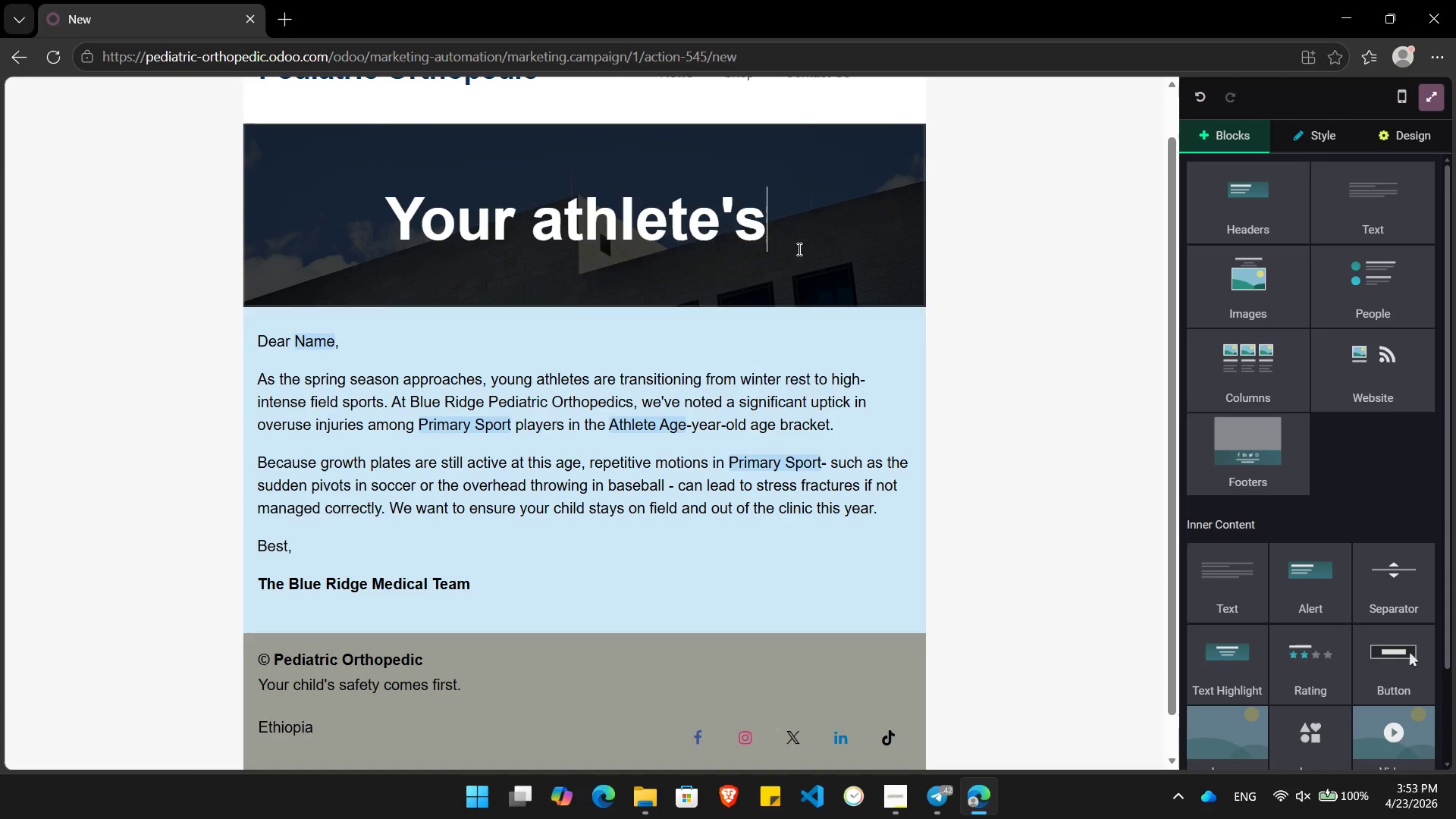 
type( safety star)
key(Backspace)
type(ts with preparation)
 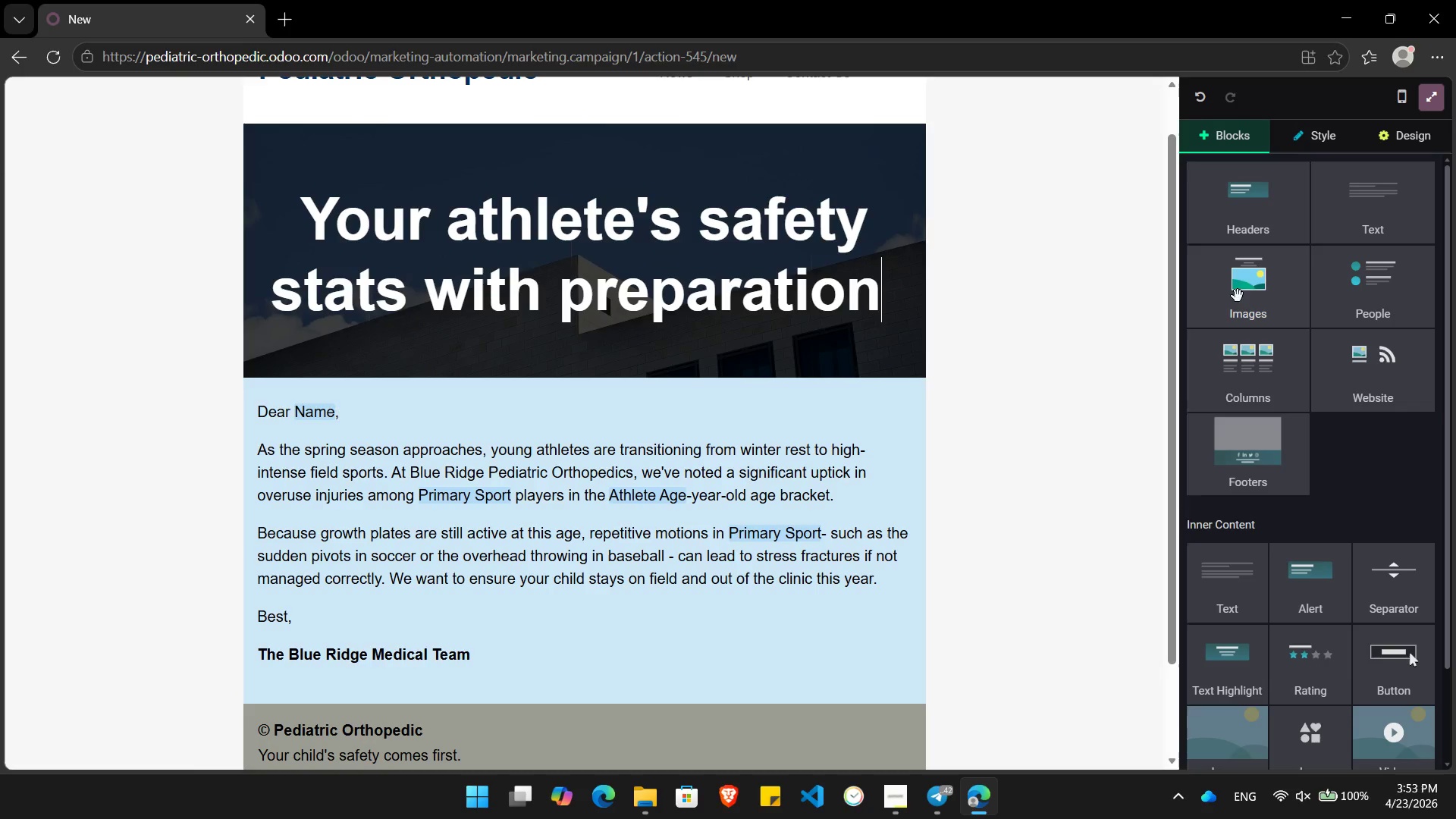 
left_click([1331, 149])
 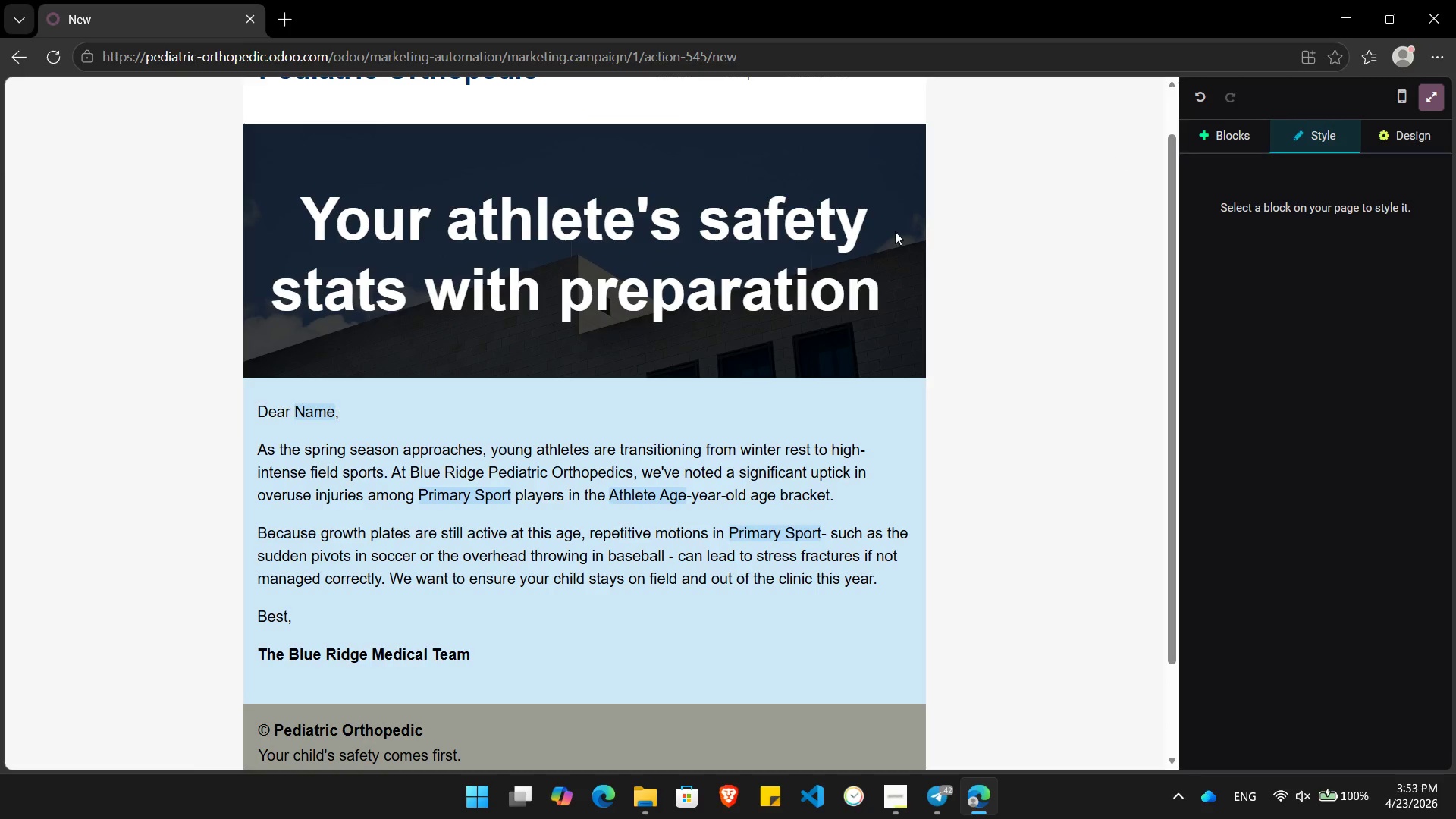 
left_click([873, 245])
 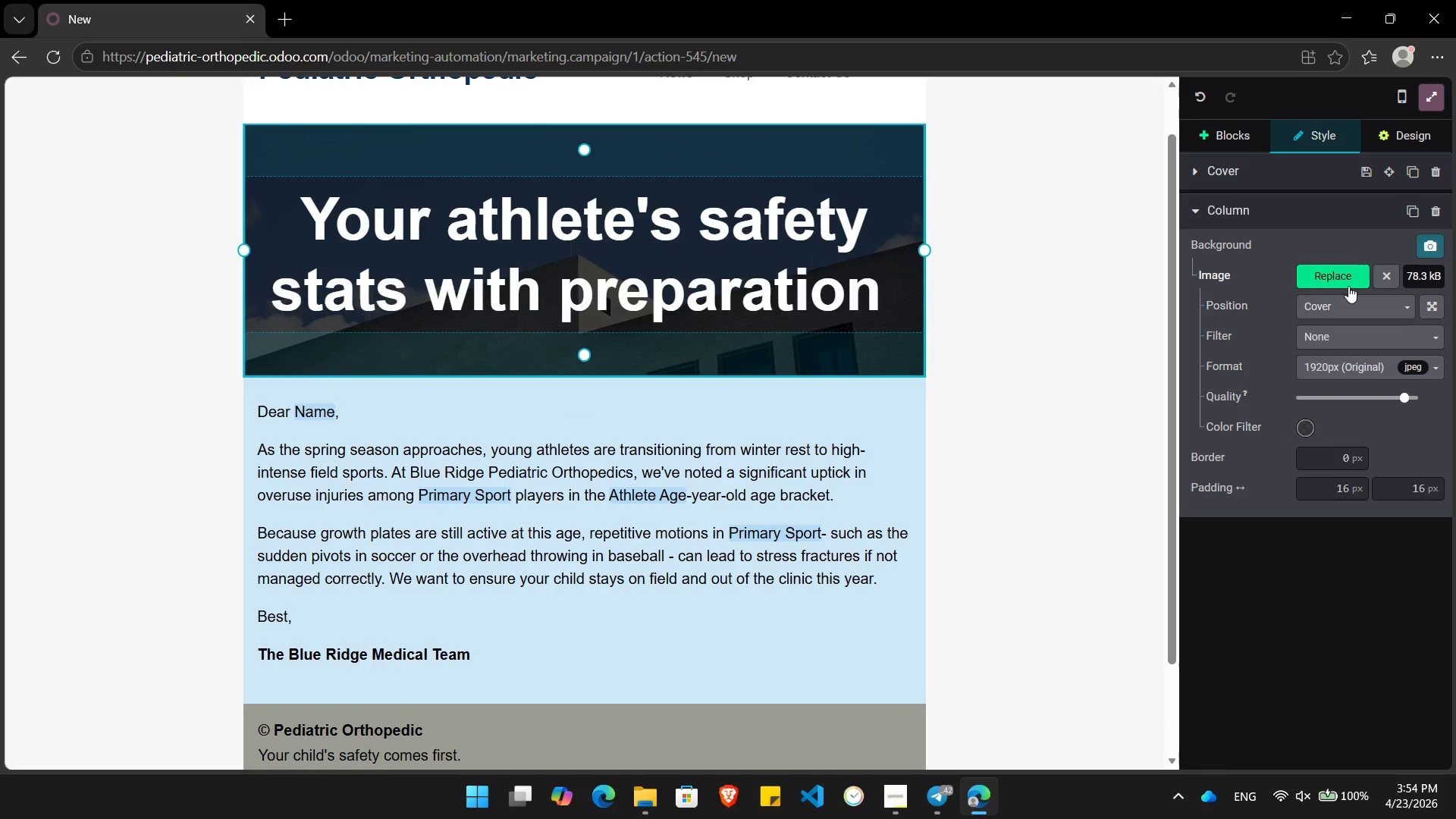 
left_click([1339, 273])
 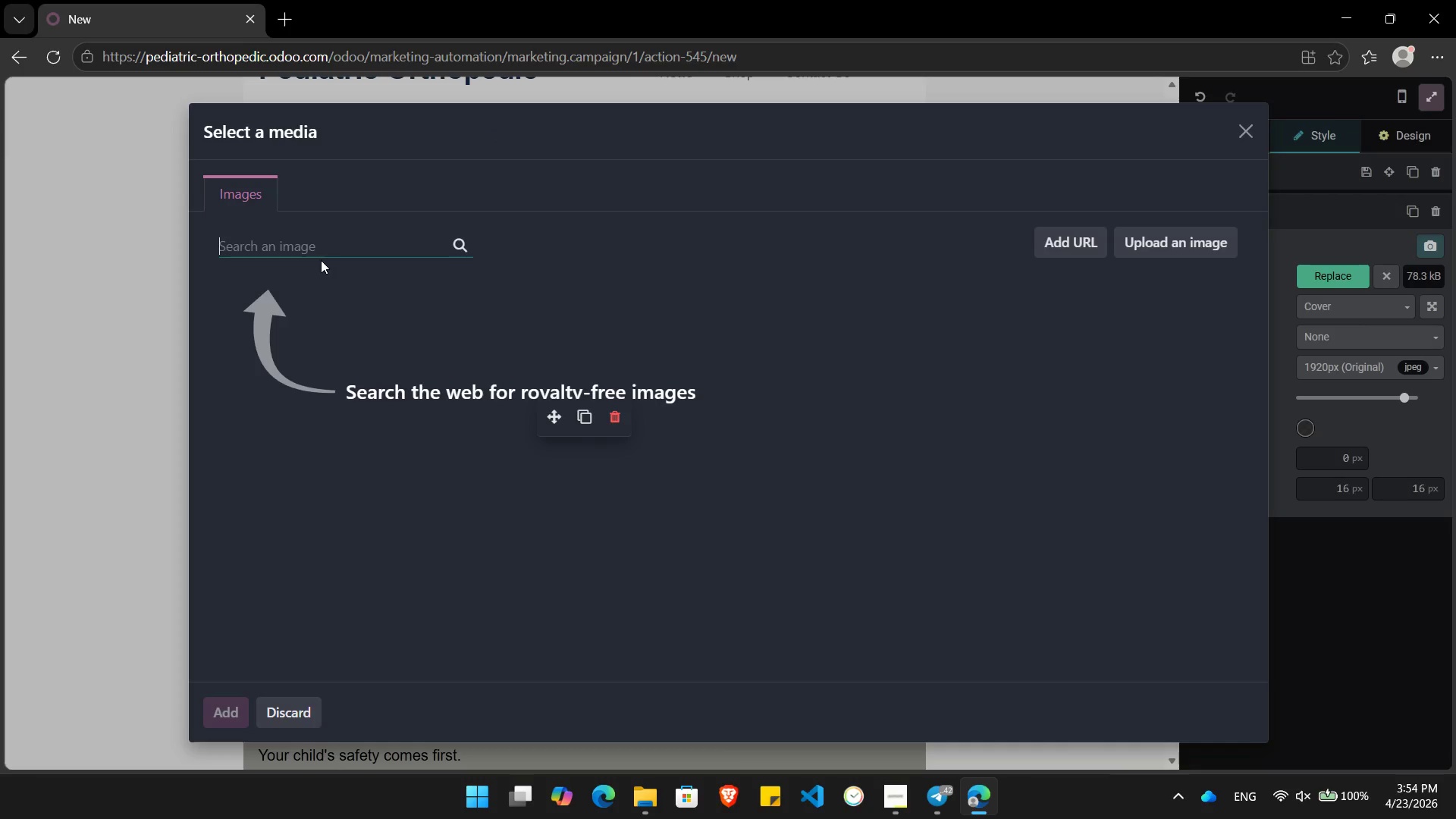 
type(child safety)
 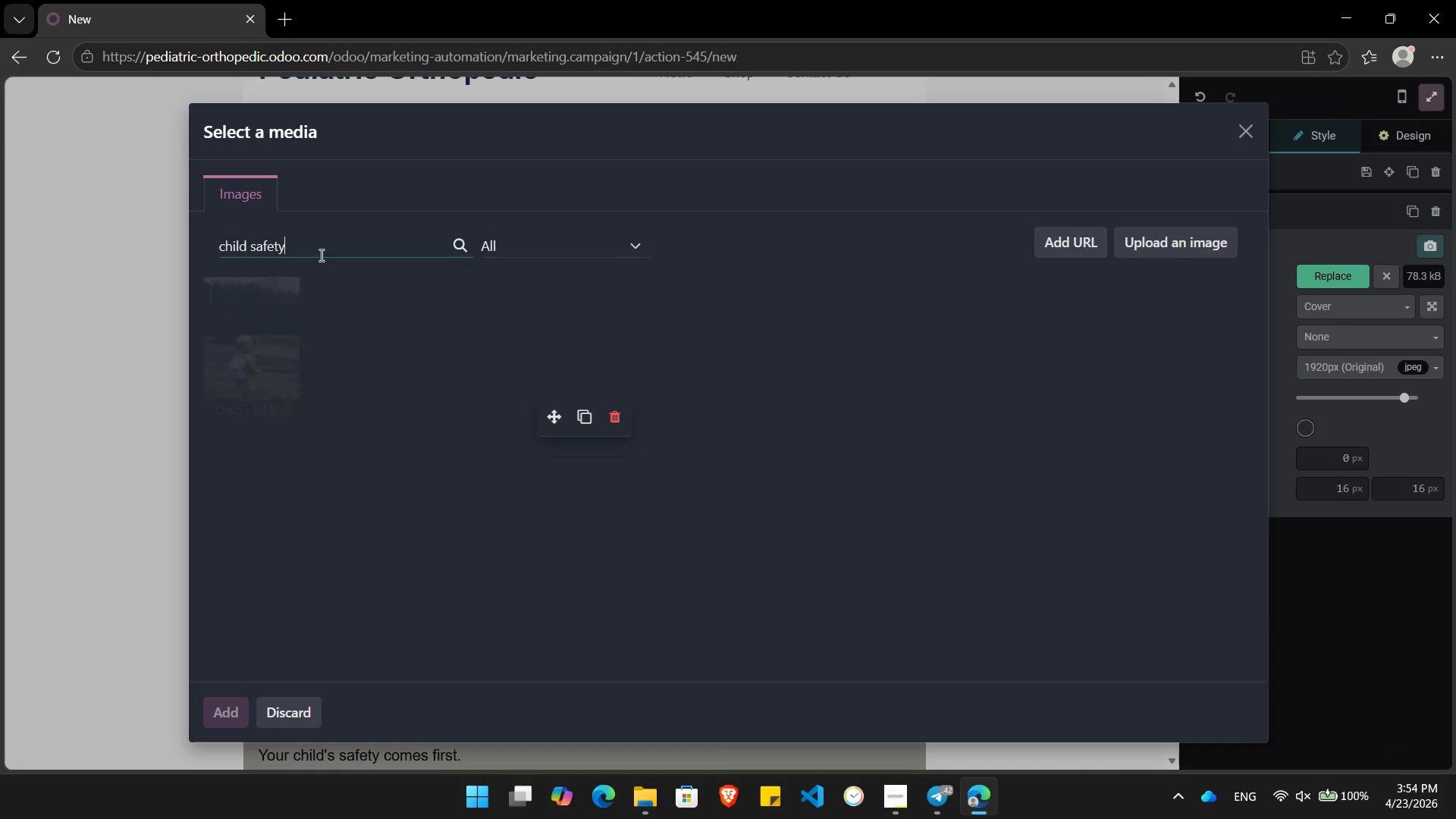 
wait(9.66)
 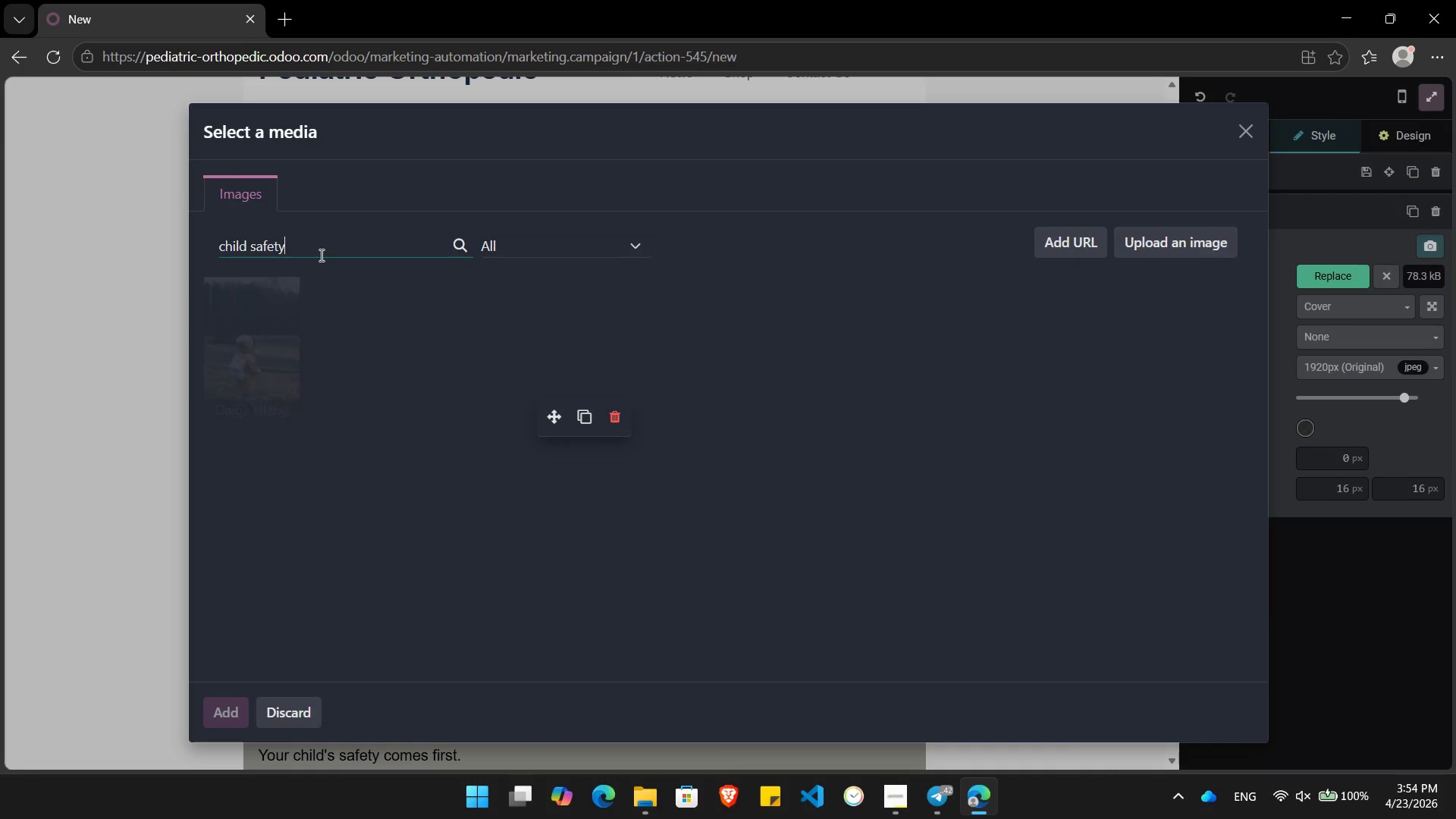 
left_click([980, 327])
 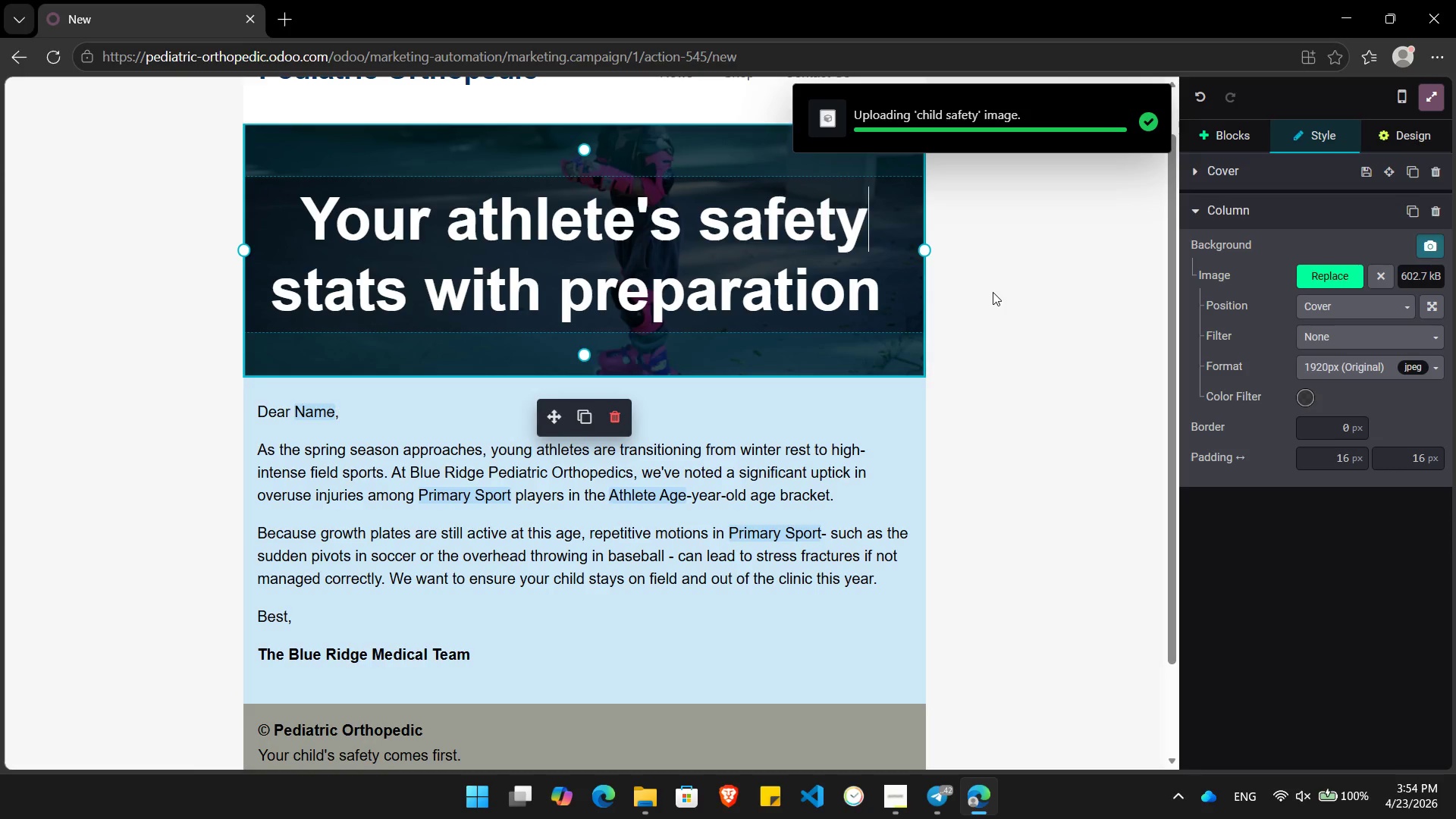 
wait(7.51)
 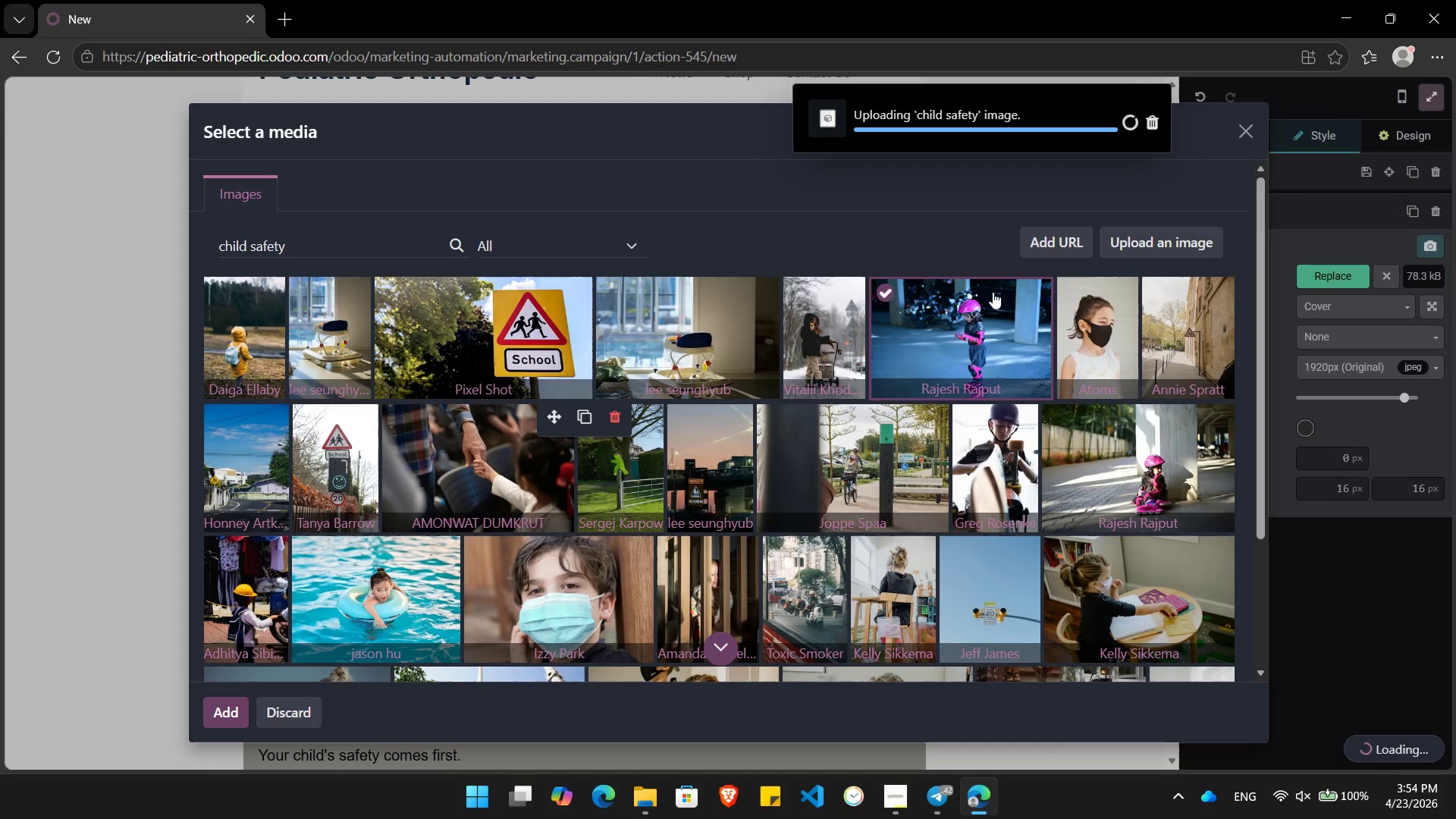 
left_click([1307, 397])
 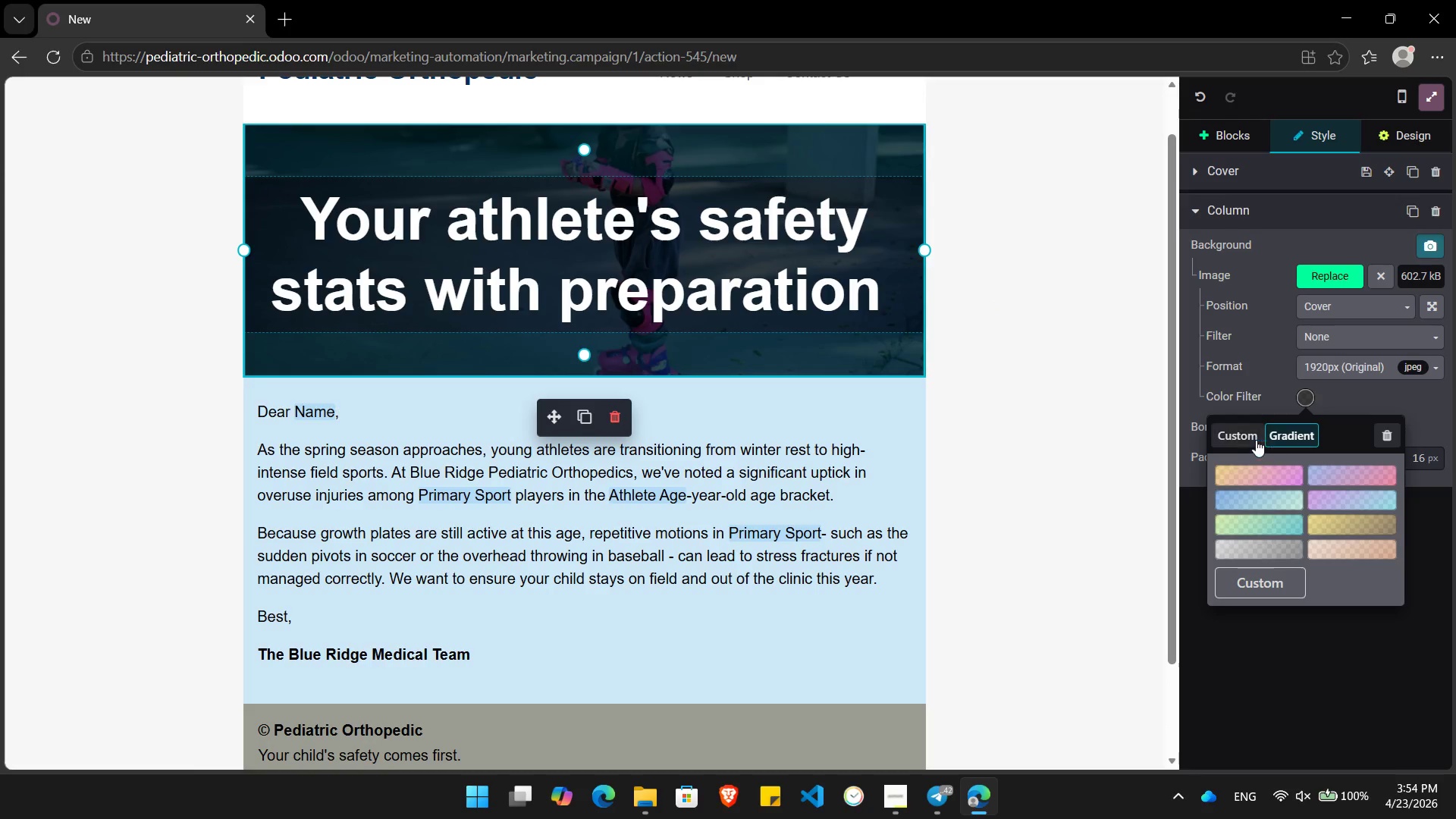 
left_click([1244, 435])
 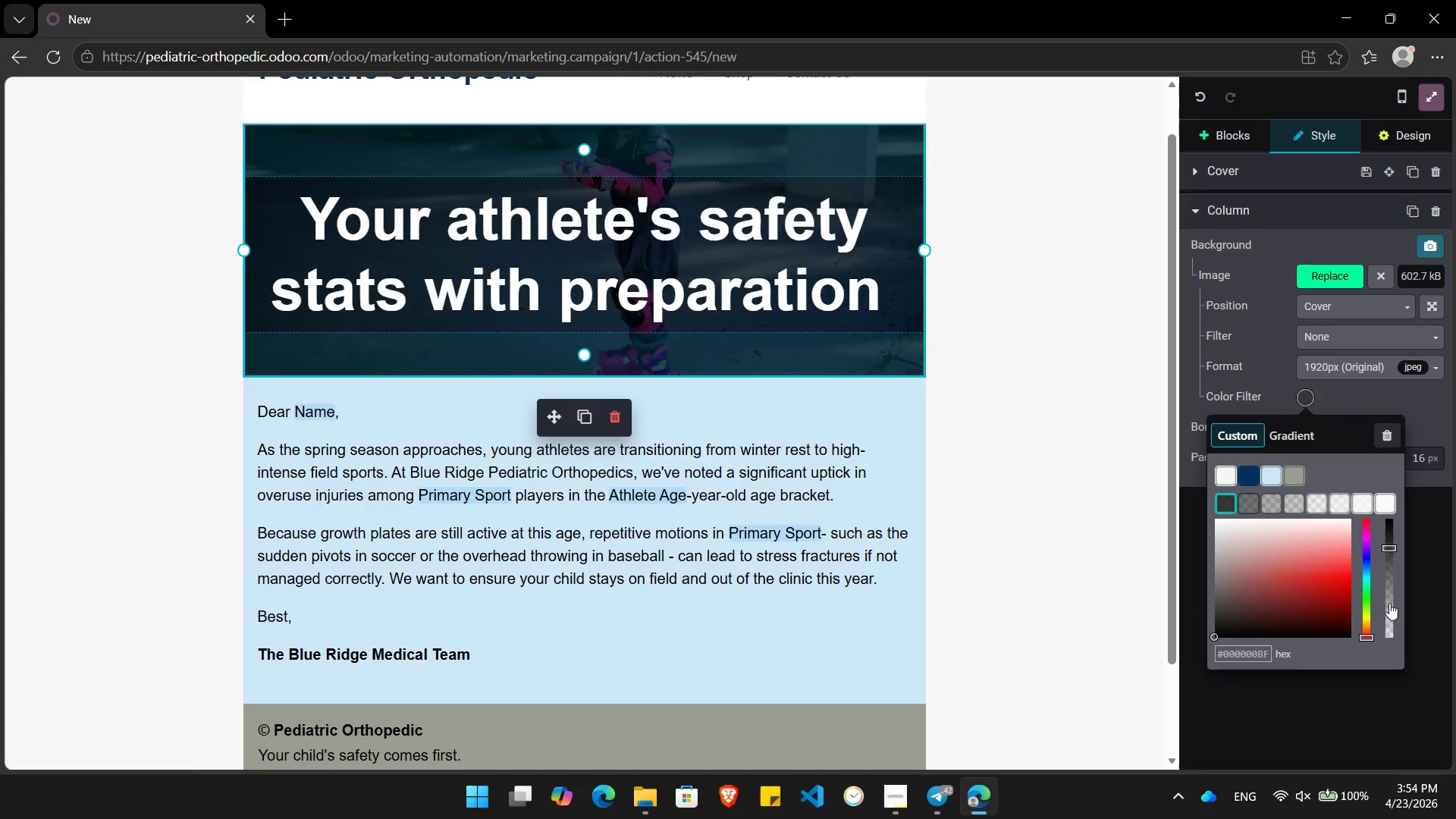 
left_click([1390, 603])
 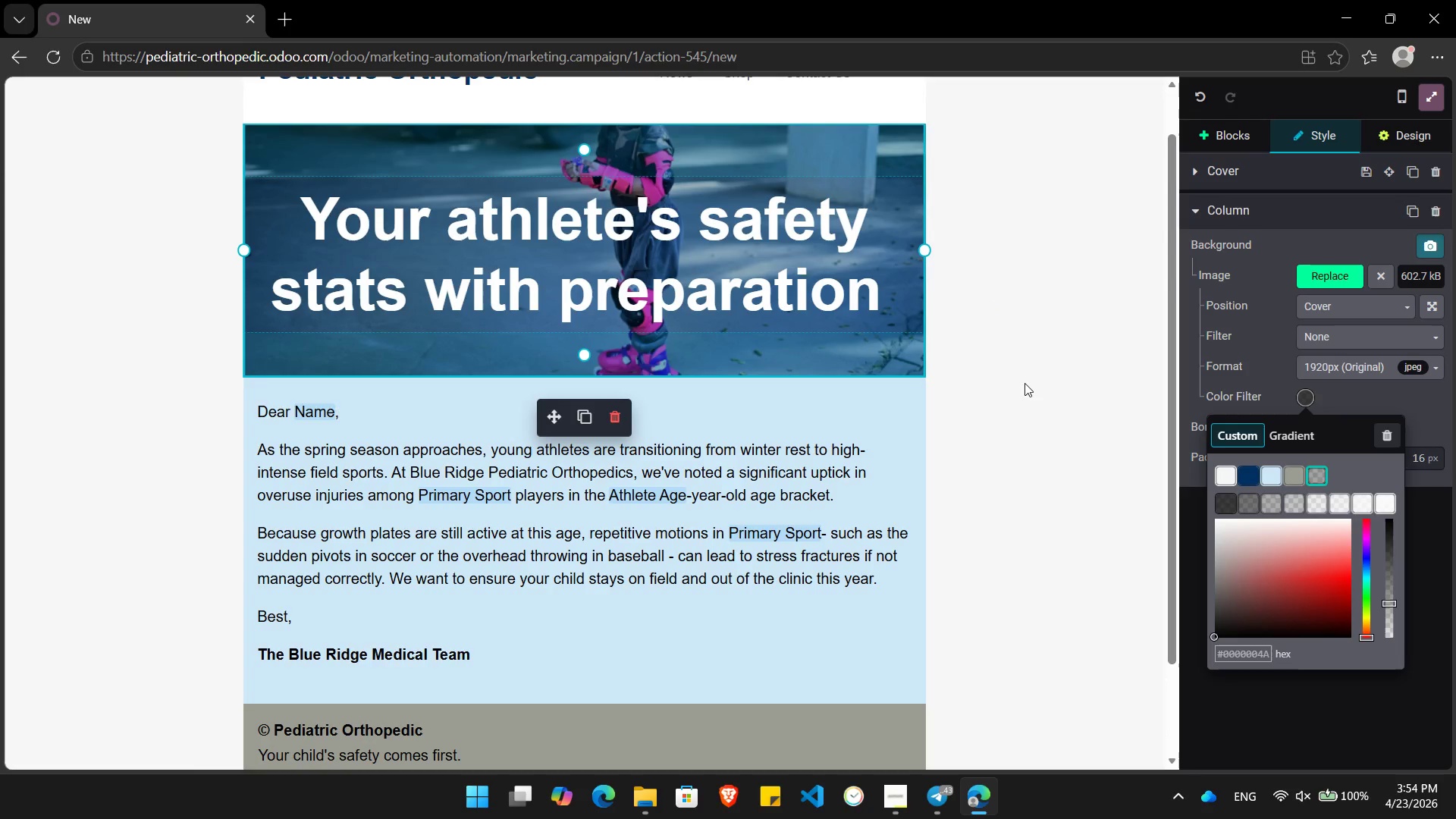 
left_click([1056, 390])
 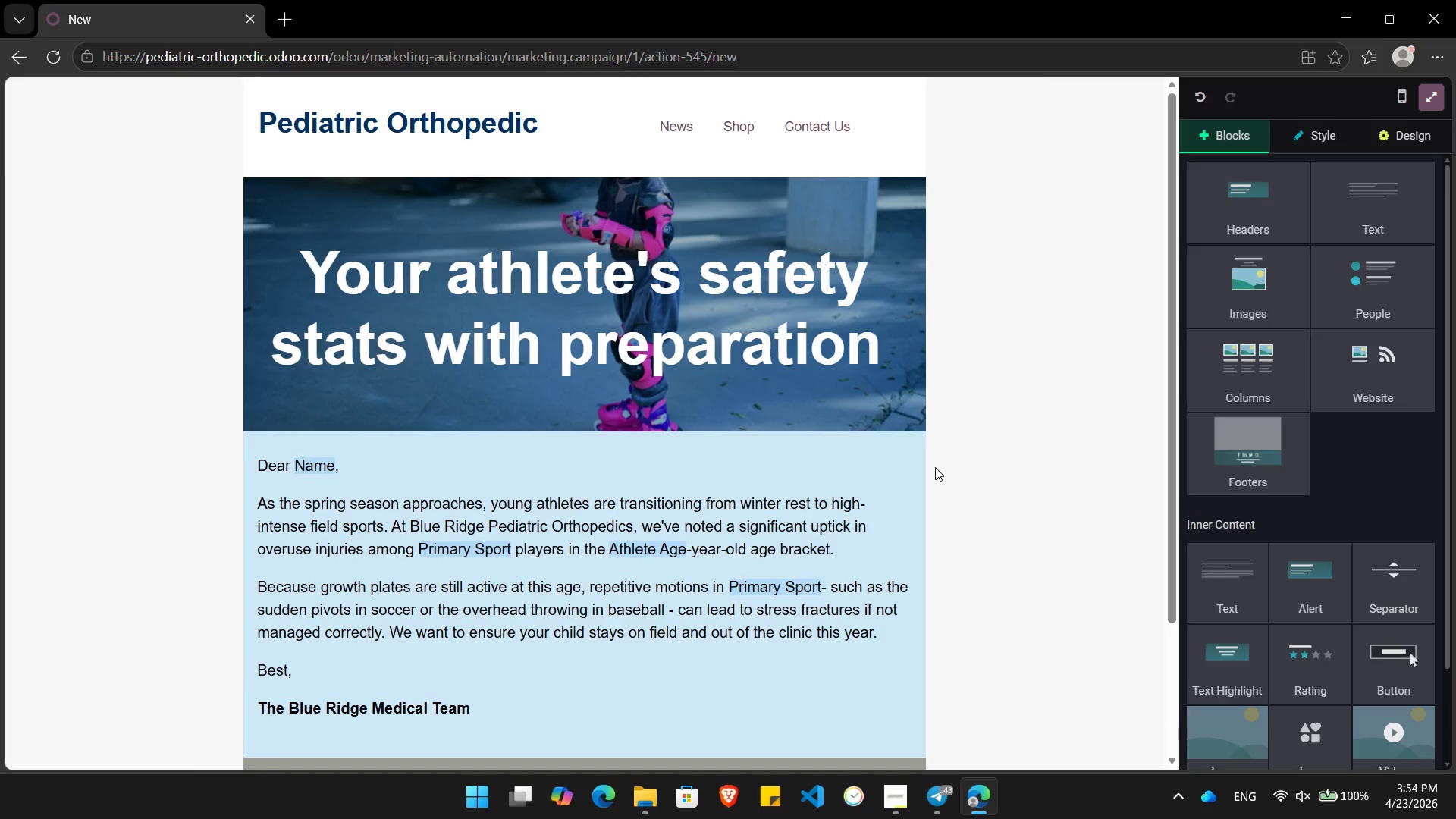 
wait(5.28)
 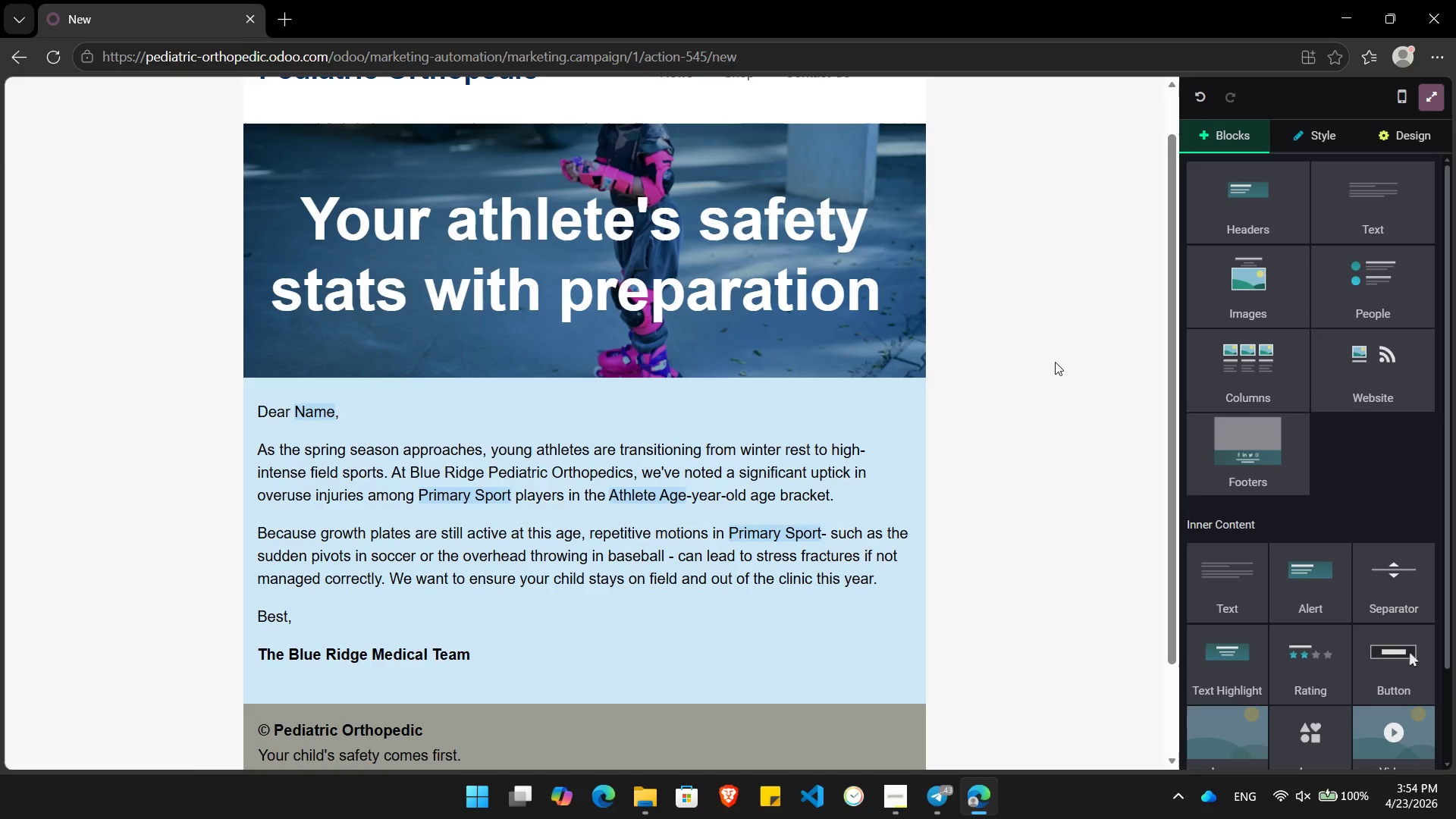 
key(PrintScreen)
 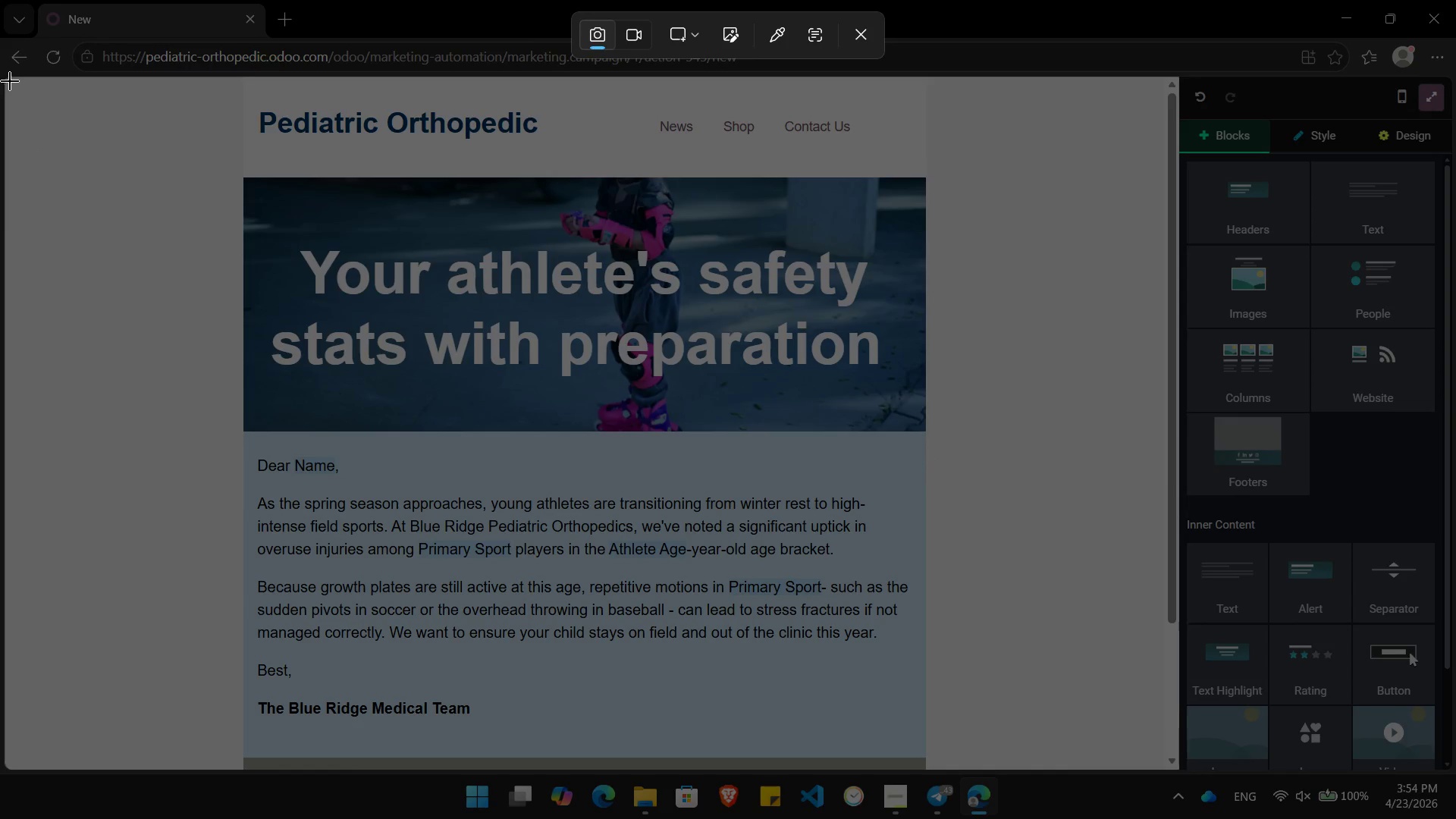 
left_click_drag(start_coordinate=[7, 79], to_coordinate=[1454, 764])
 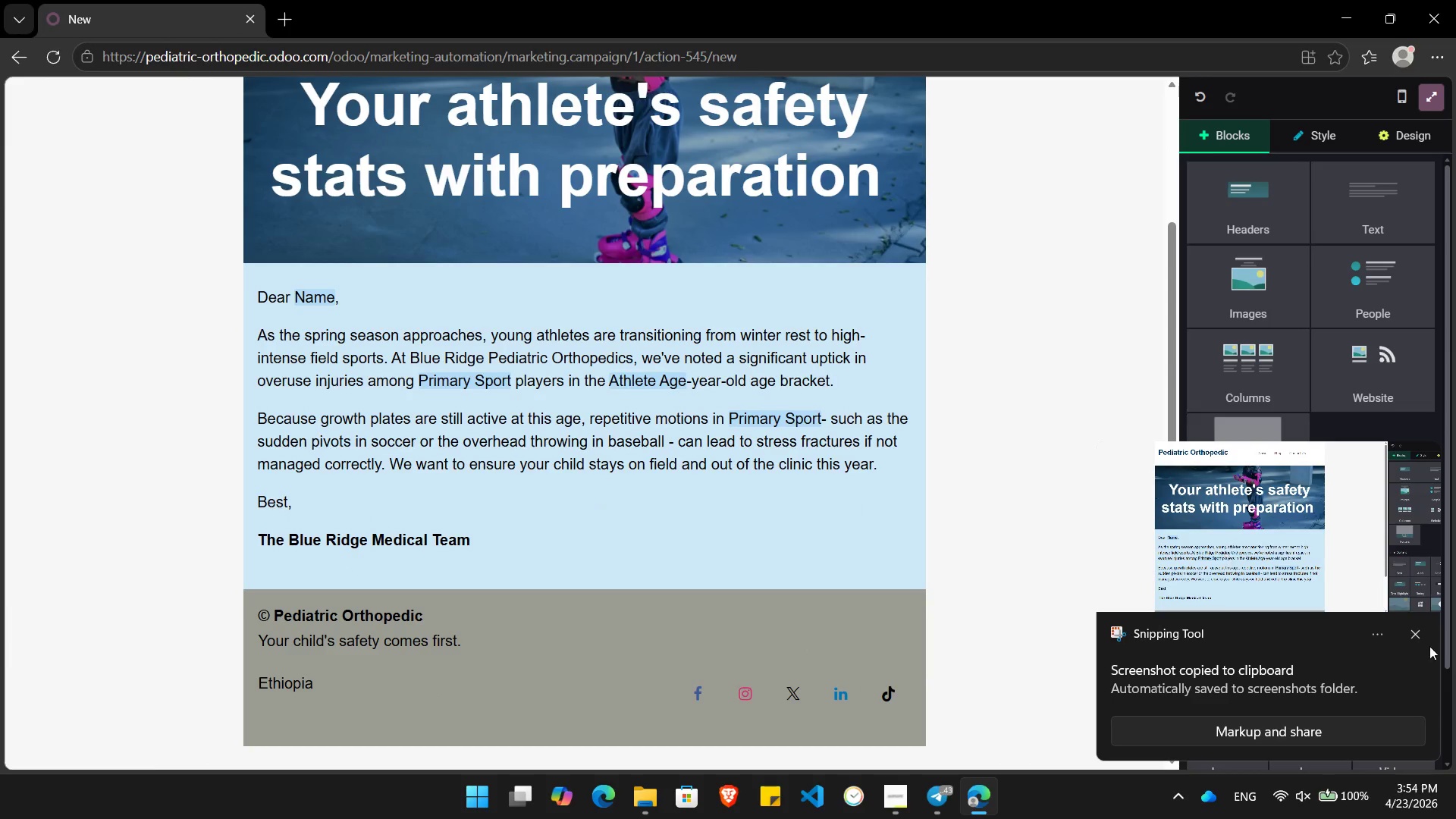 
left_click([1417, 629])
 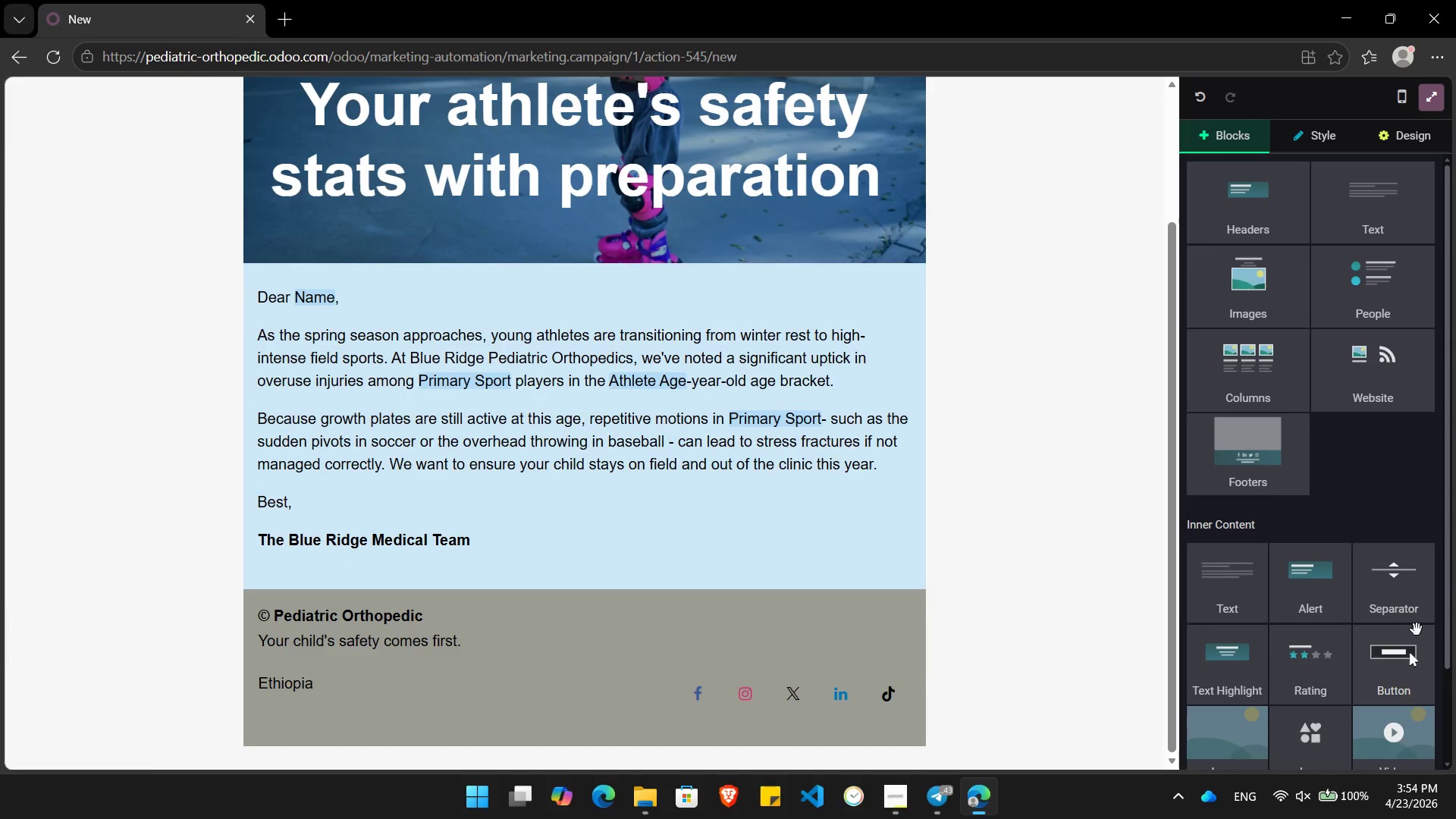 
key(PrintScreen)
 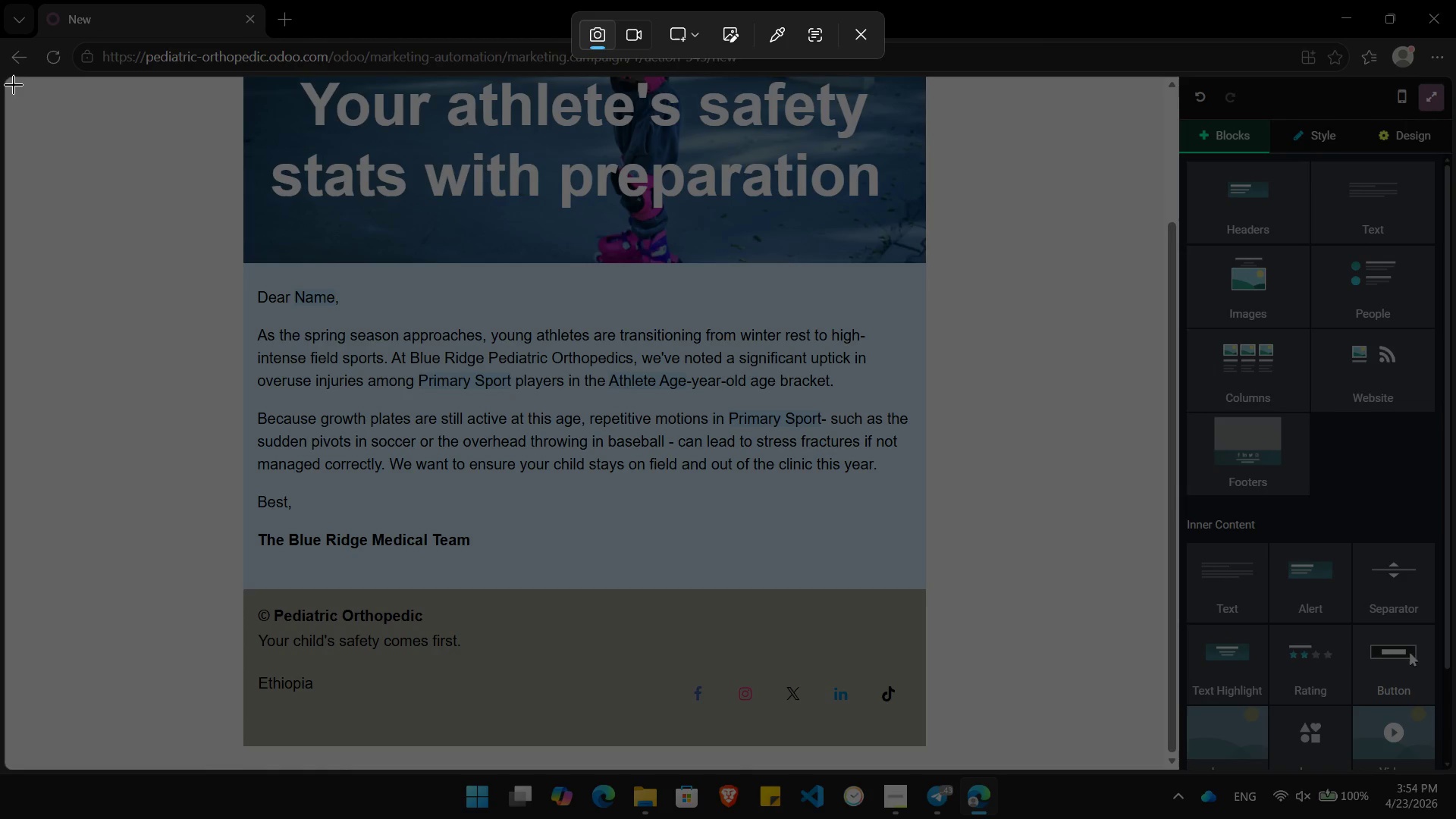 
left_click_drag(start_coordinate=[8, 80], to_coordinate=[1451, 767])
 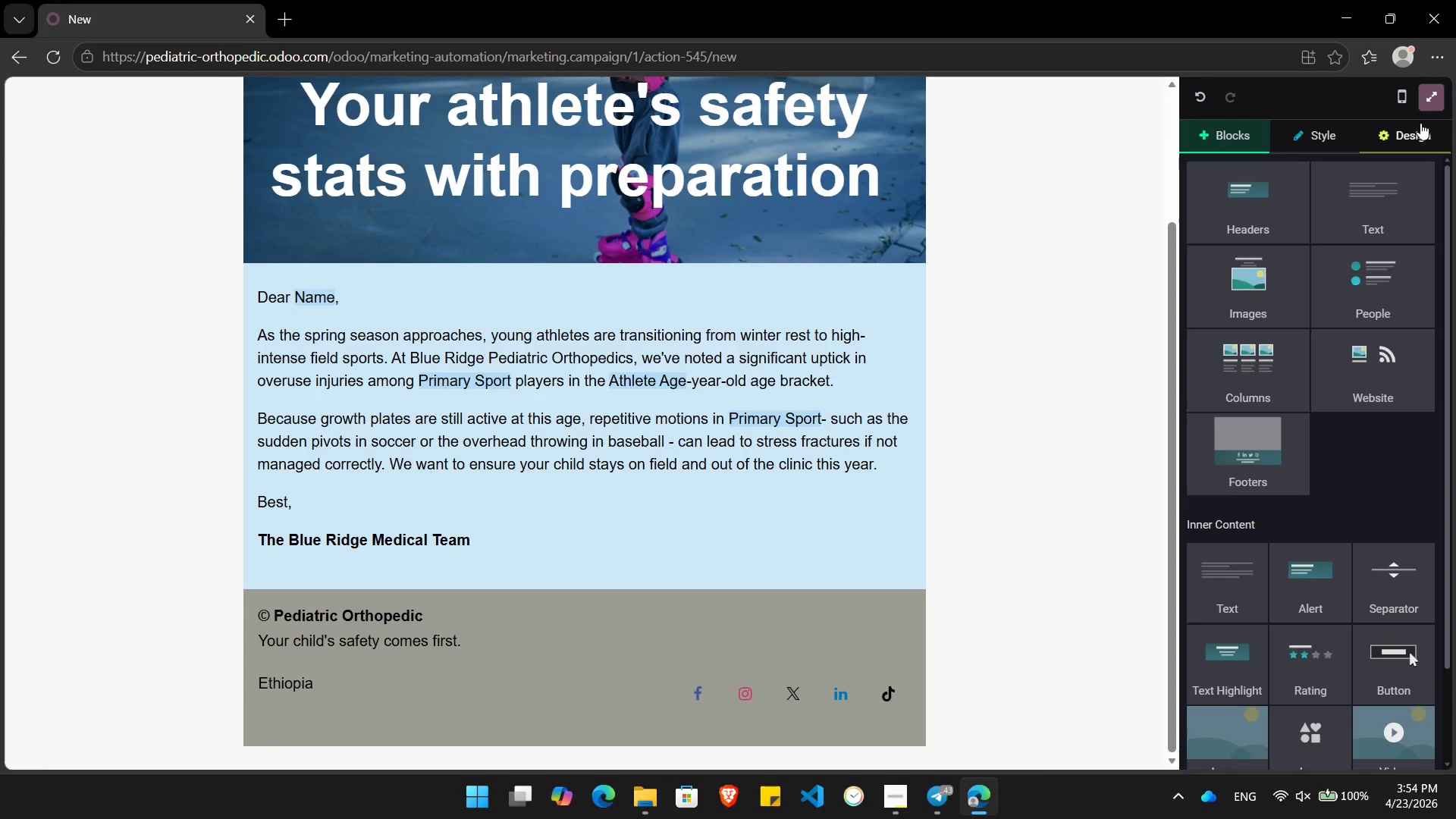 
left_click([1442, 99])
 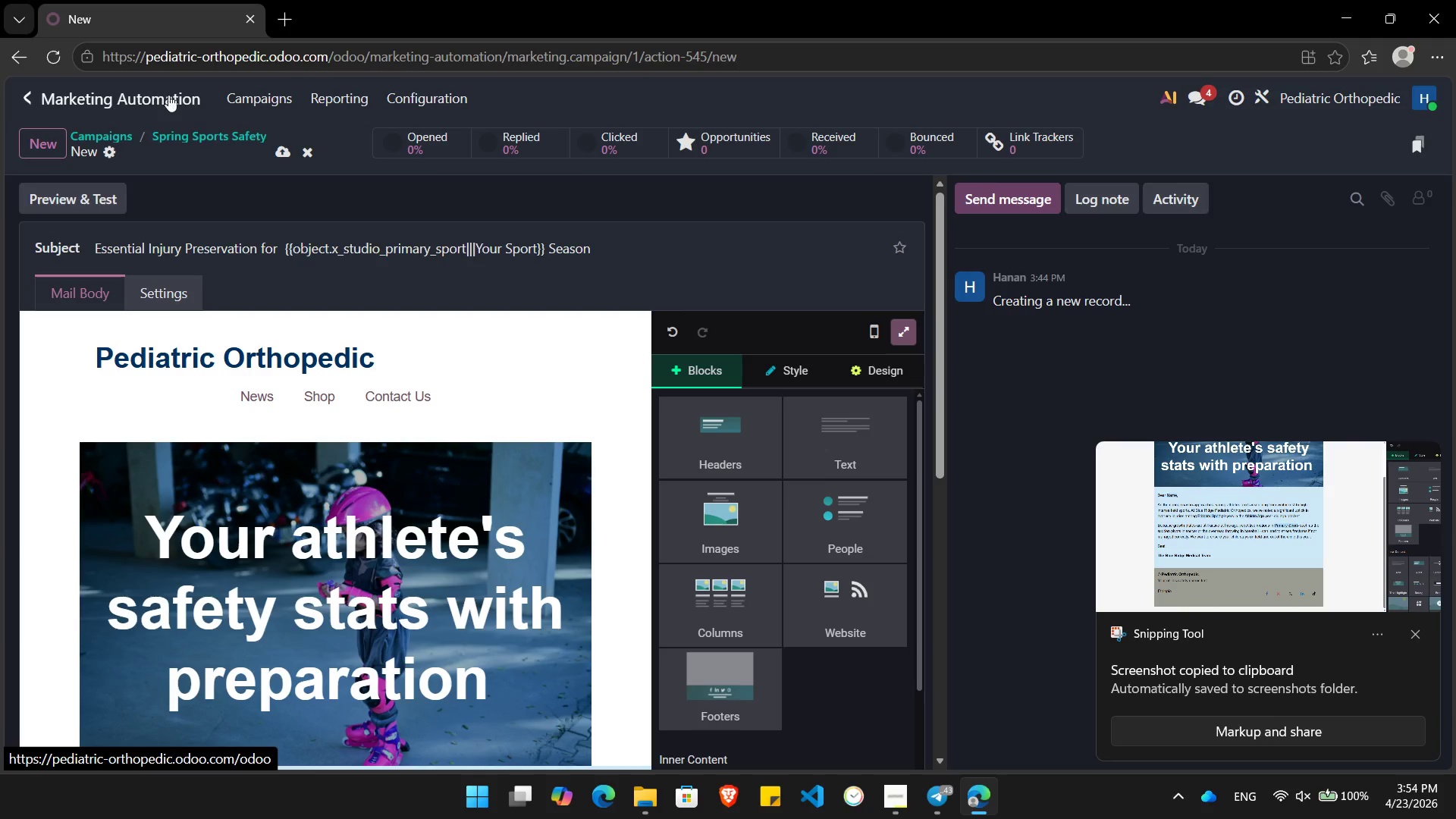 
left_click([249, 103])
 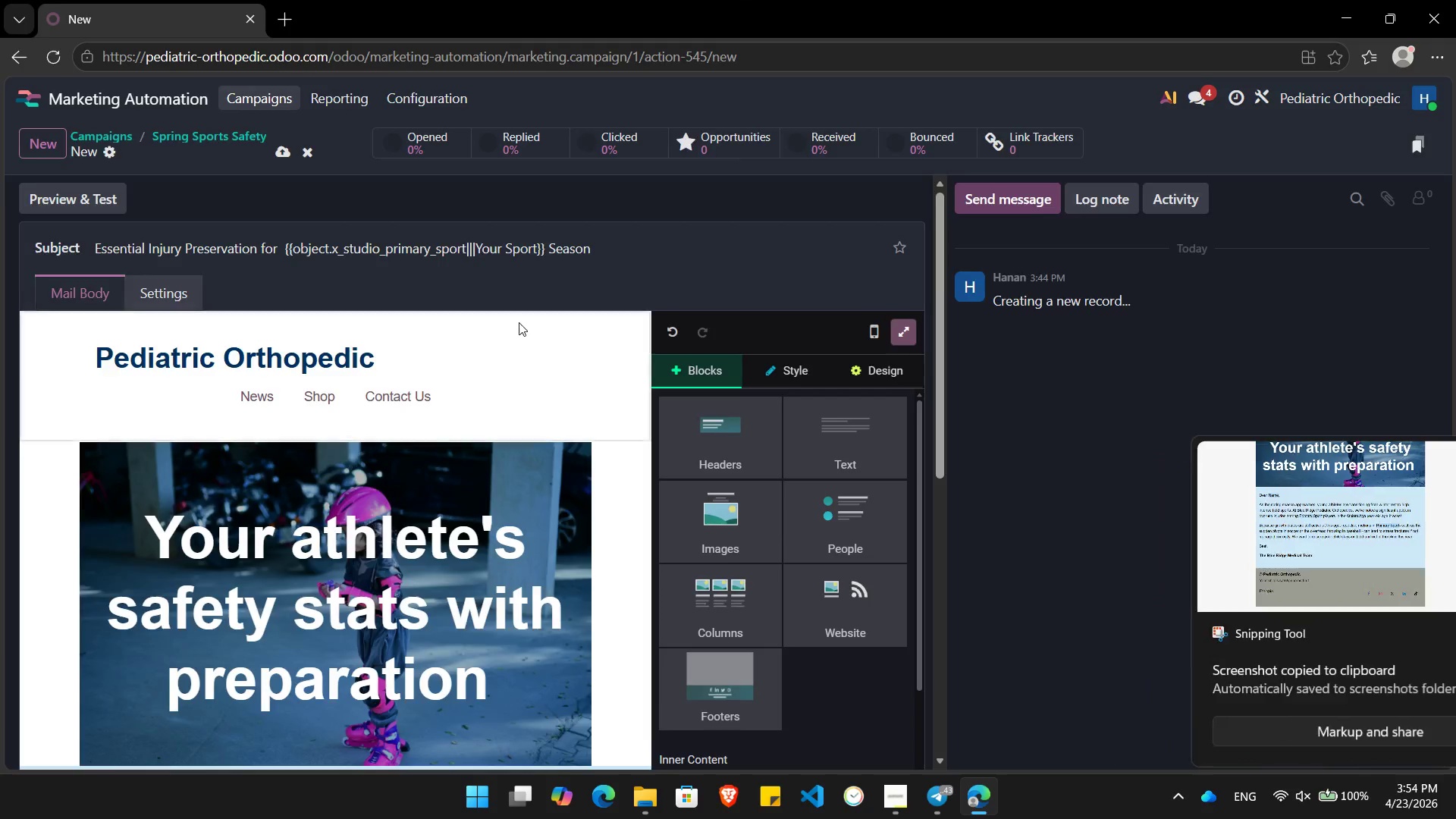 
wait(5.36)
 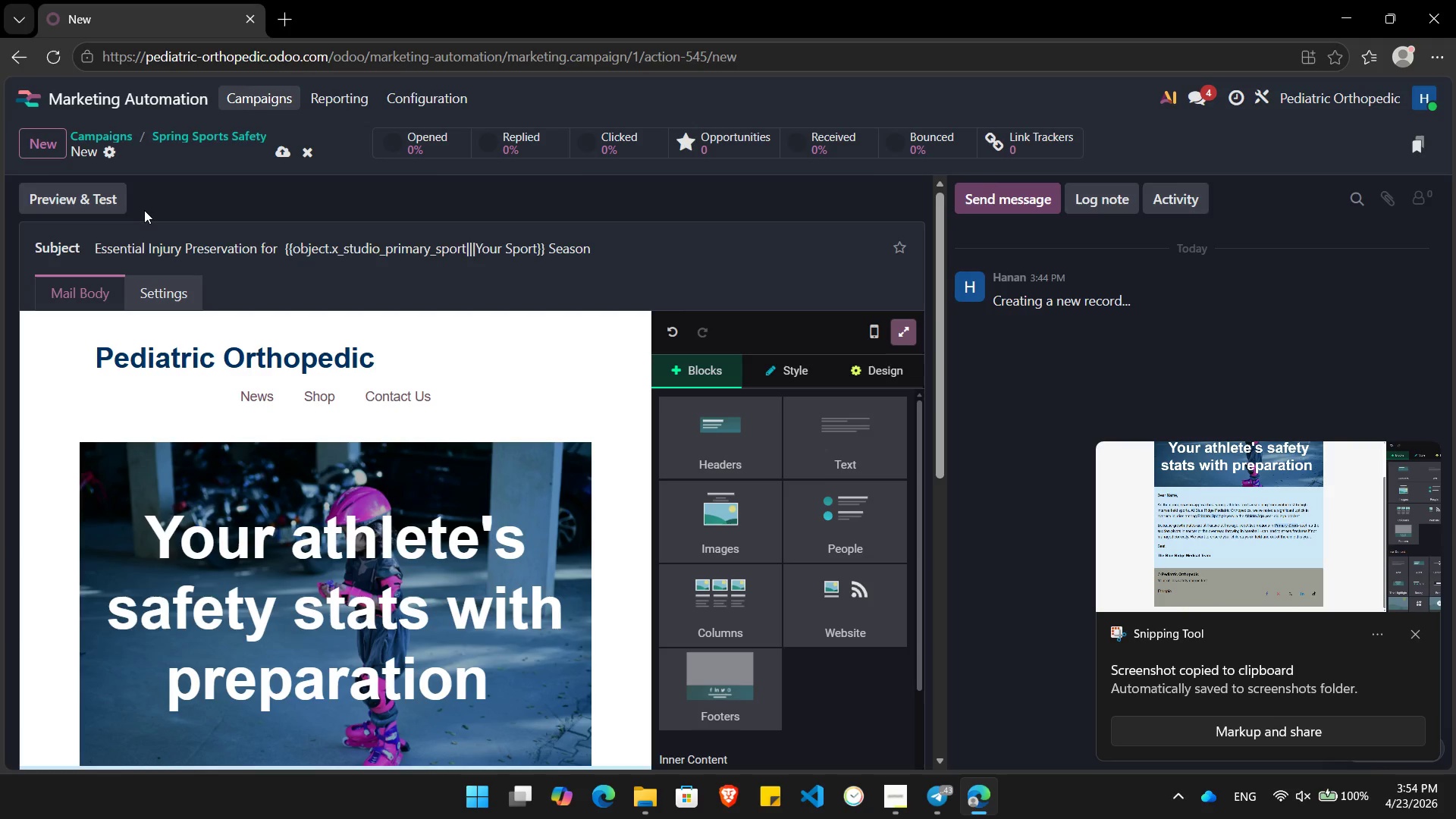 
left_click([241, 261])
 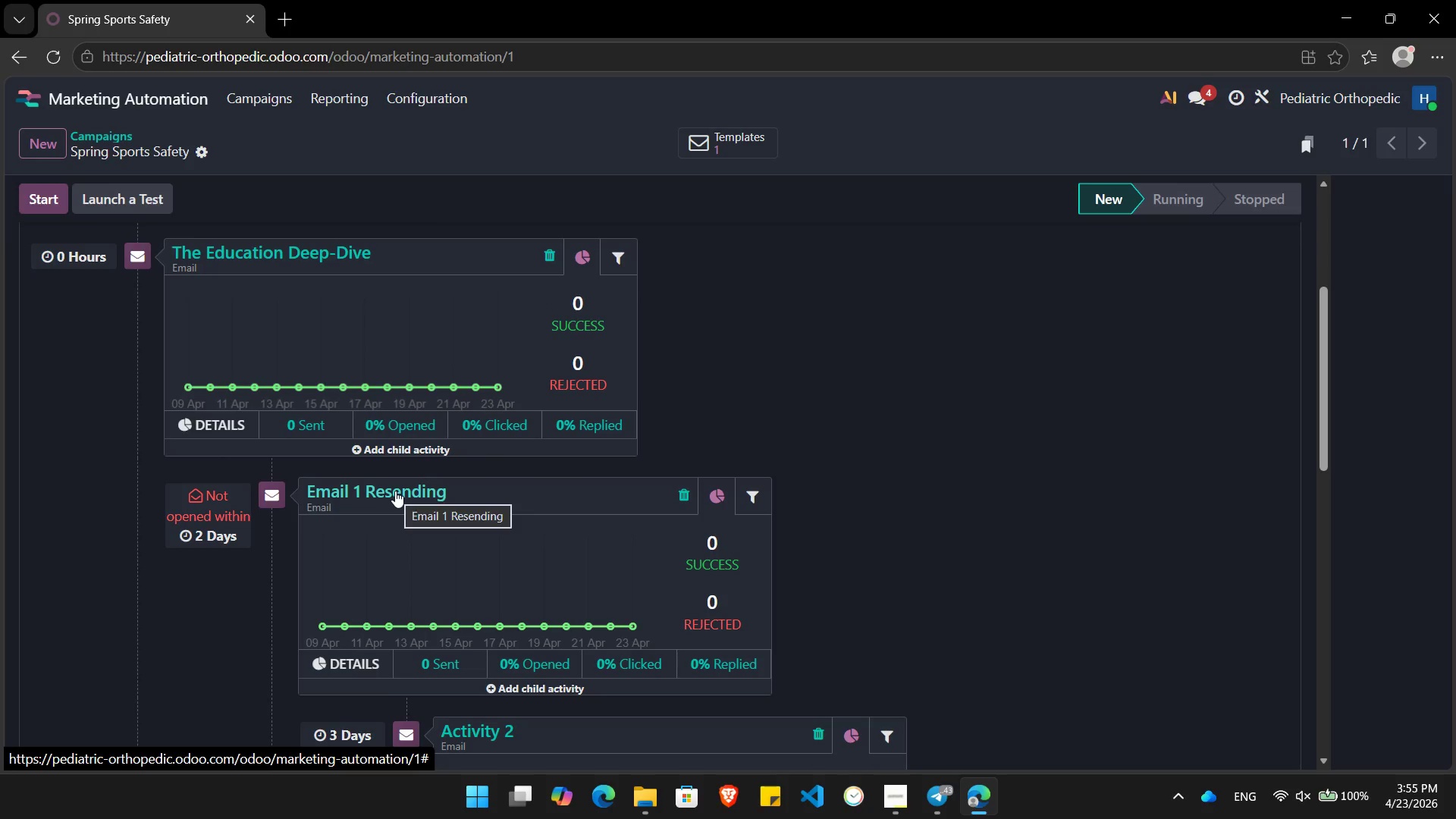 
wait(6.73)
 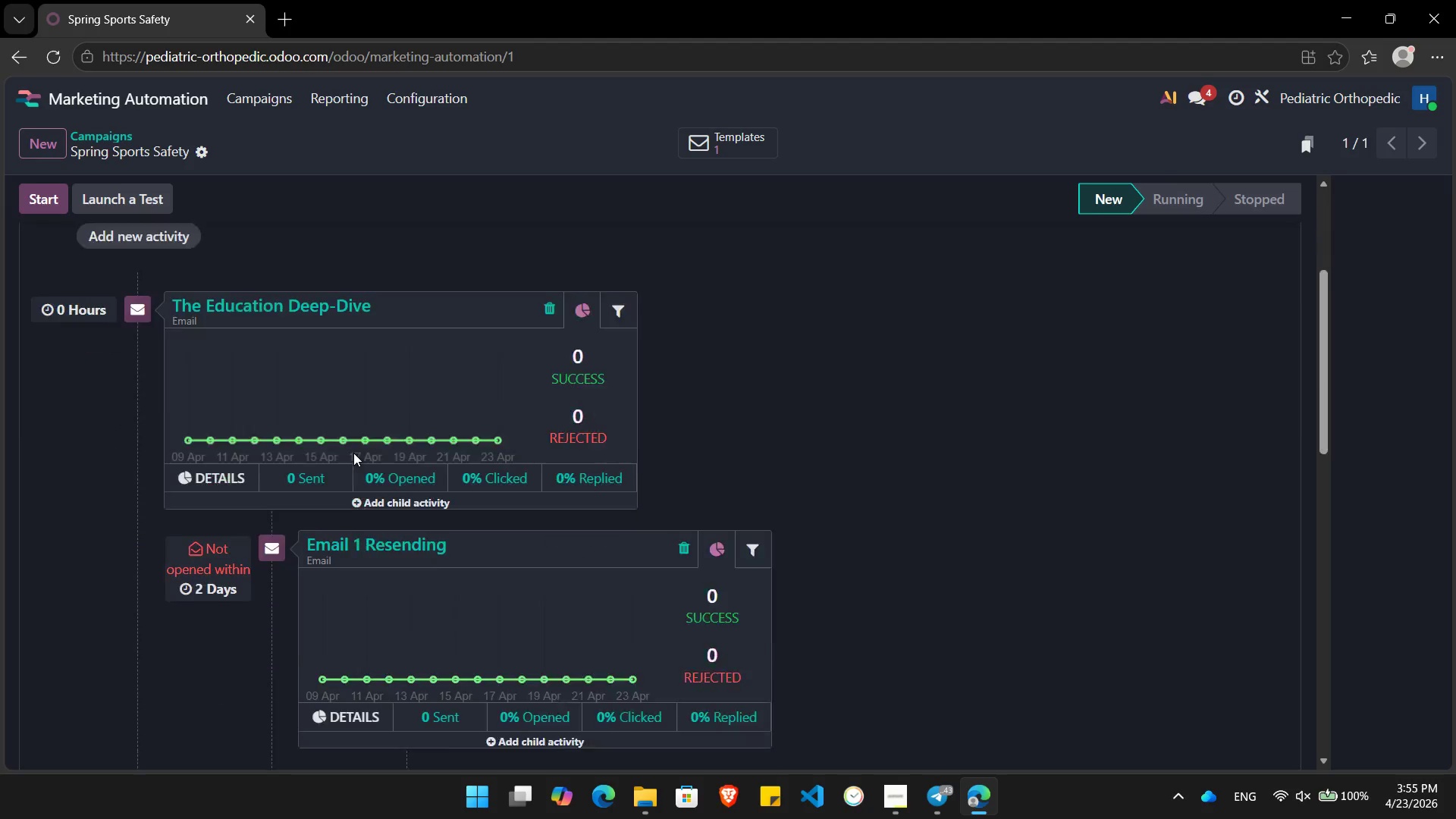 
left_click([395, 491])
 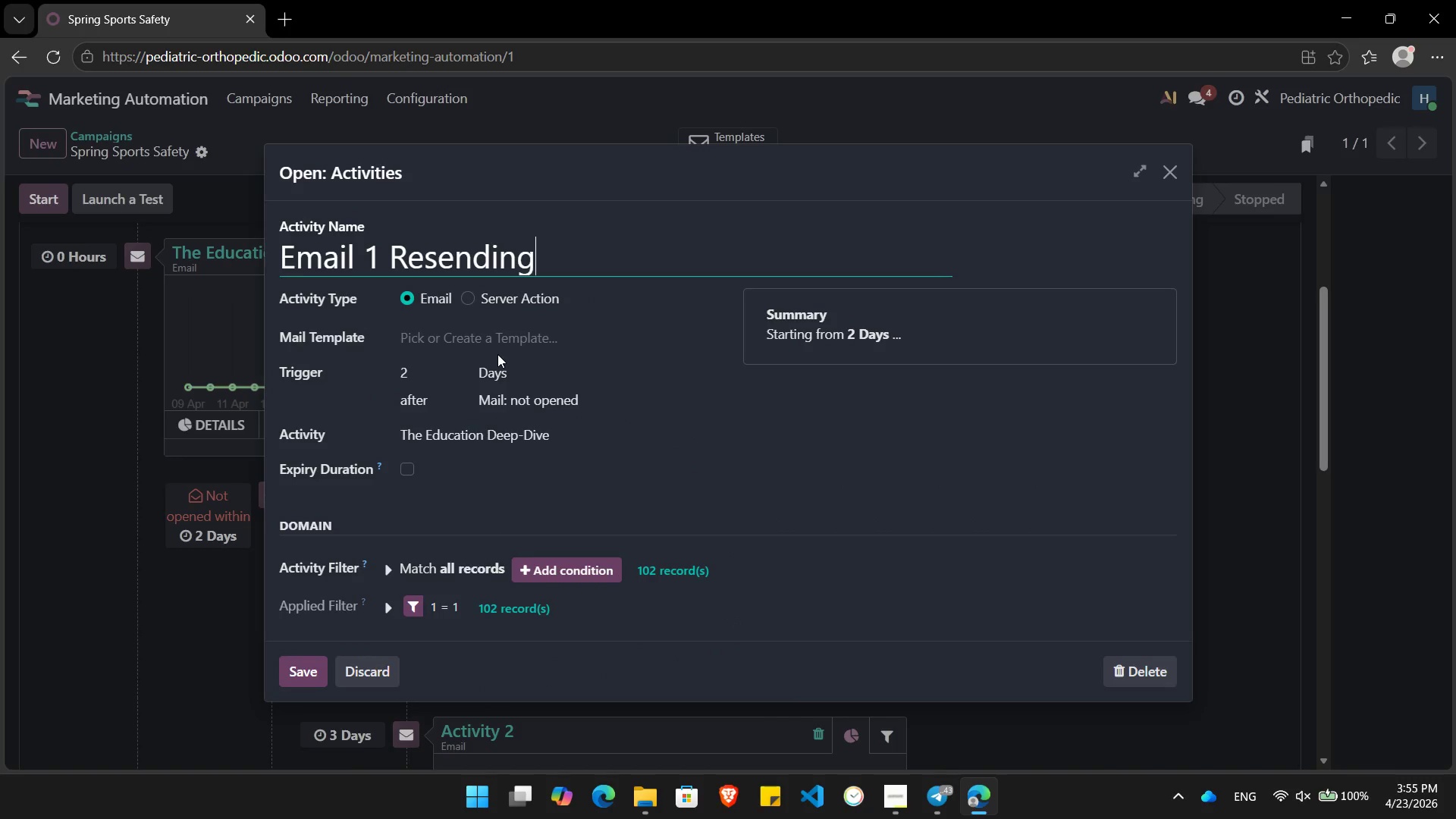 
left_click([518, 344])
 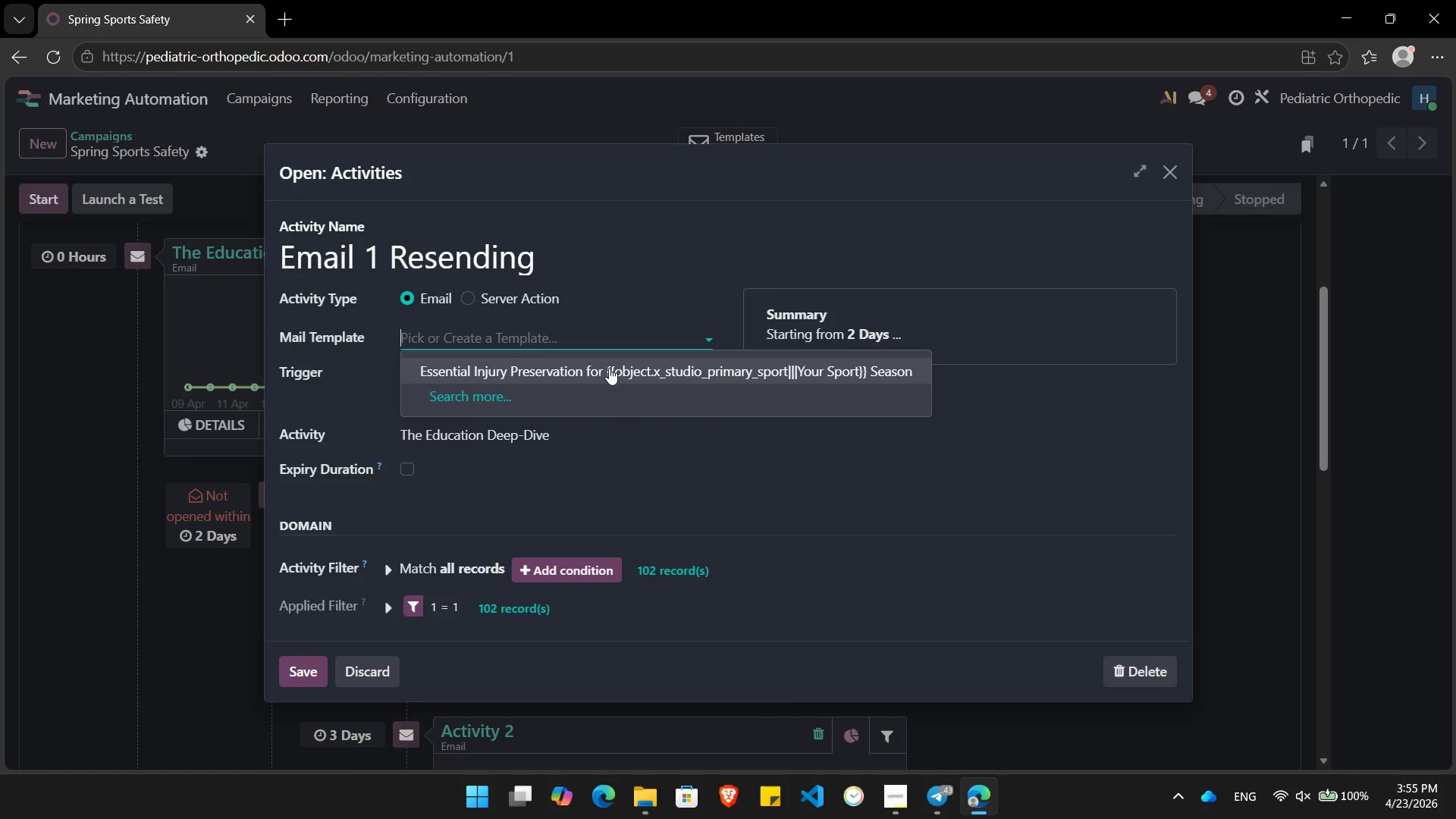 
left_click([621, 371])
 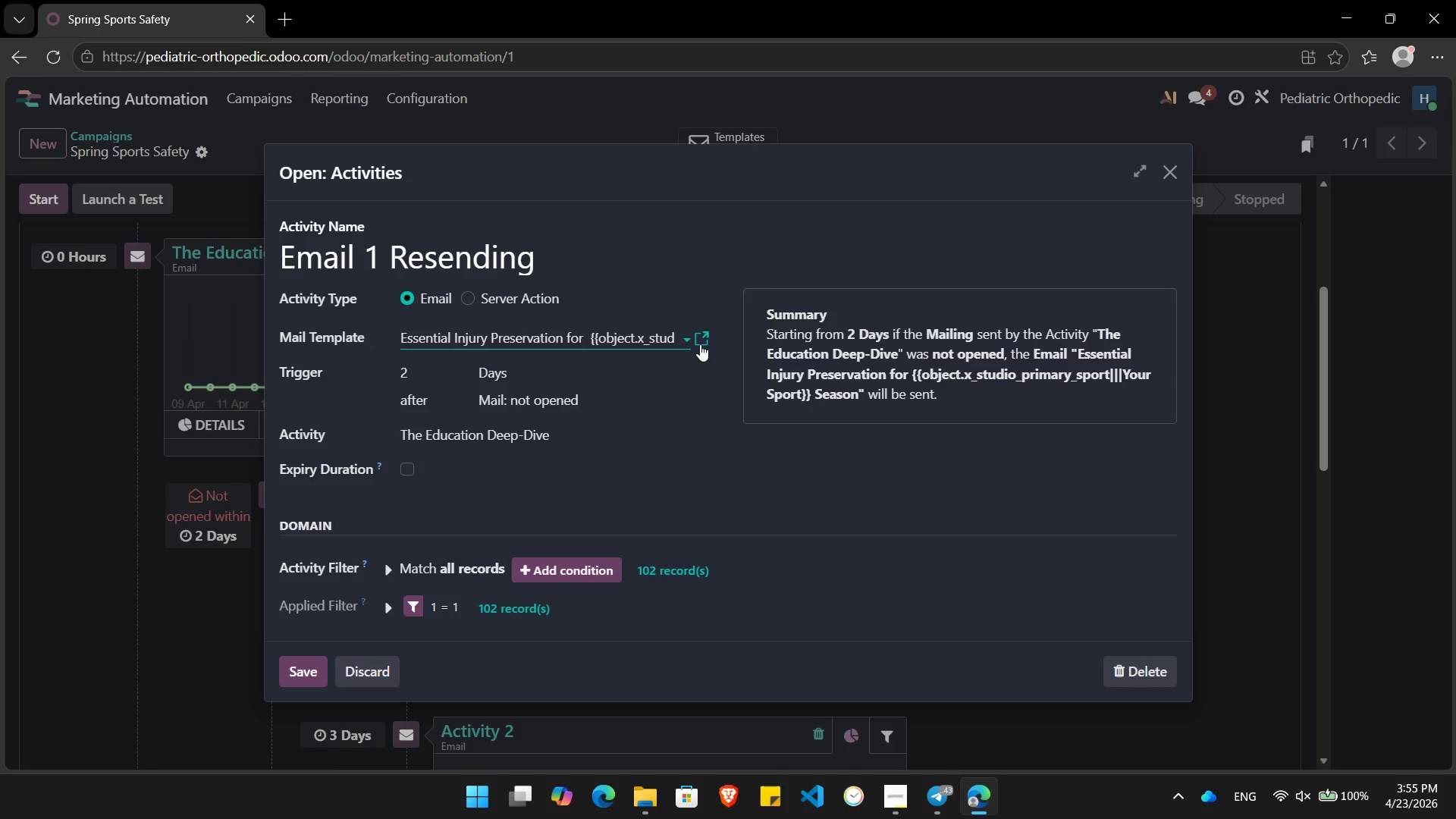 
wait(5.61)
 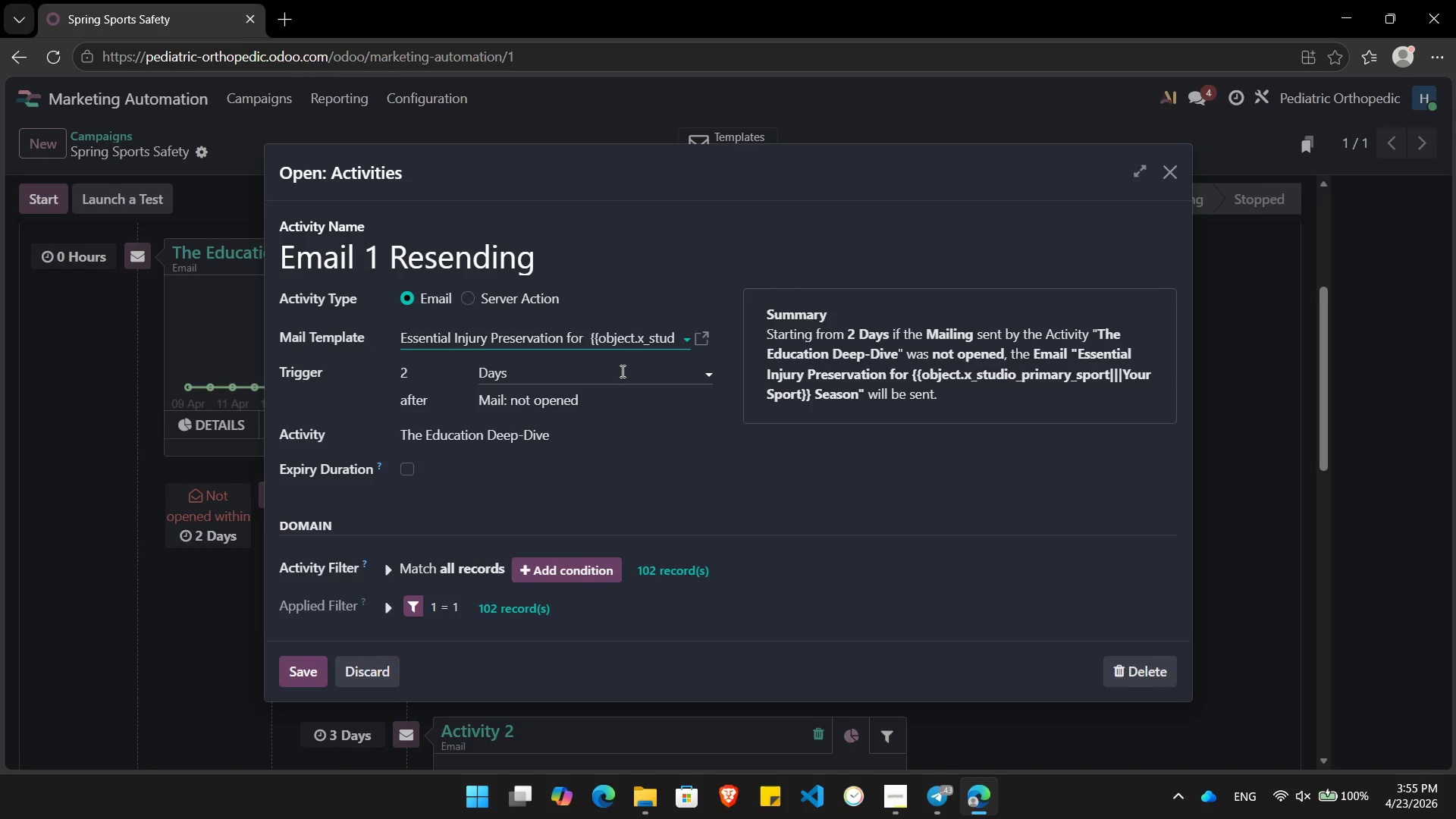 
left_click([703, 344])
 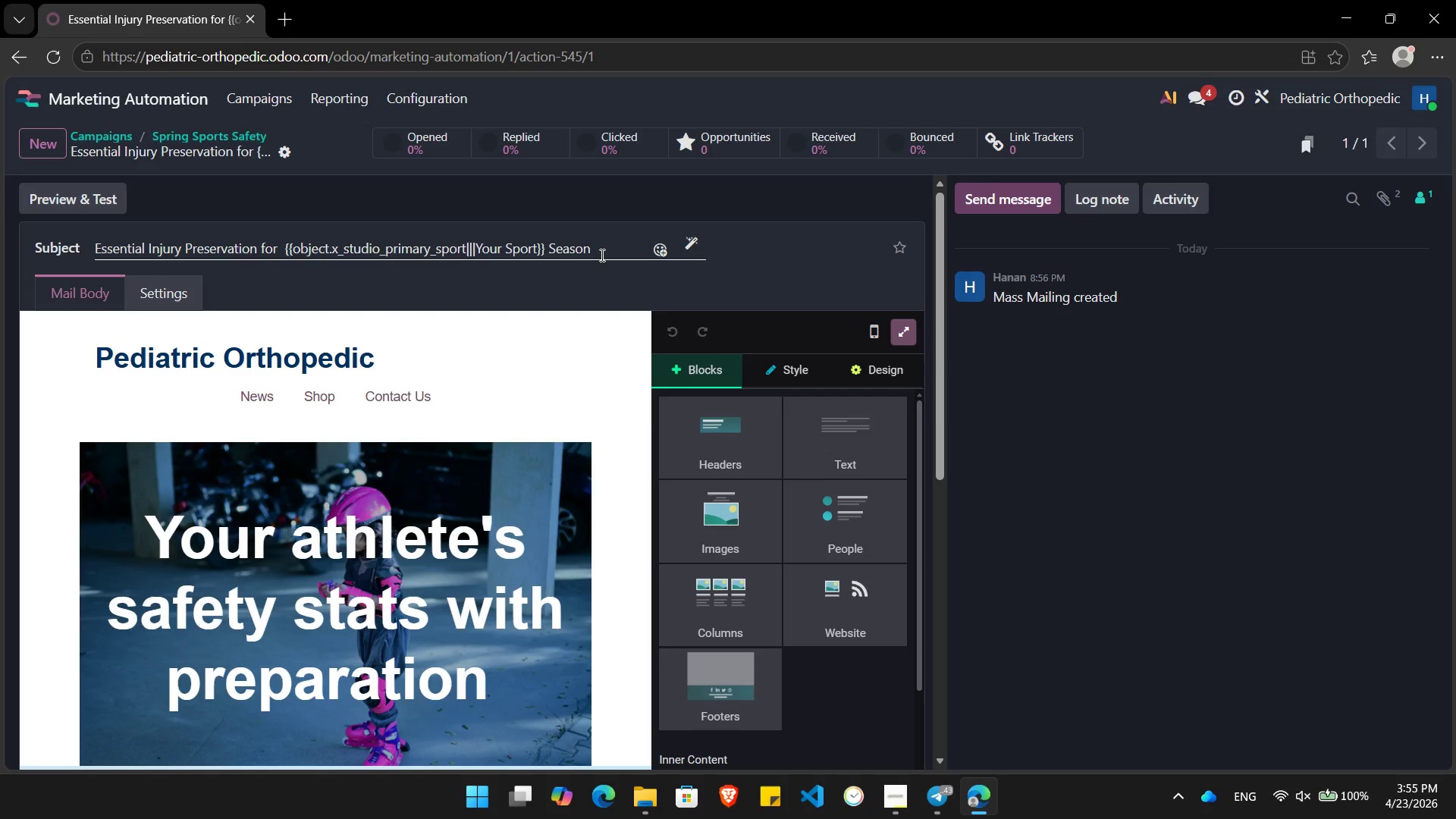 
wait(7.86)
 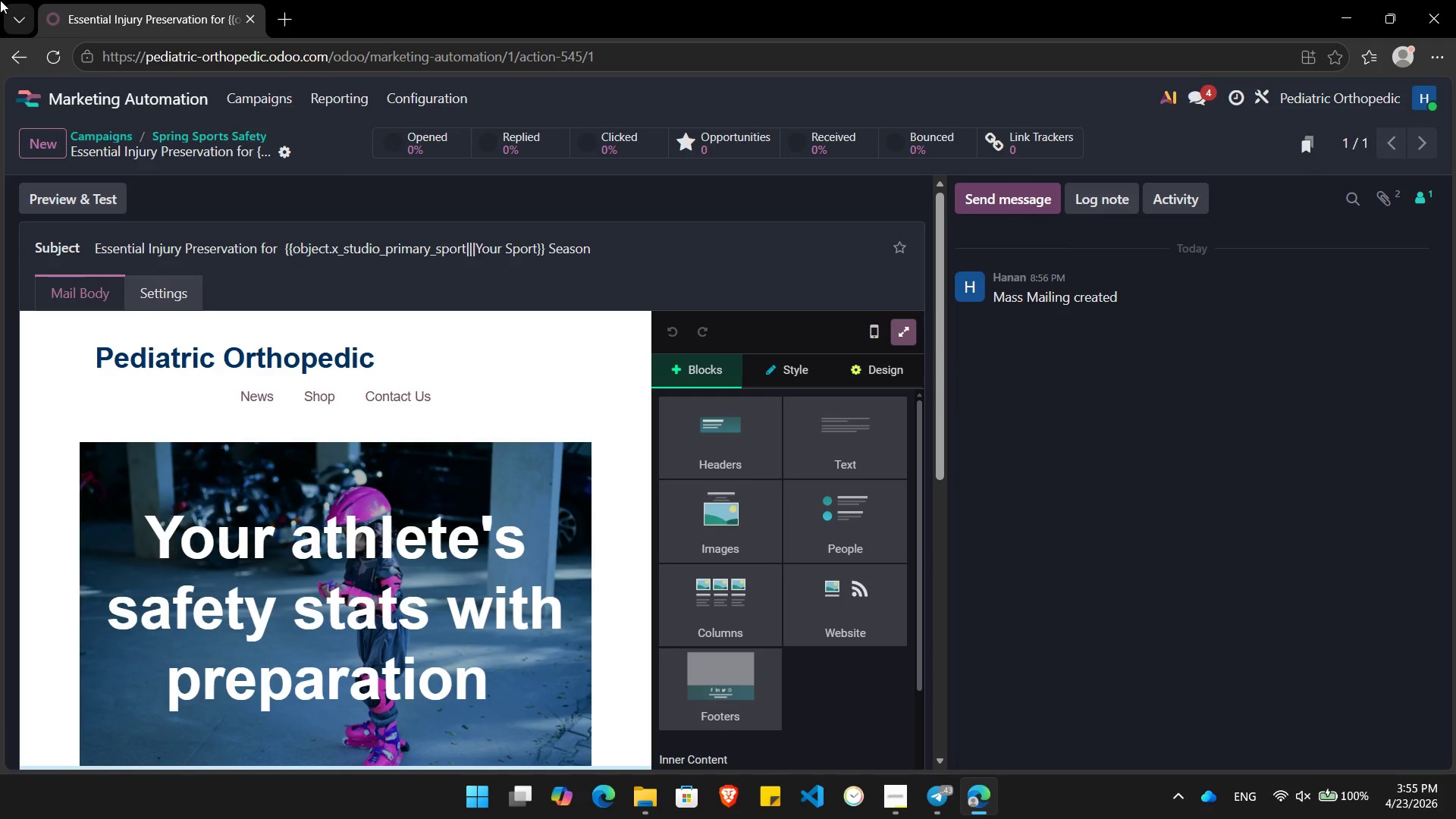 
left_click([601, 255])
 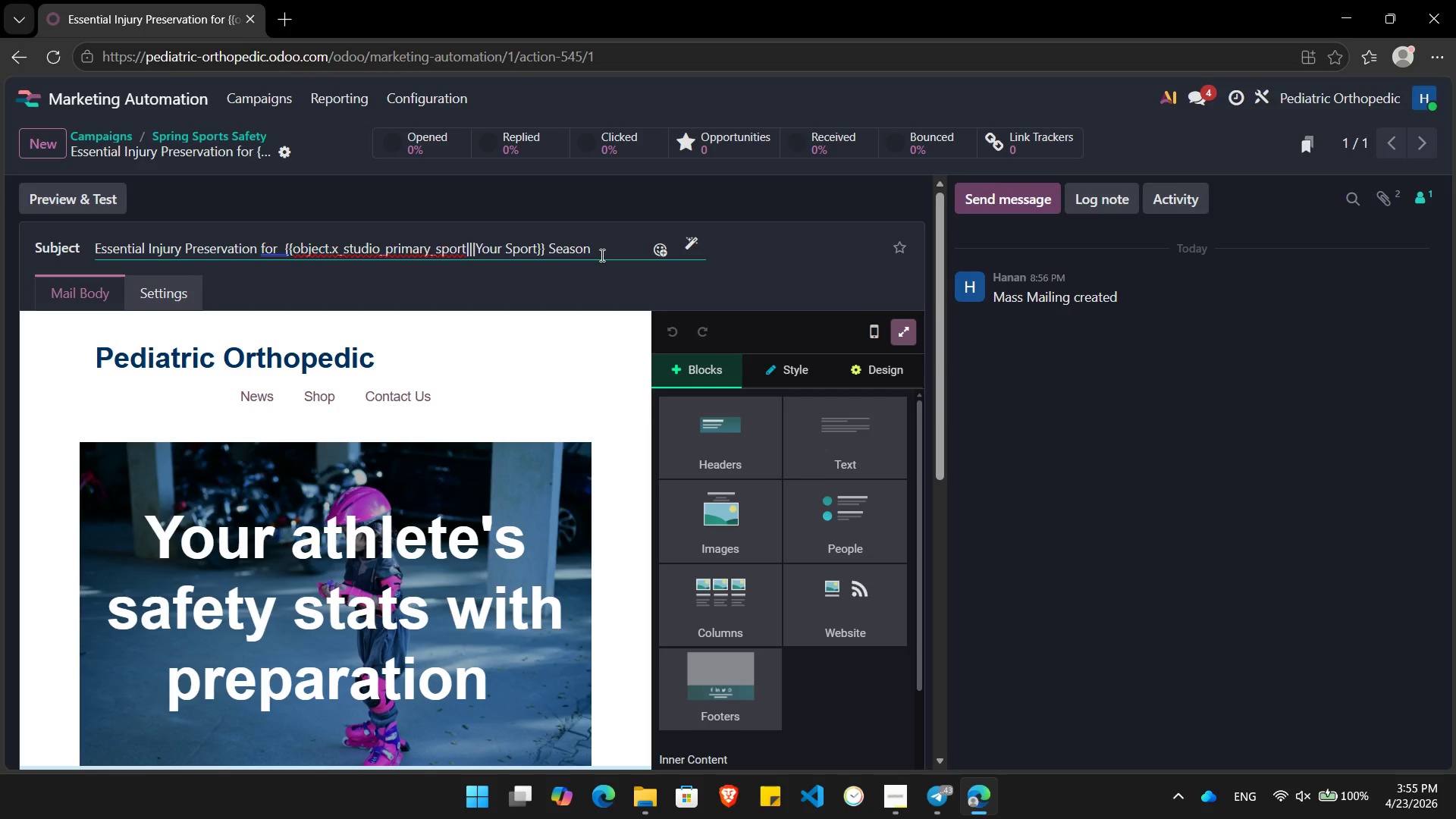 
hold_key(key=Backspace, duration=0.56)
 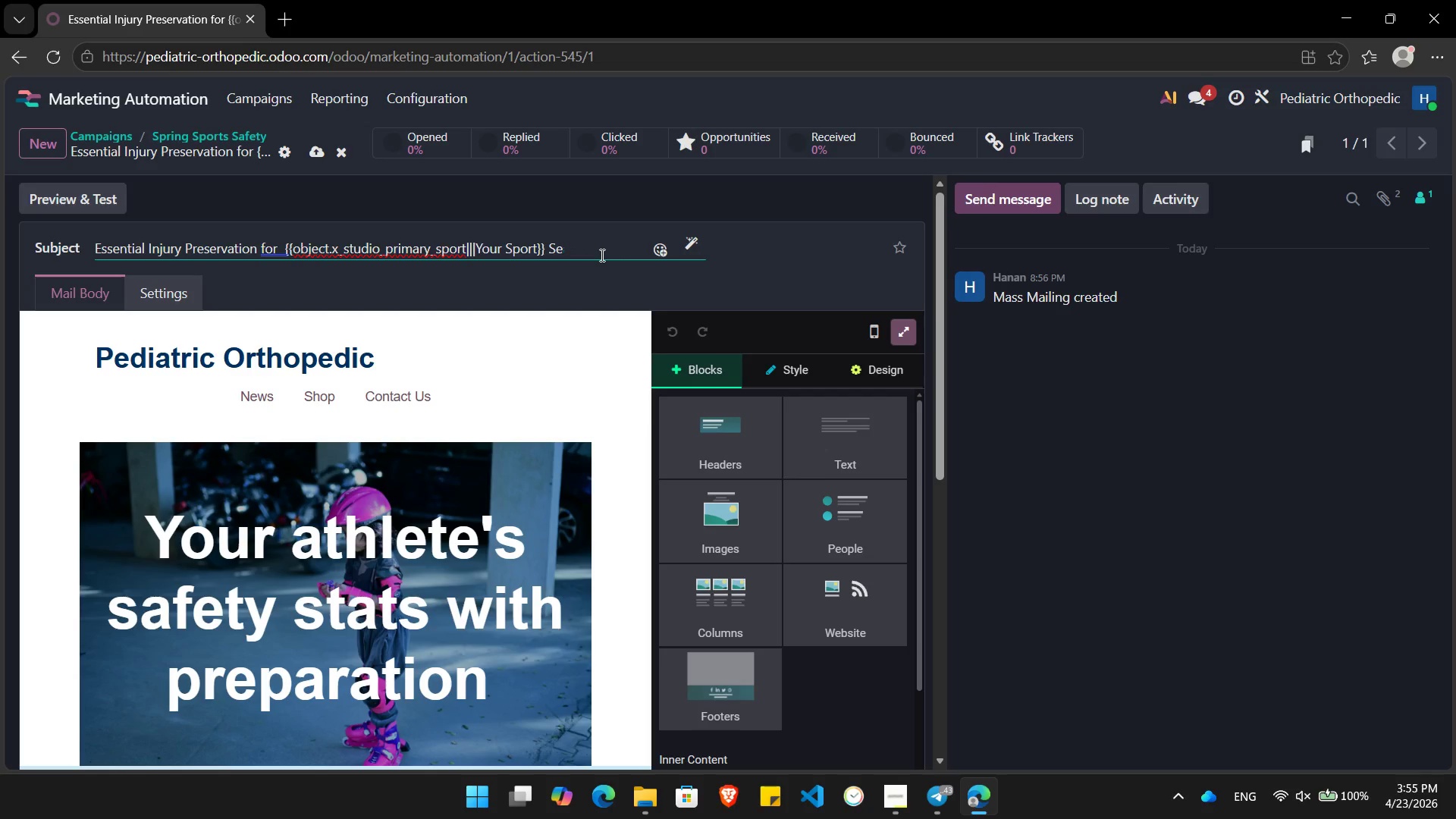 
key(Backspace)
 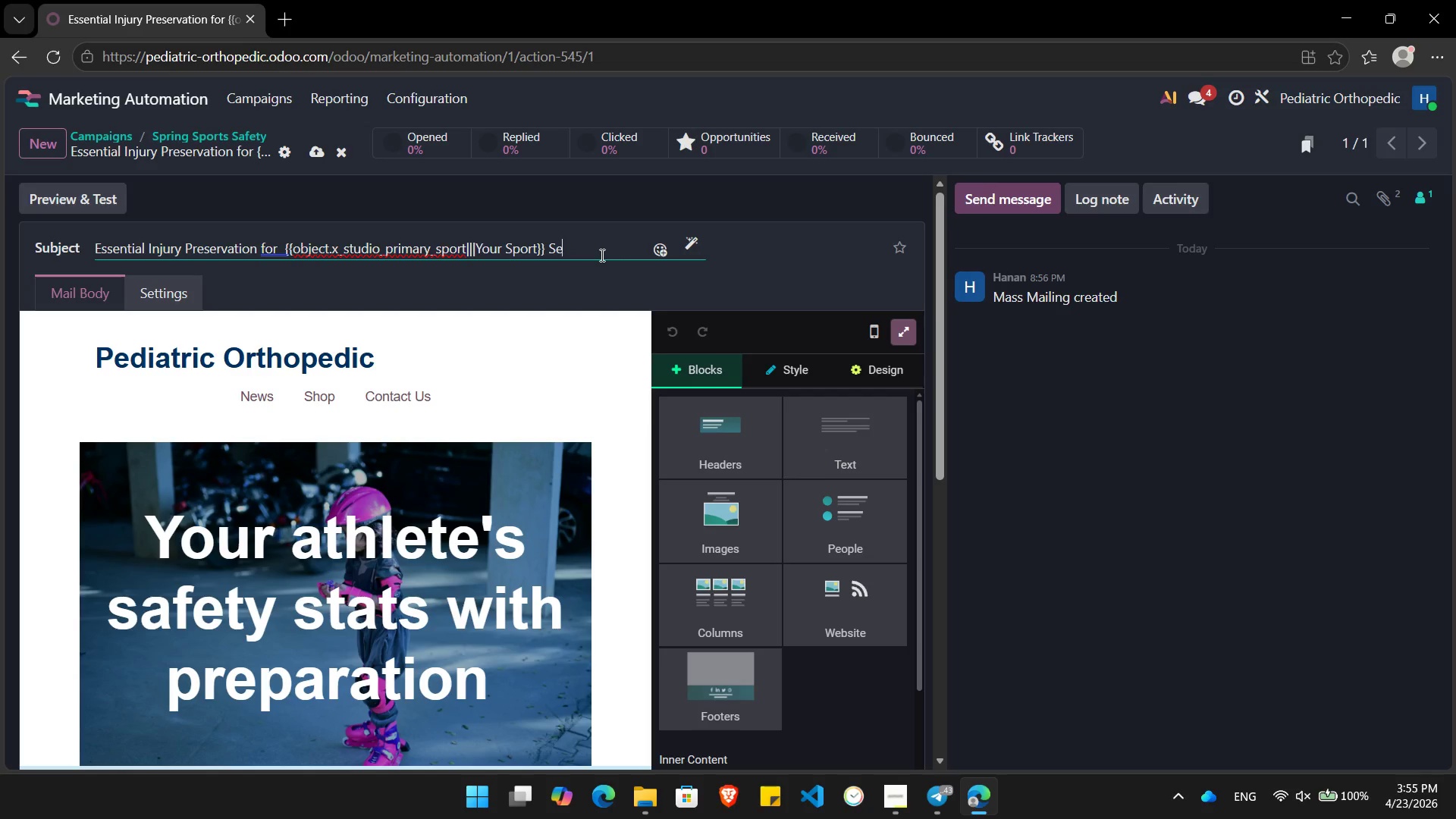 
key(Backspace)
 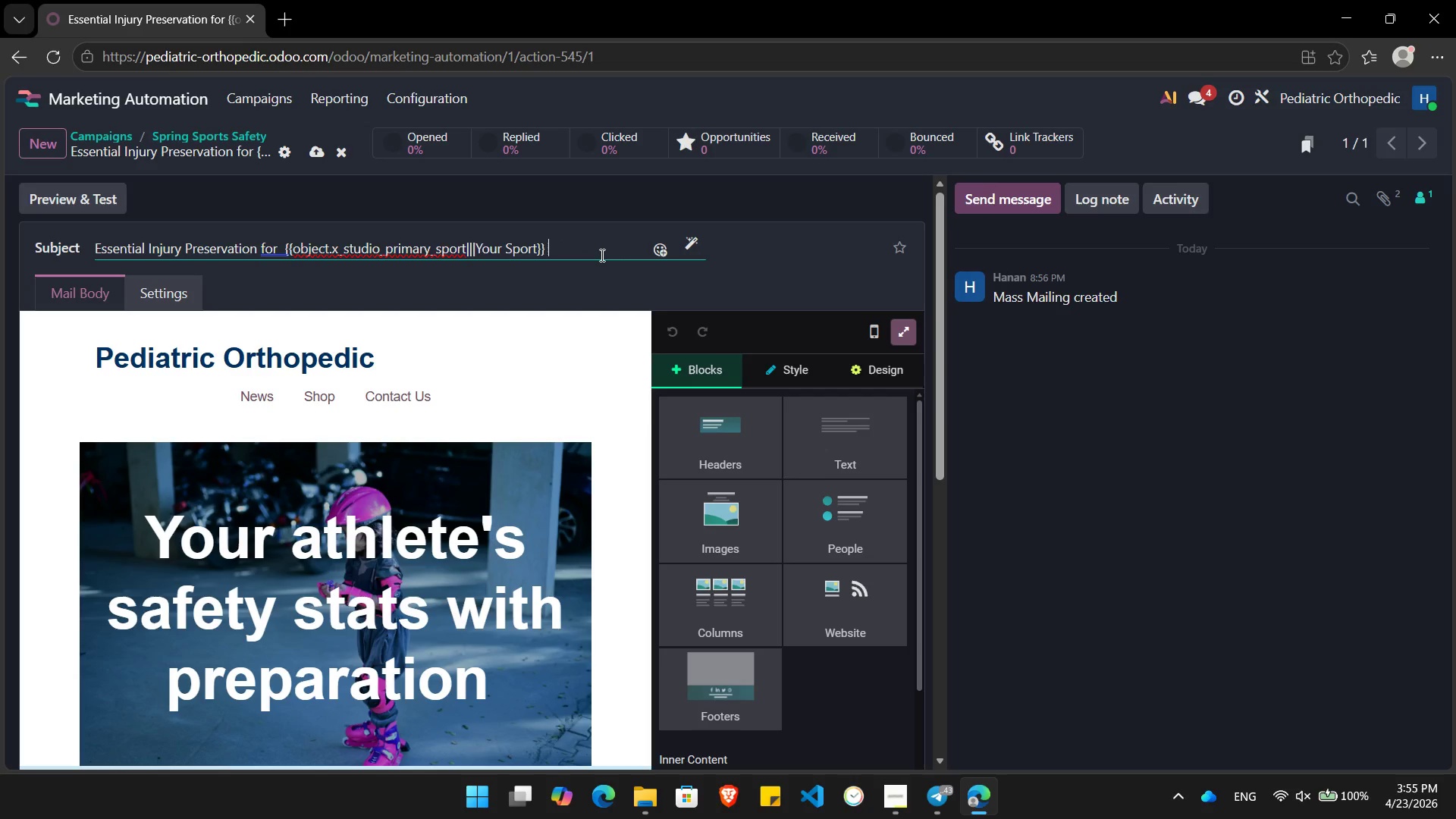 
key(Backspace)
 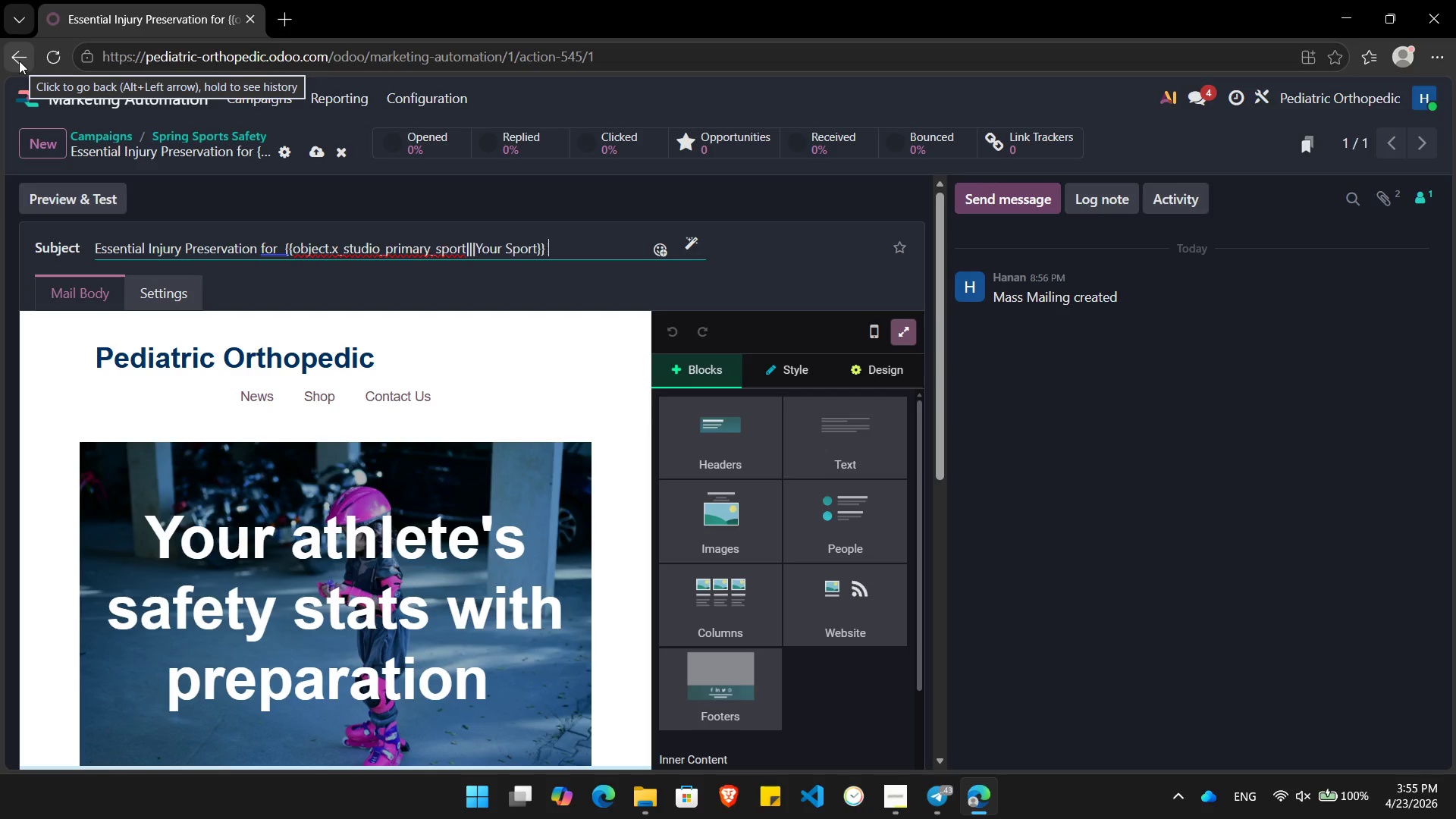 
left_click([19, 61])
 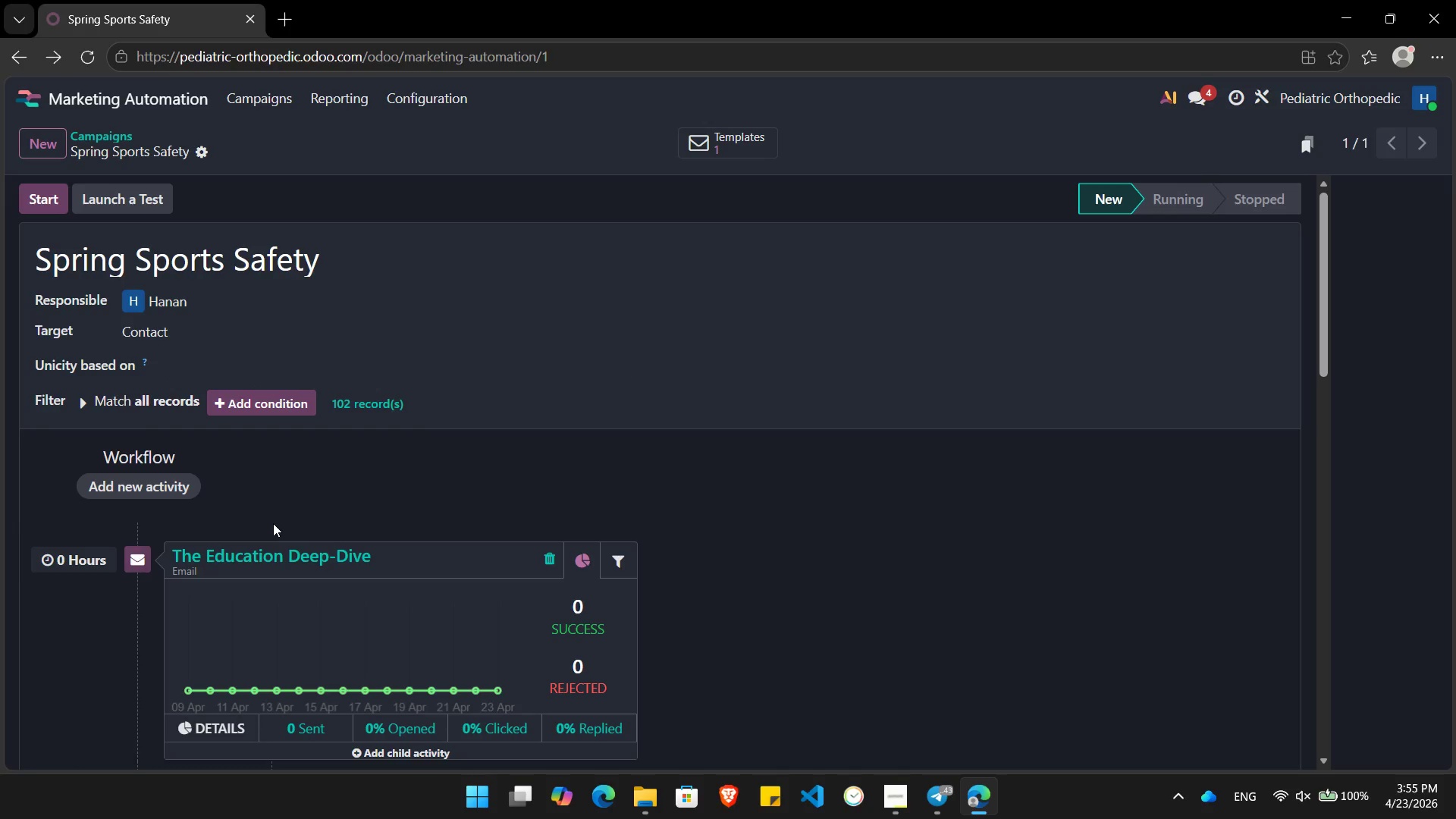 
left_click([275, 545])
 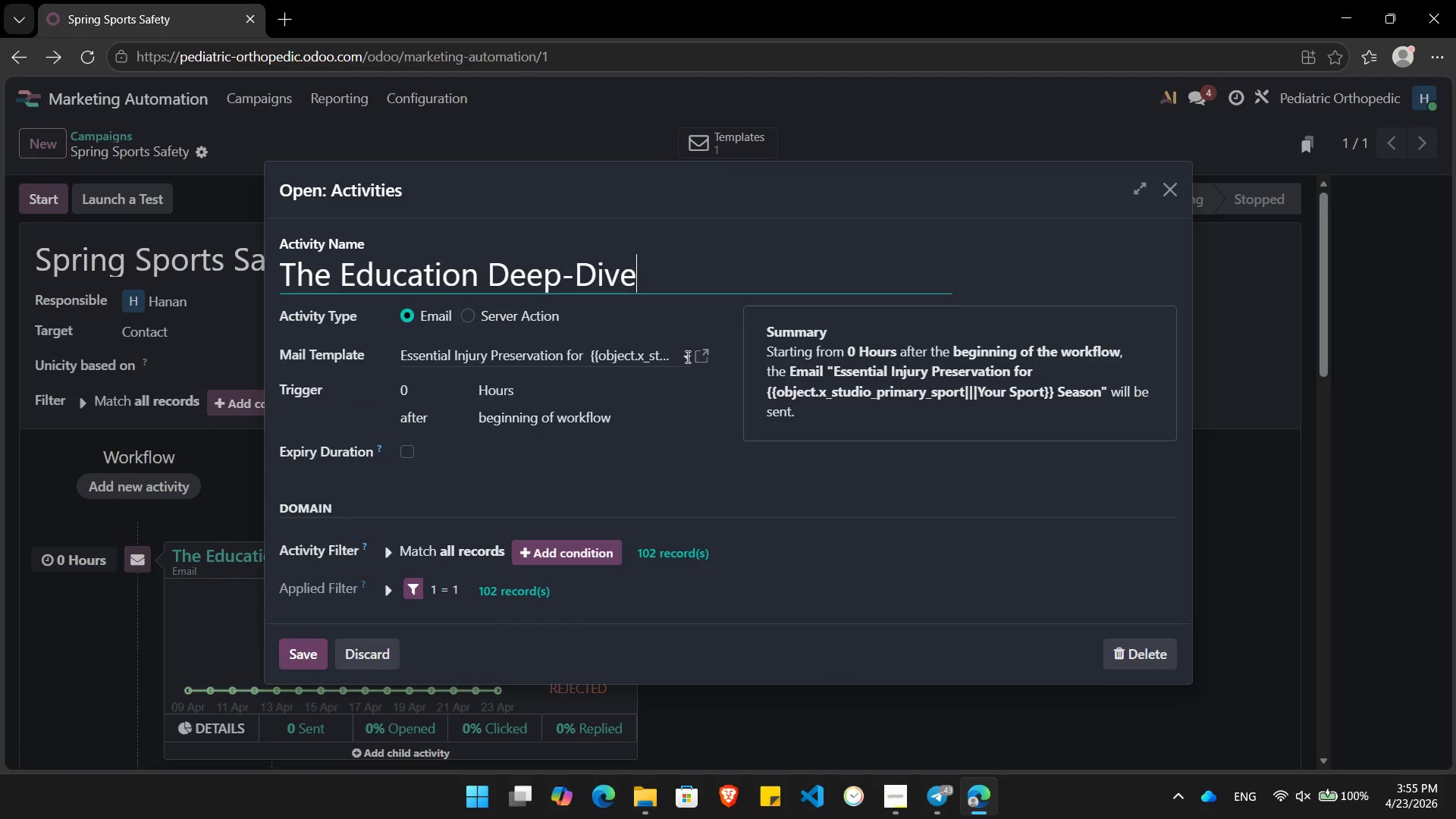 
left_click([704, 358])
 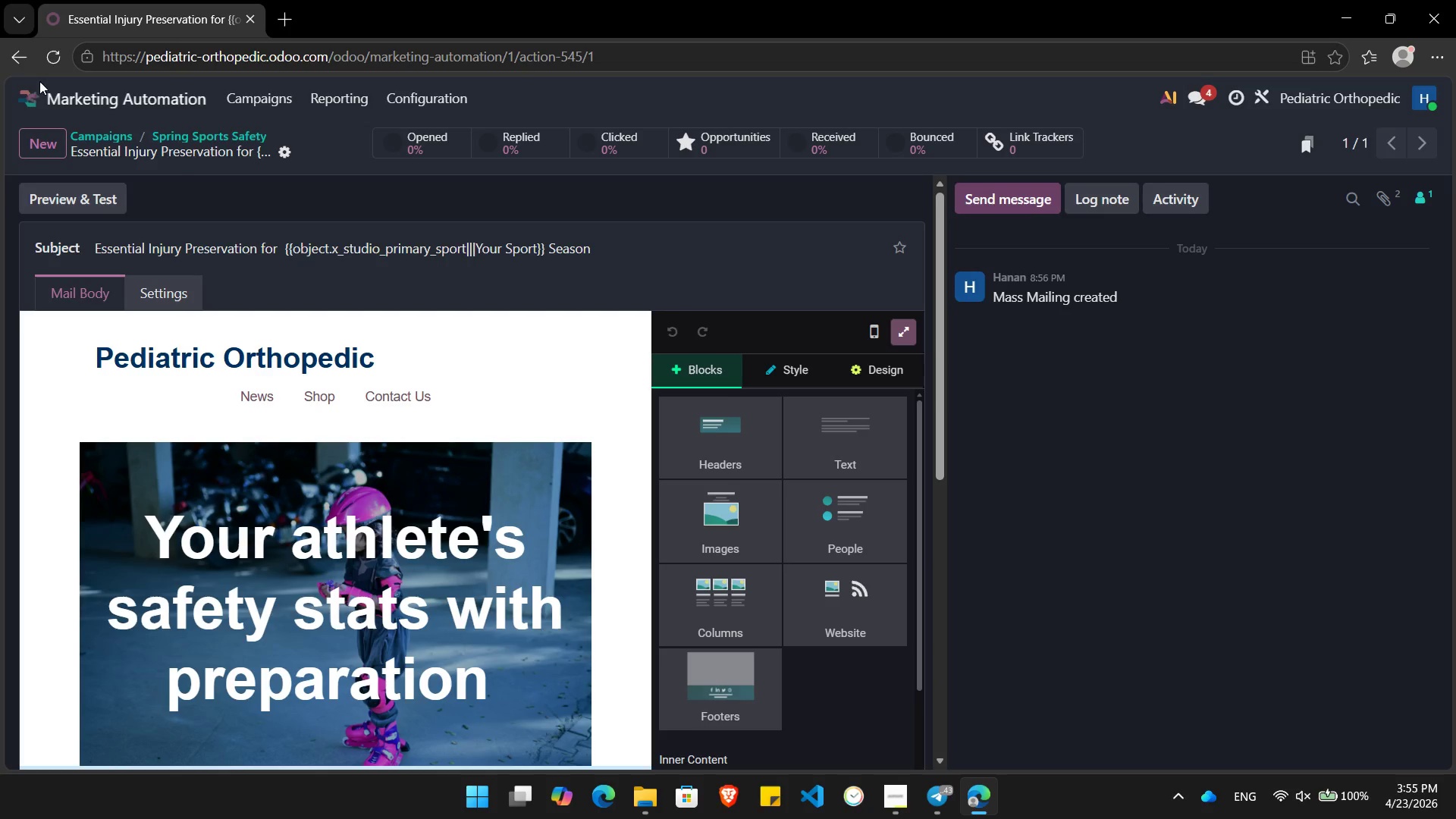 
left_click([25, 62])
 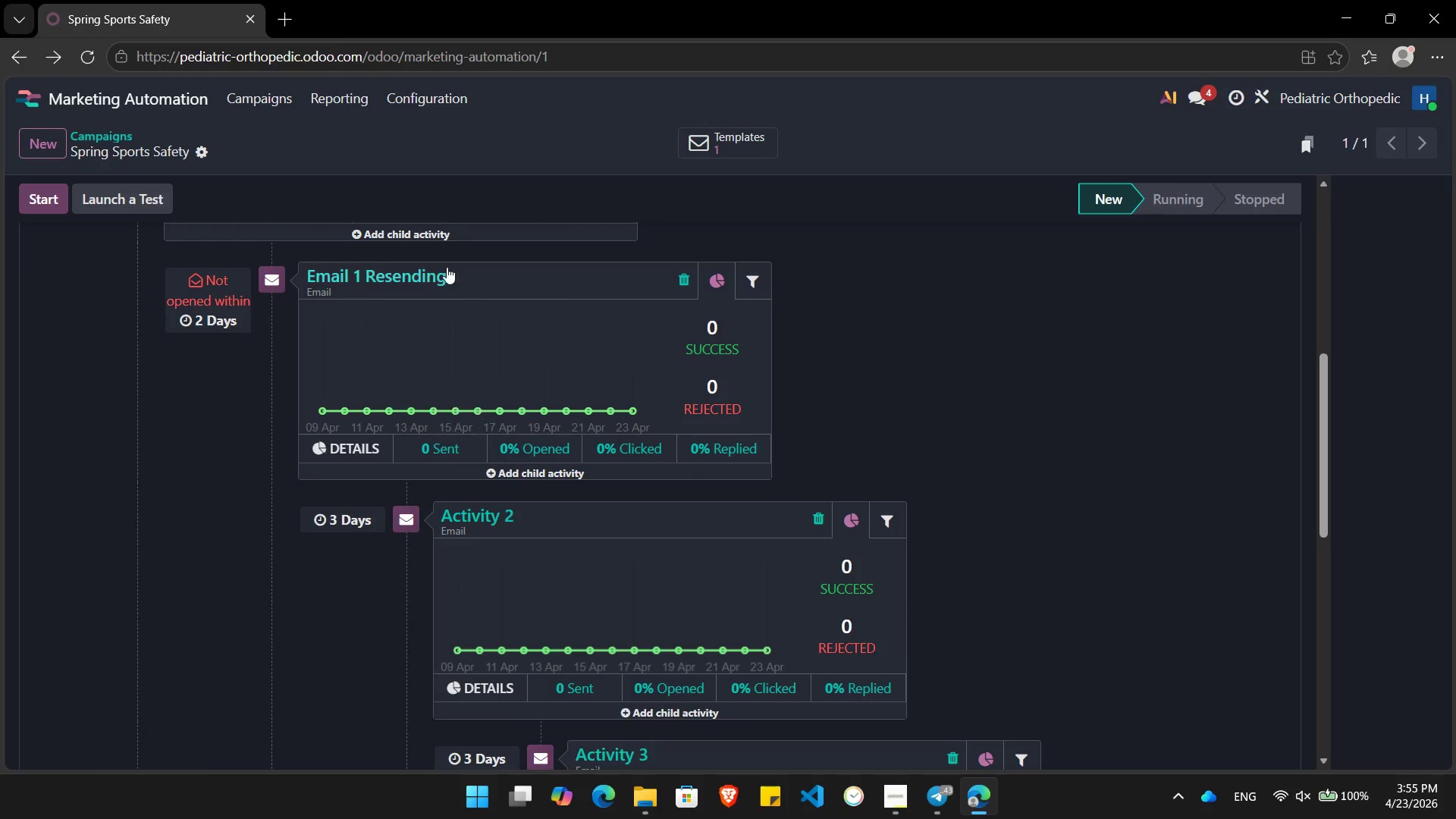 
left_click([403, 281])
 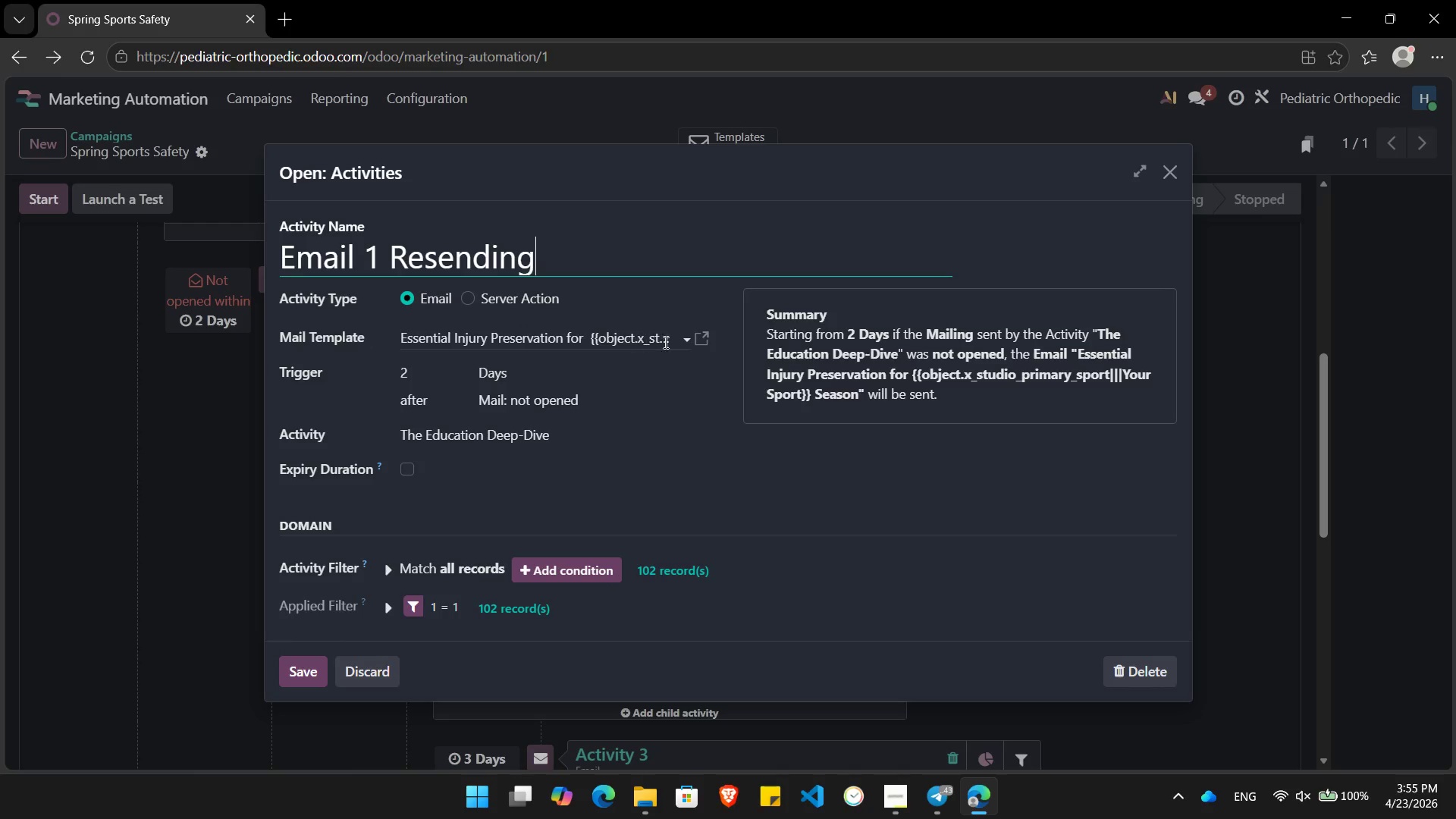 
left_click([701, 339])
 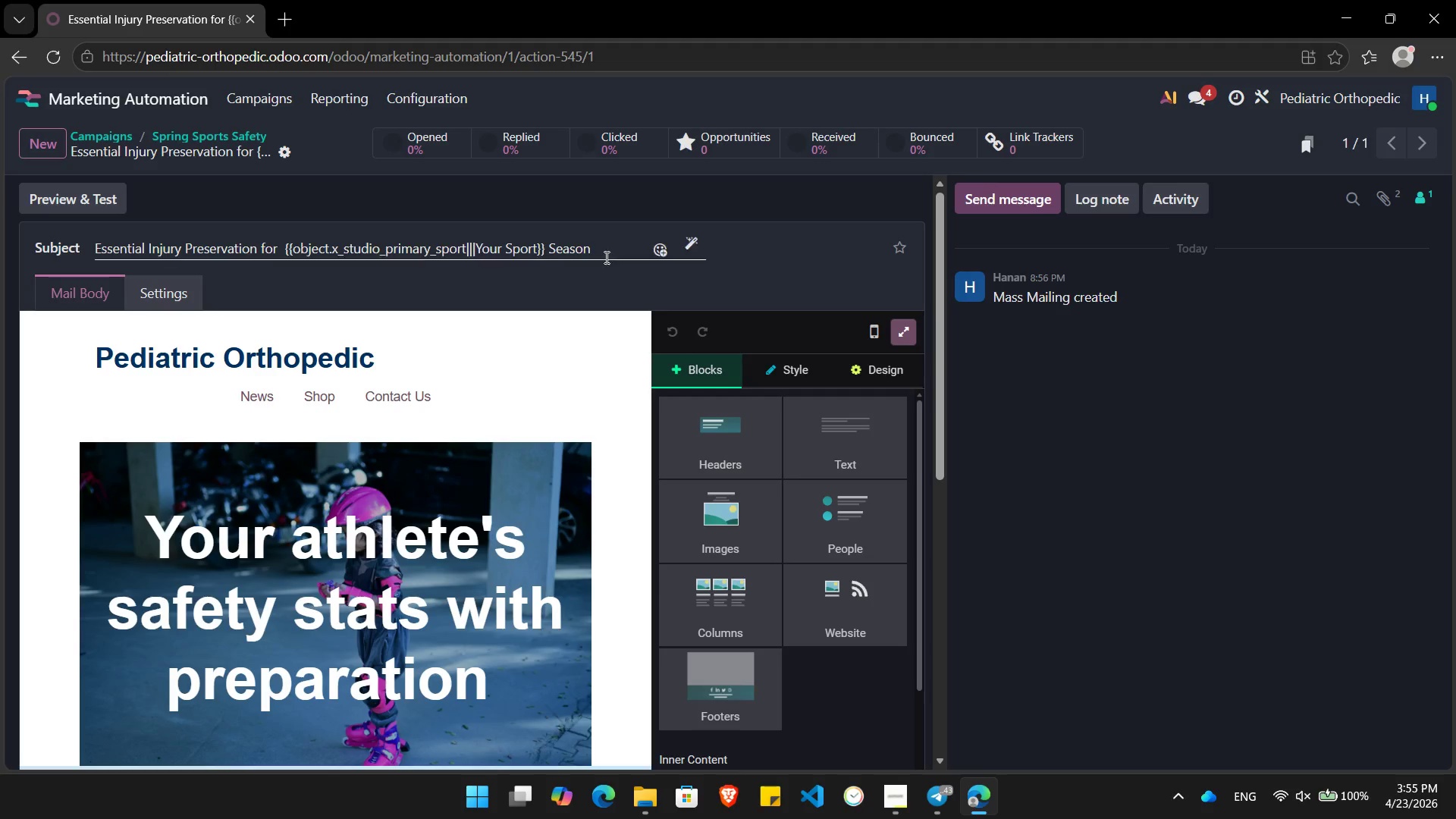 
wait(16.52)
 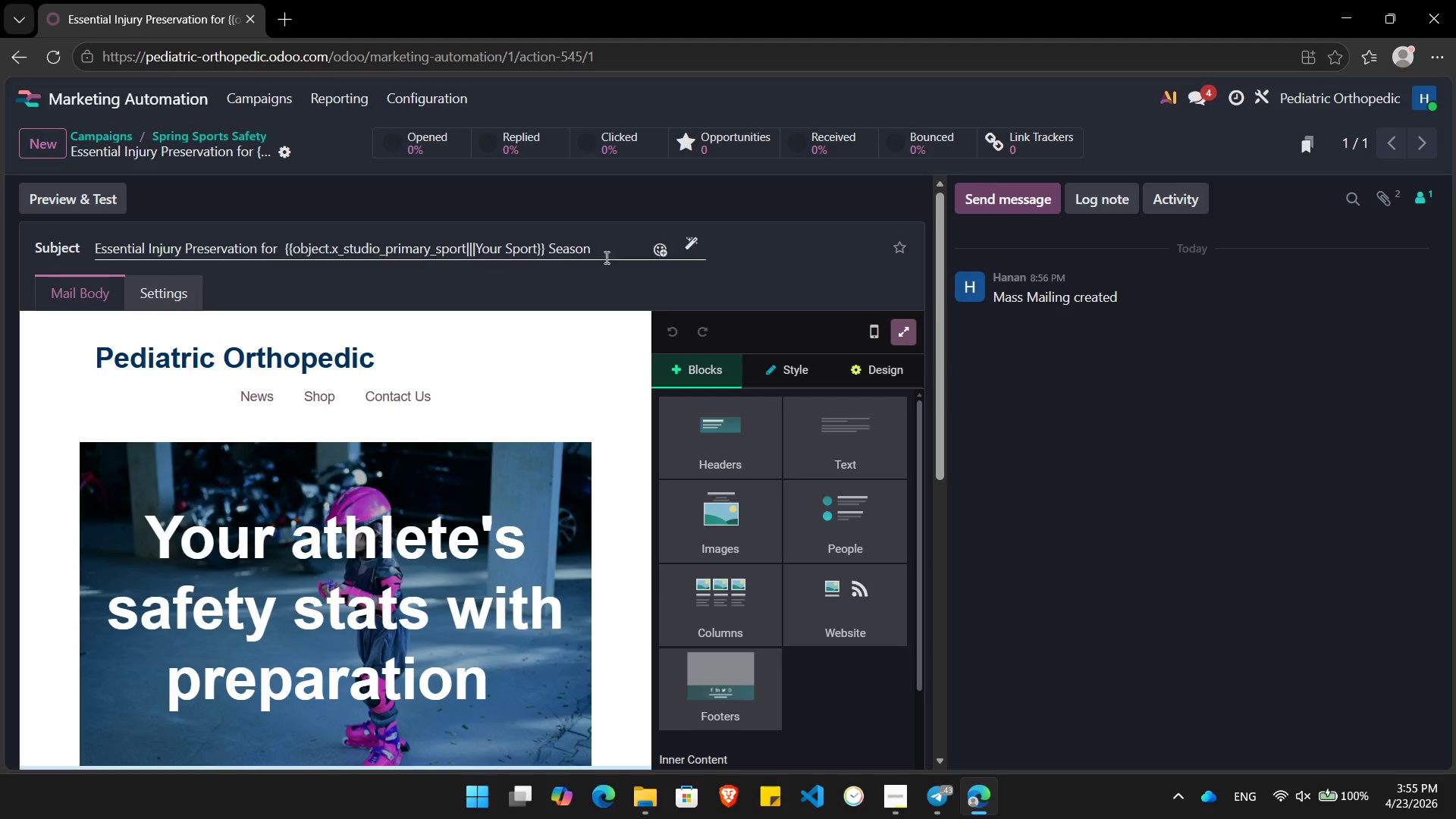 
left_click([258, 93])
 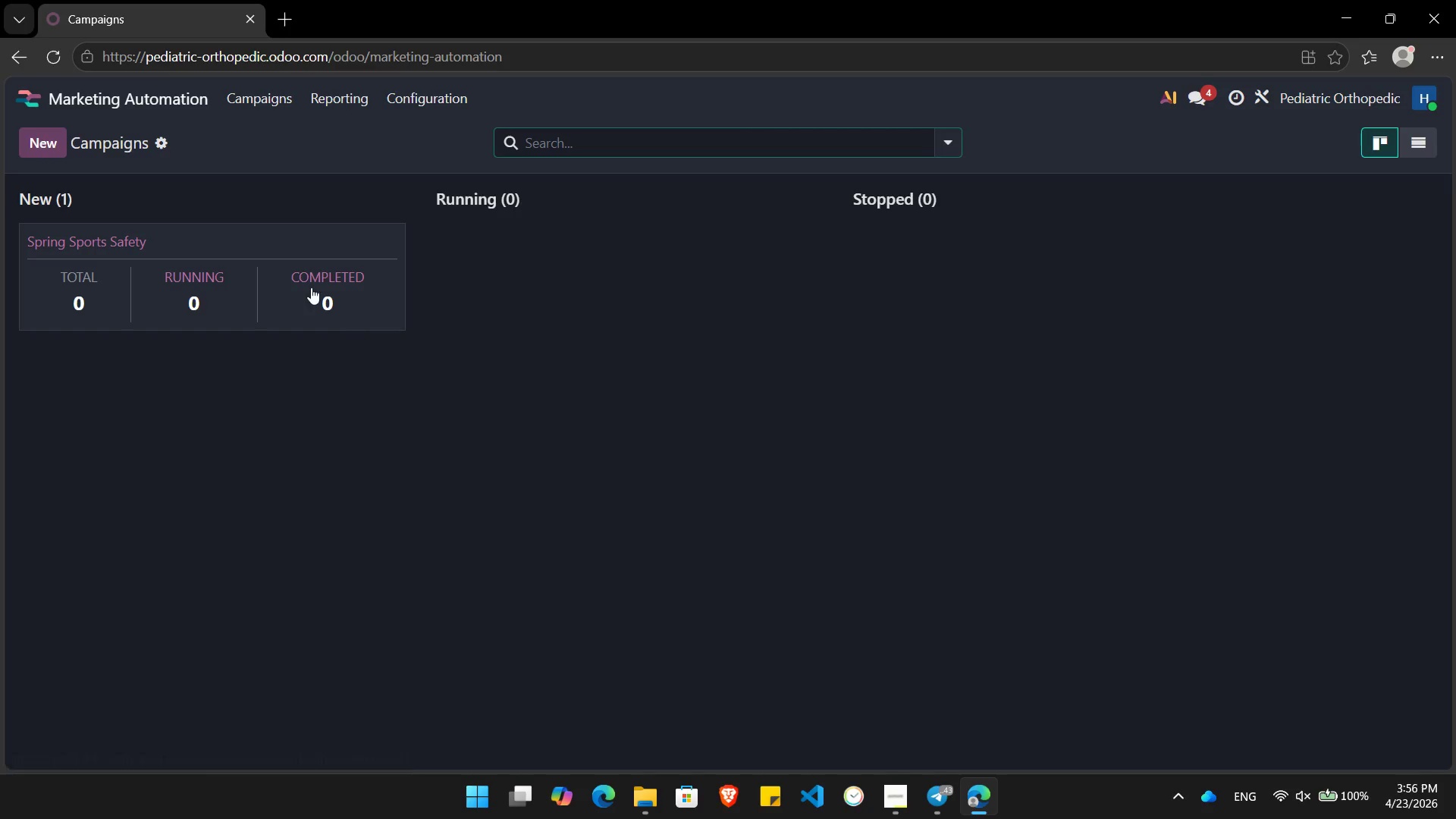 
left_click([308, 285])
 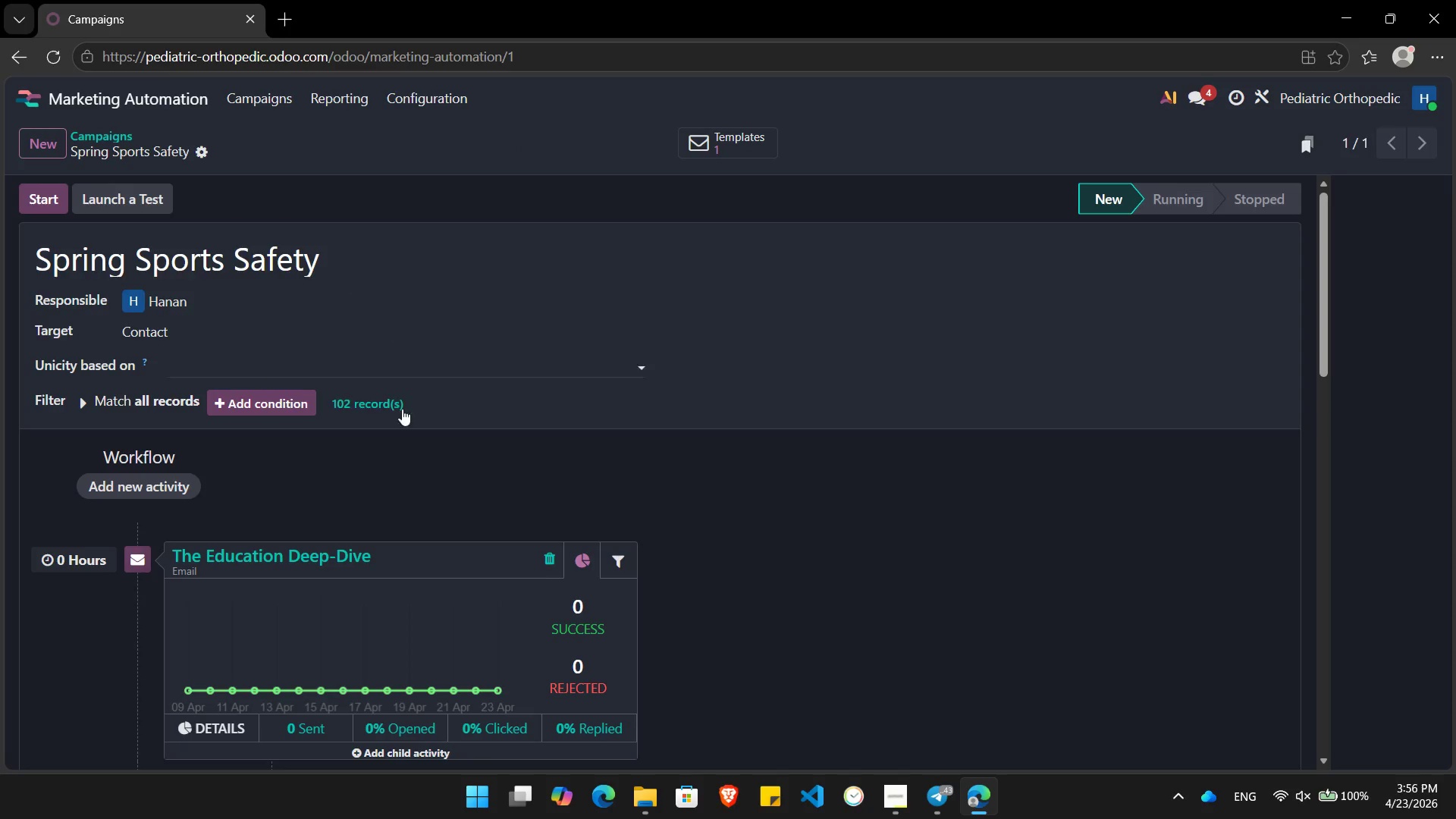 
mouse_move([452, 510])
 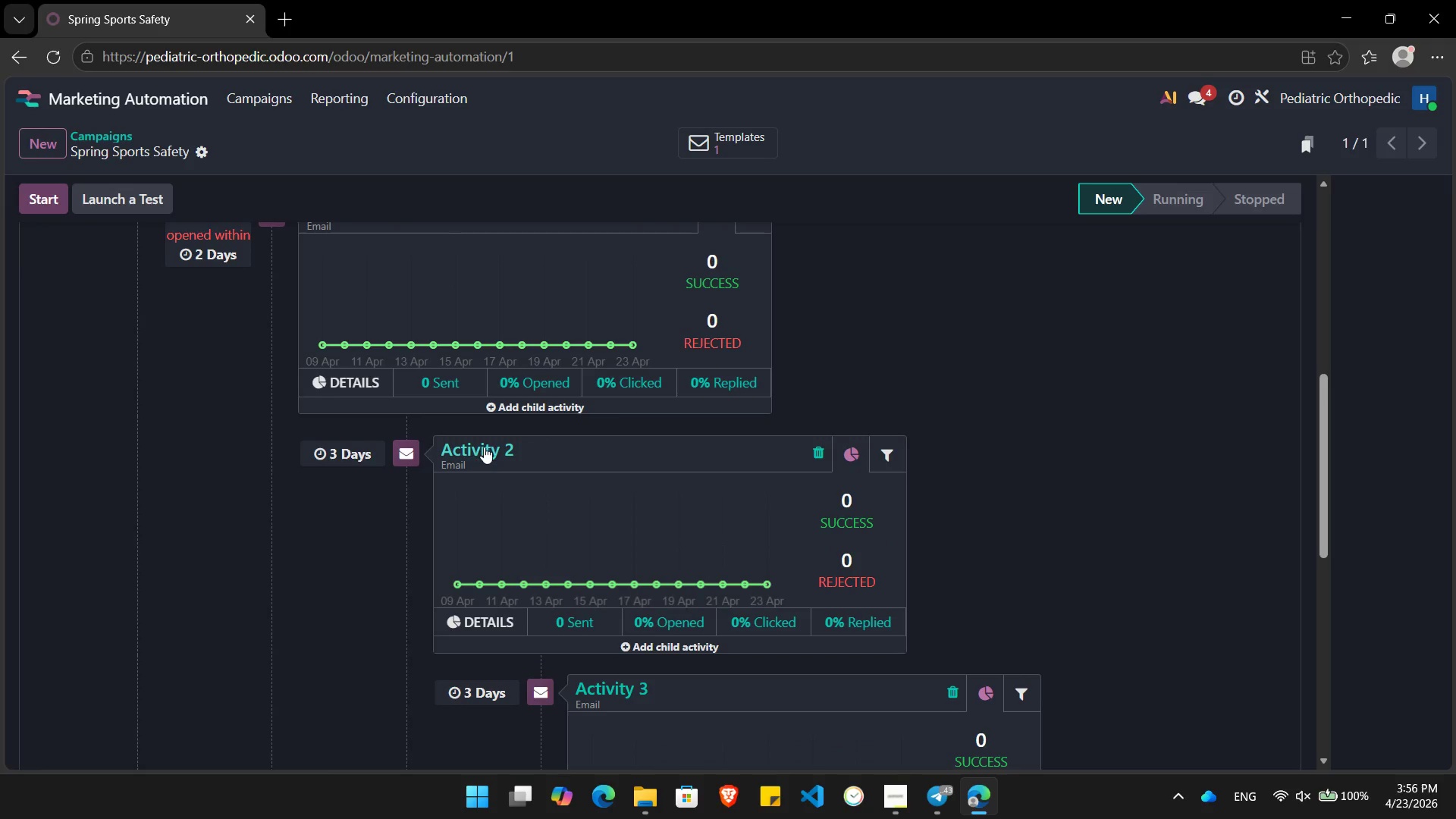 
left_click([484, 446])
 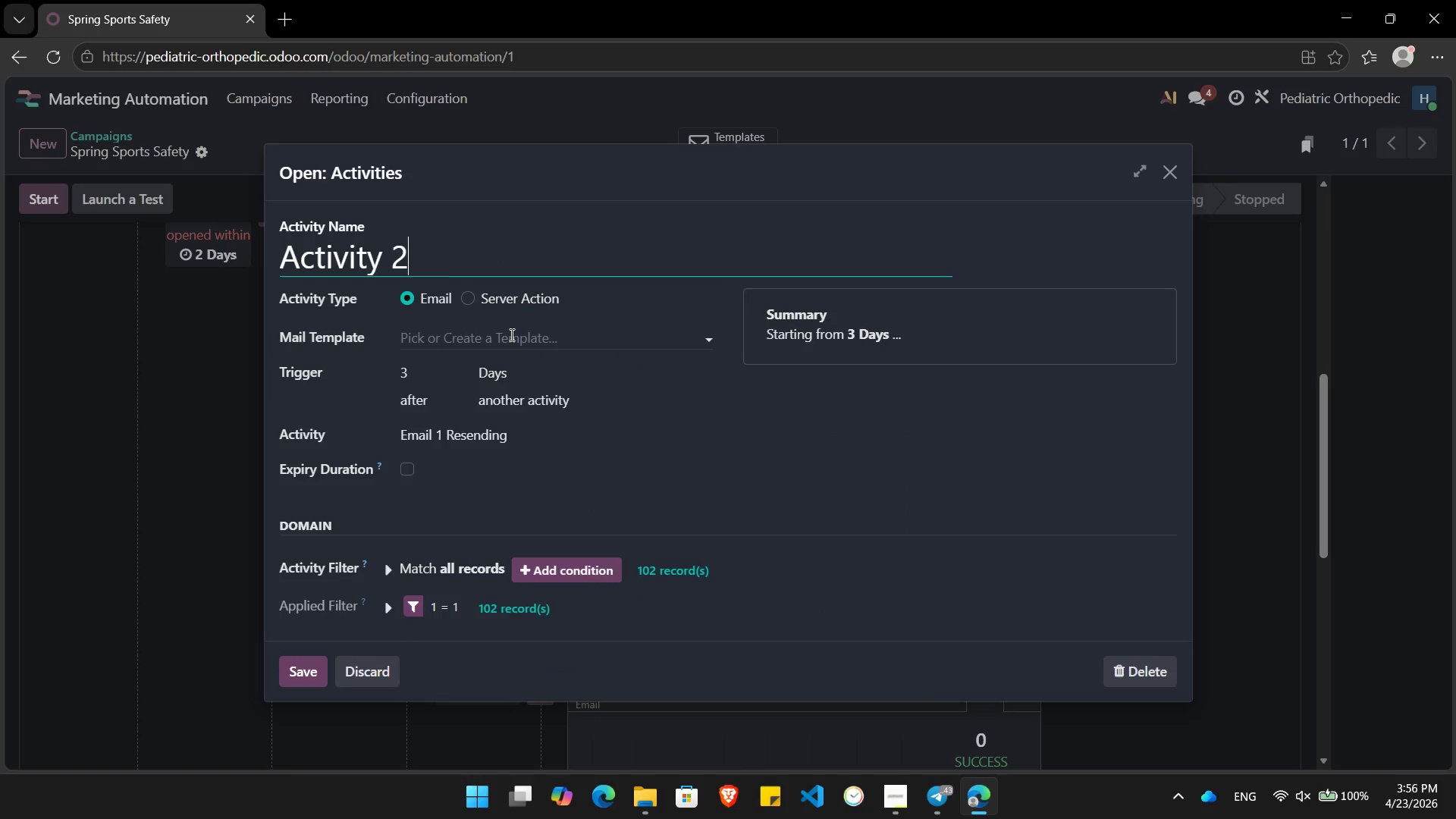 
wait(10.72)
 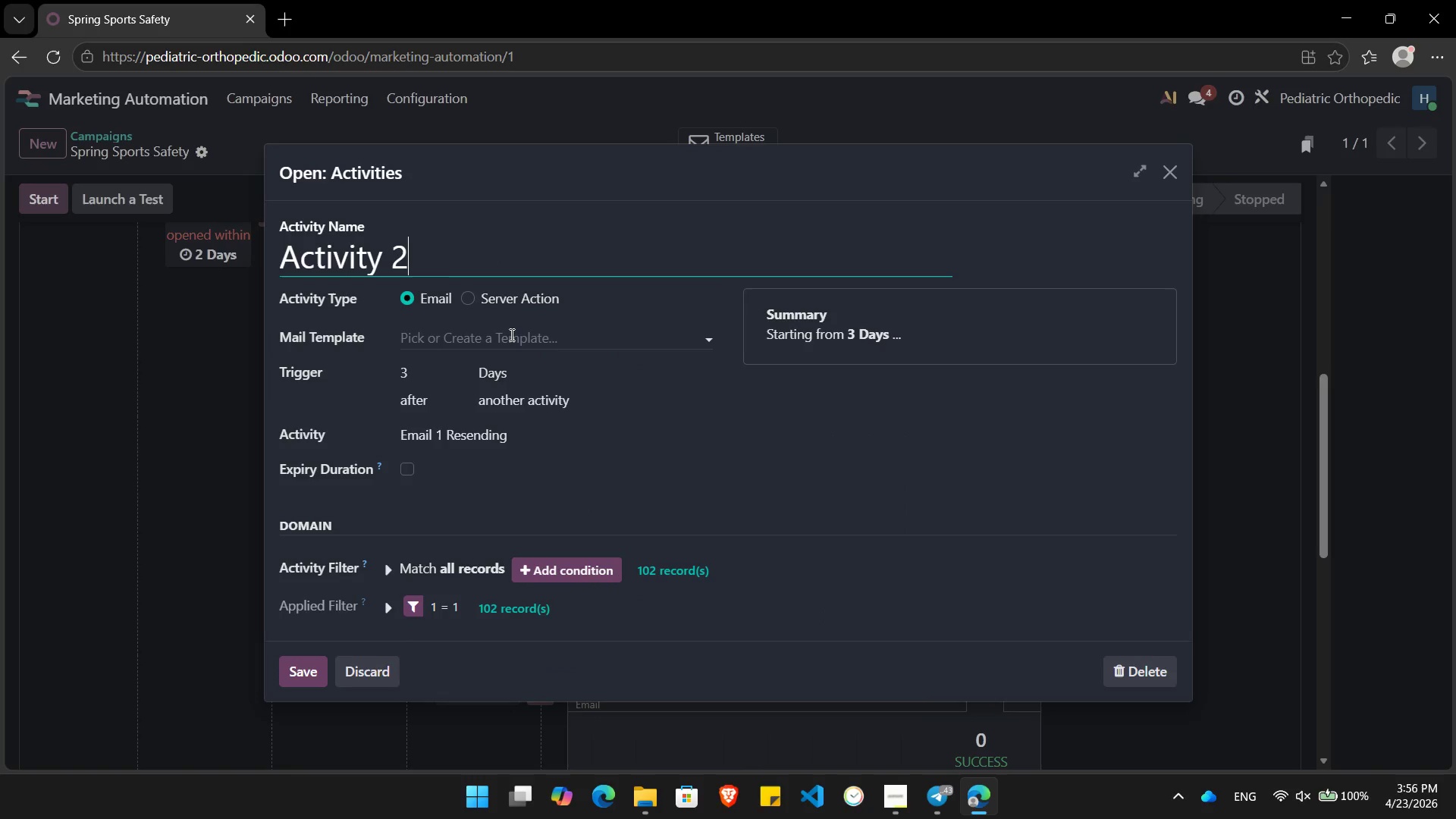 
hold_key(key=Backspace, duration=0.44)
 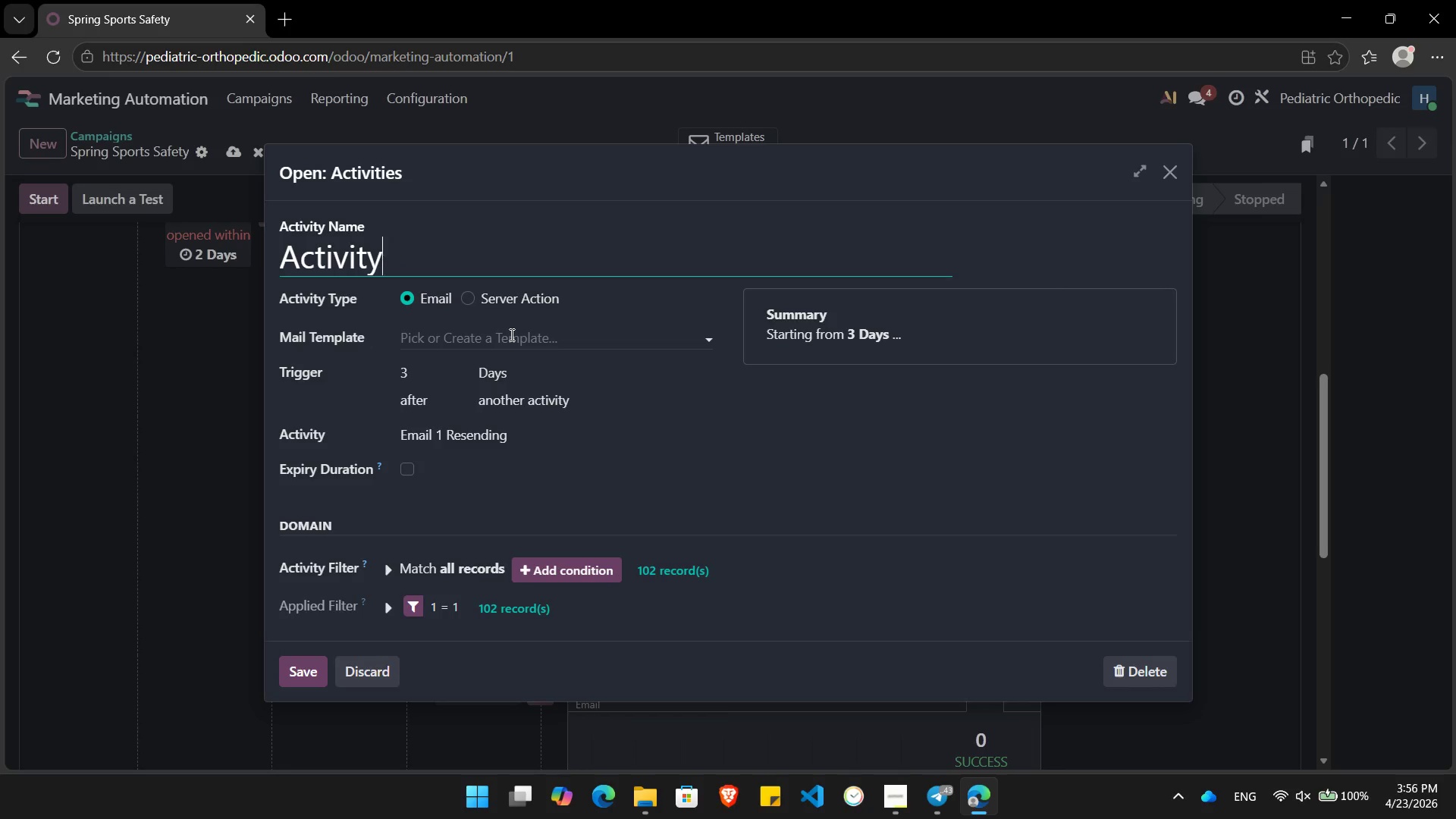 
hold_key(key=Backspace, duration=0.8)
 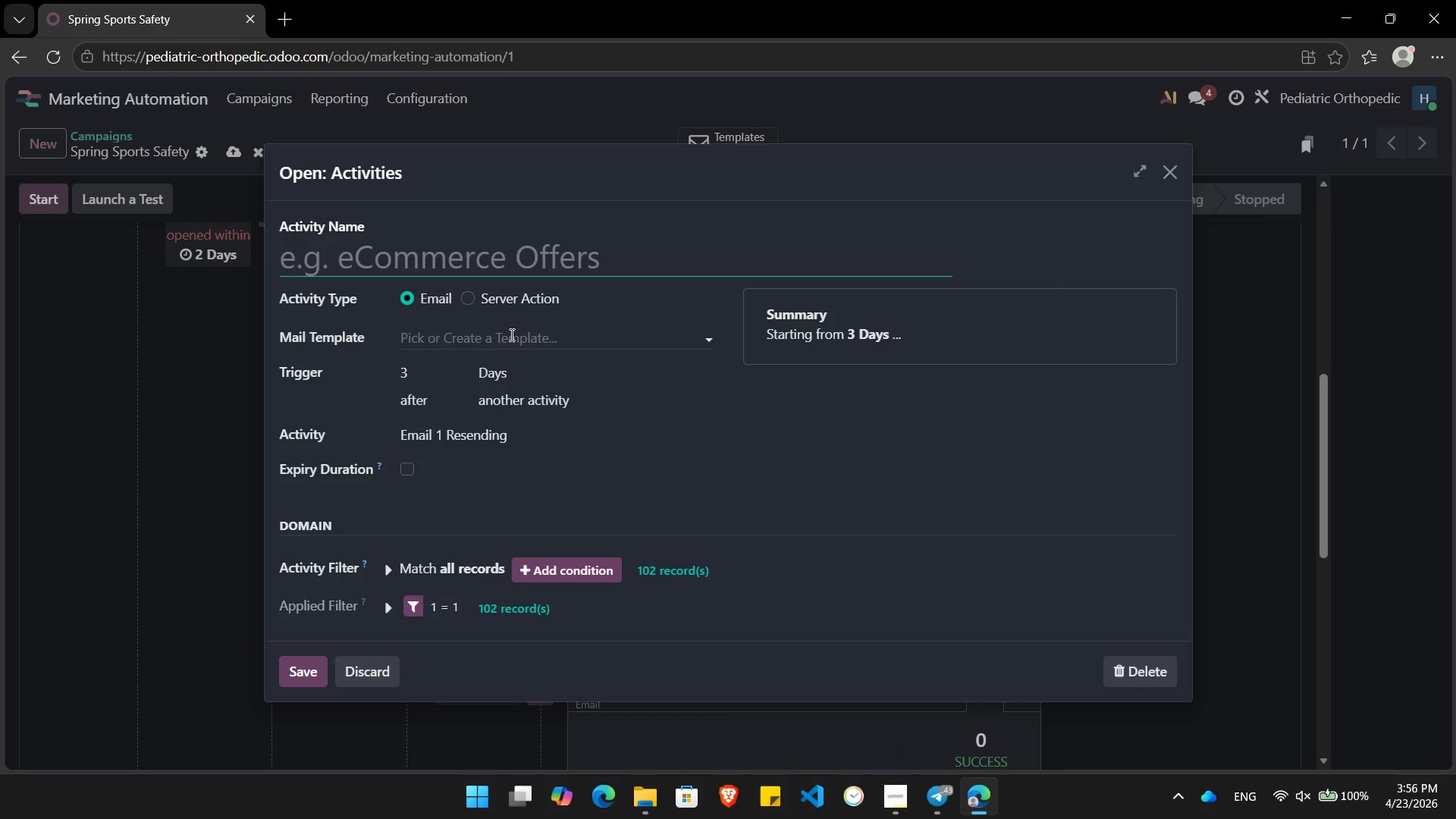 
type(The Value Add)
 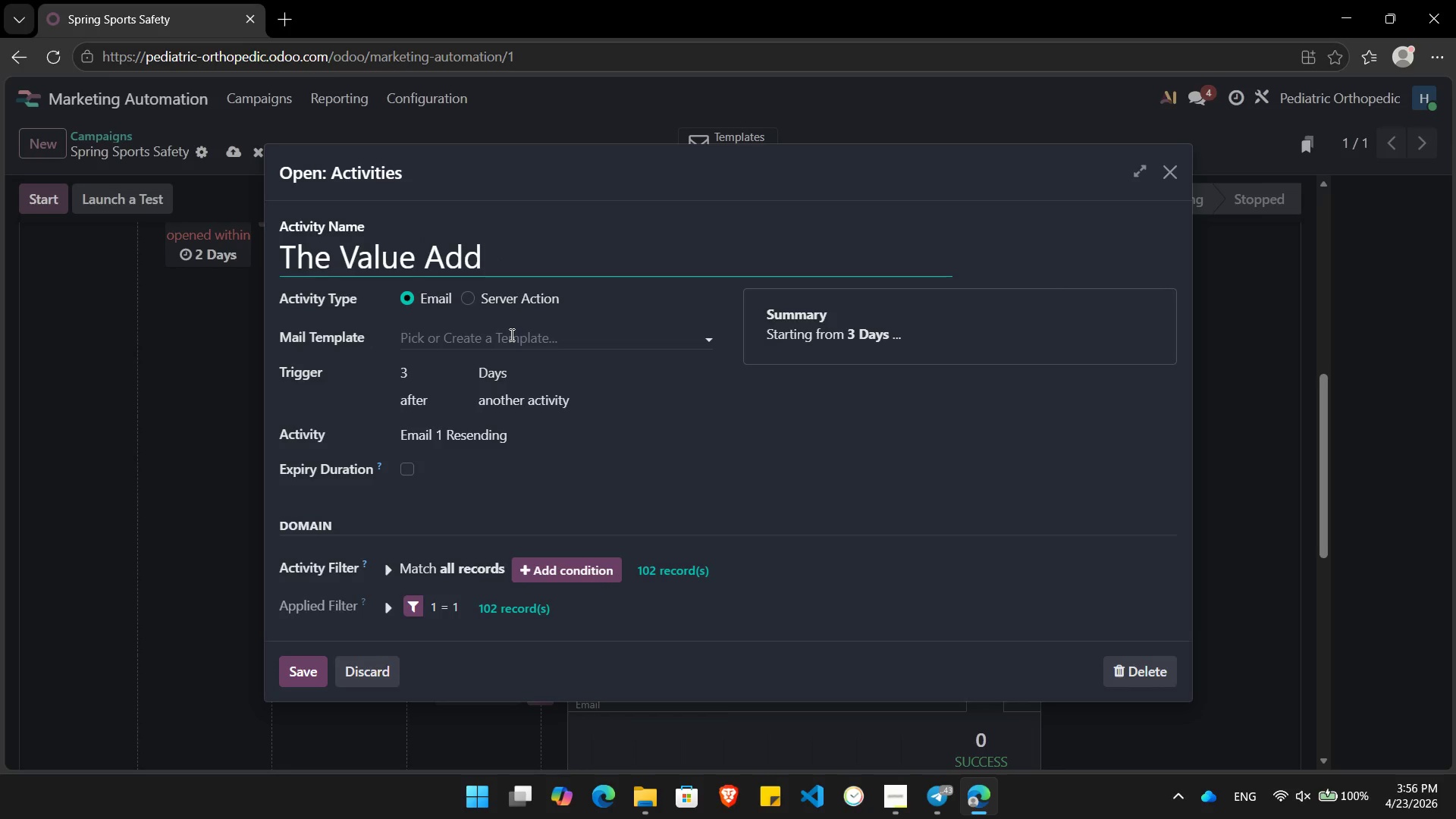 
left_click([596, 337])
 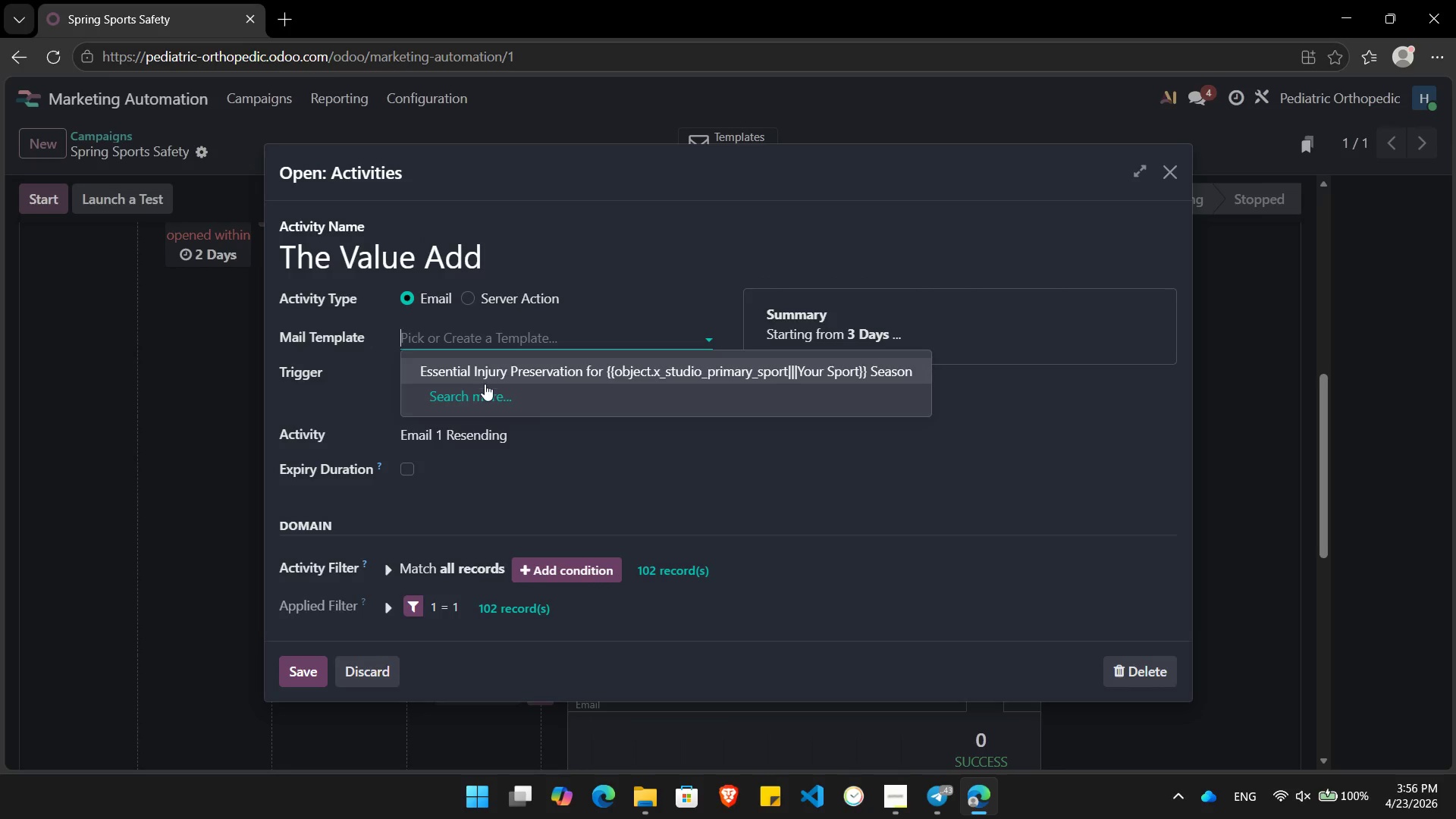 
left_click([474, 394])
 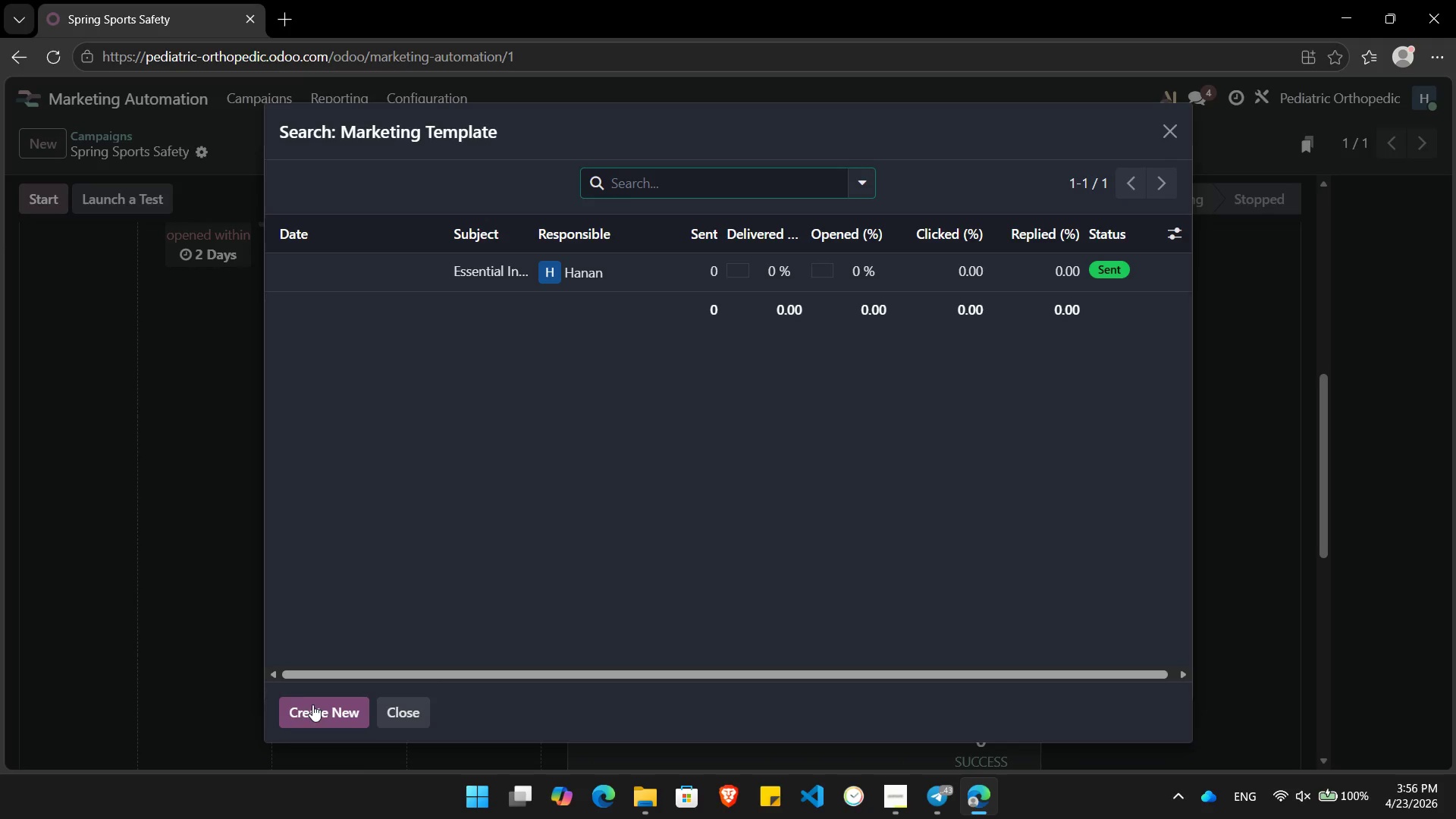 
left_click([303, 708])
 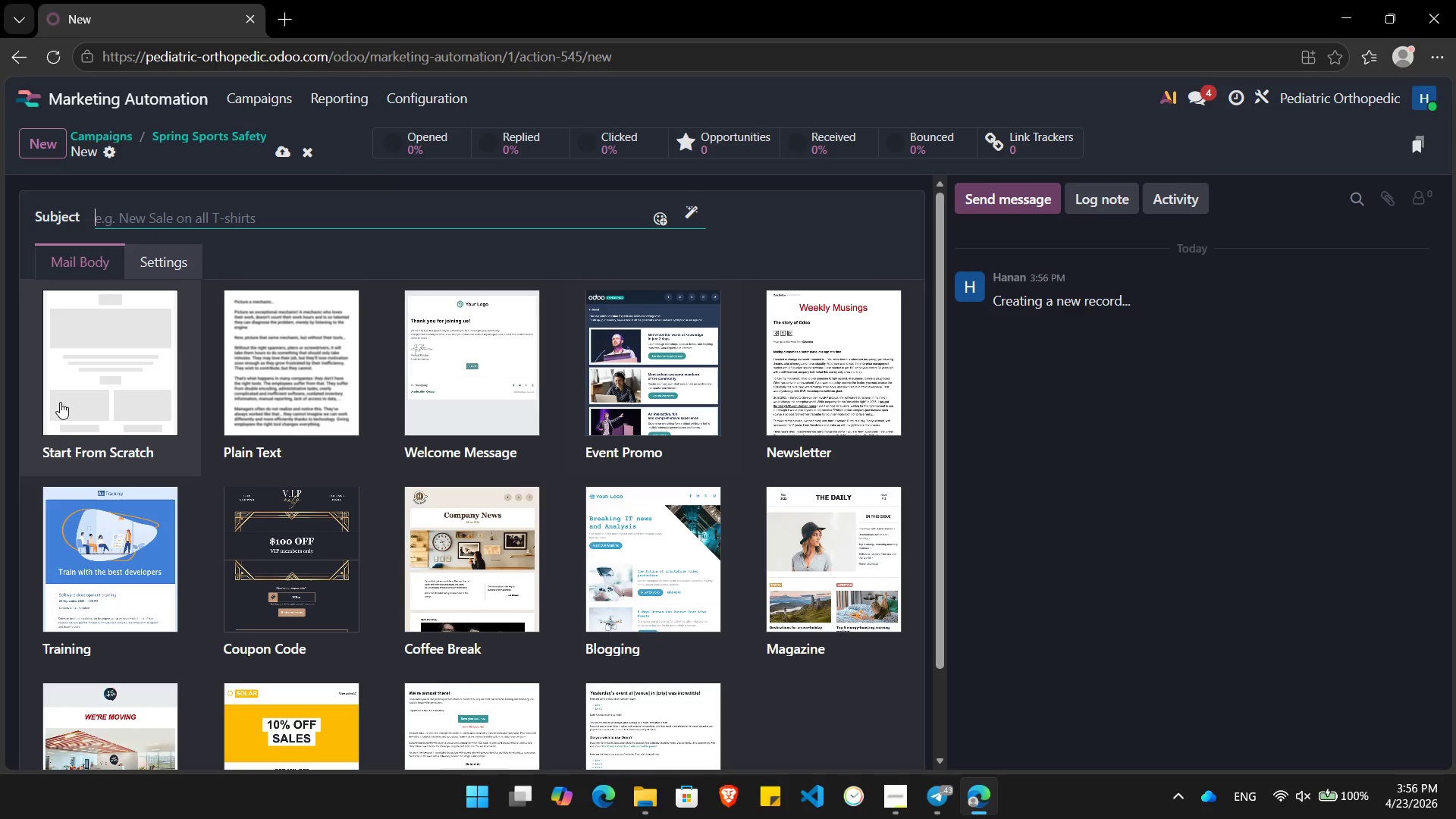 
left_click([116, 373])
 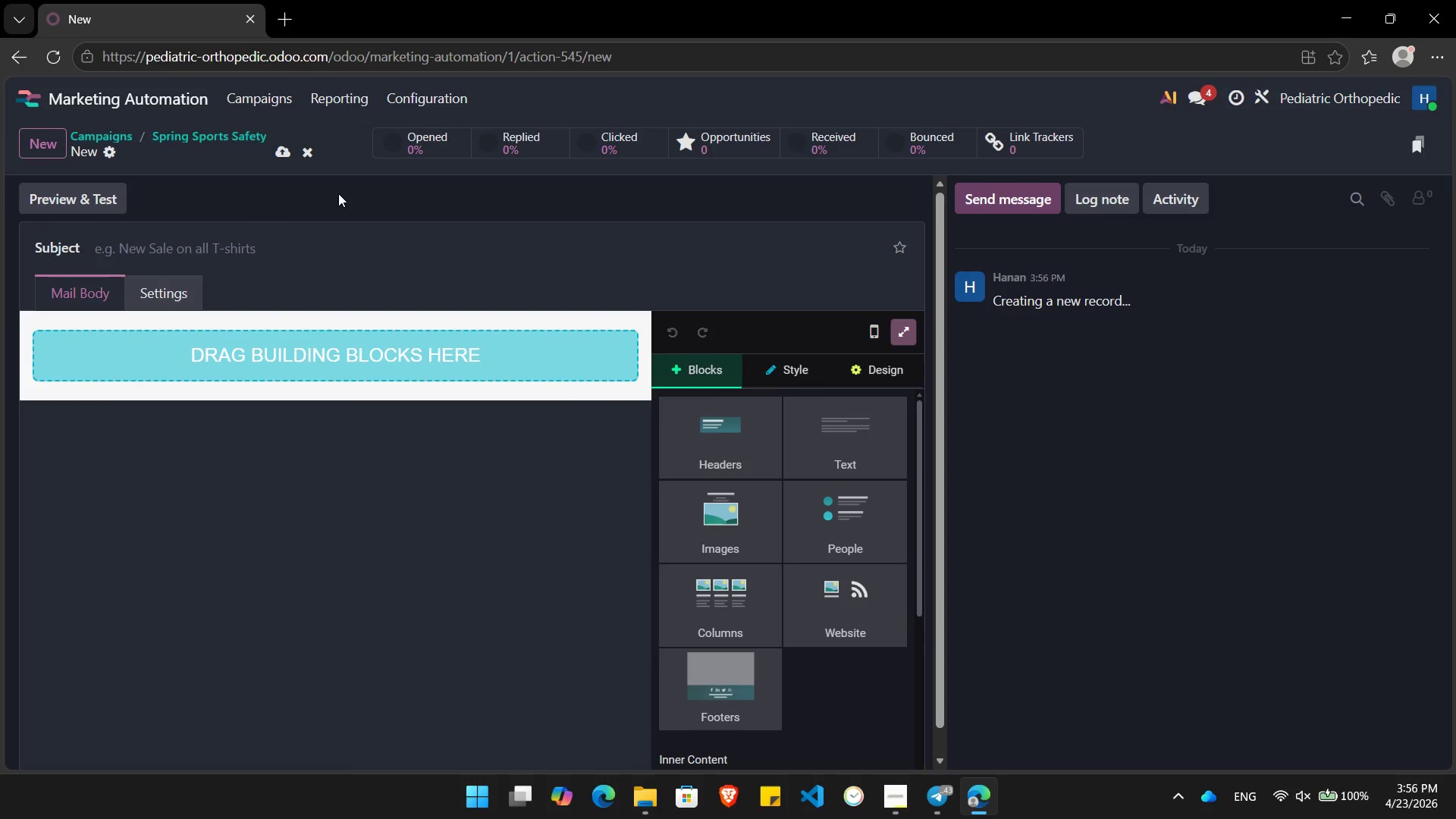 
left_click([261, 253])
 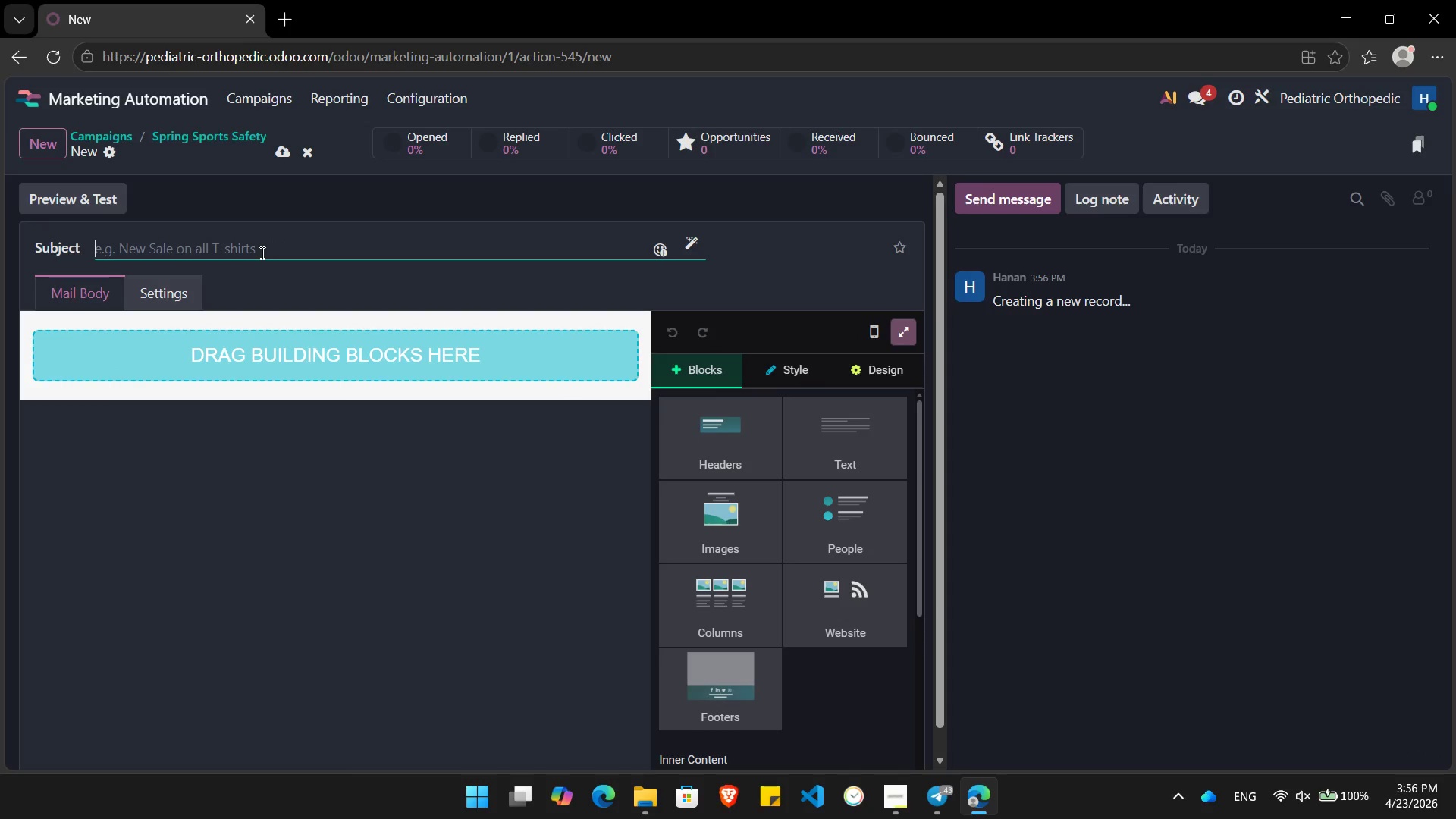 
type(Yor)
key(Backspace)
type(ur Pre-Game Stretching Guide)
 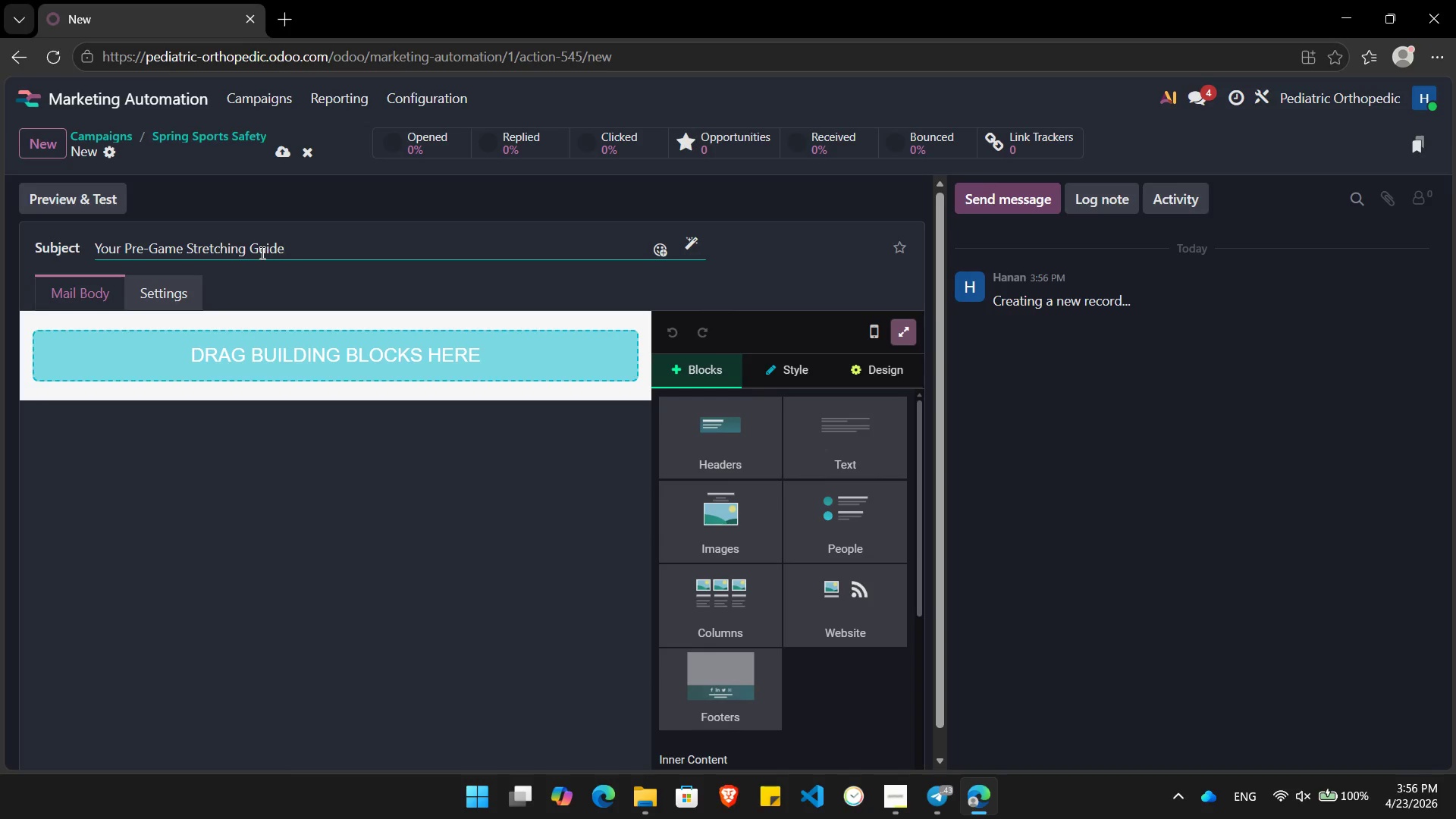 
hold_key(key=ArrowLeft, duration=0.89)
 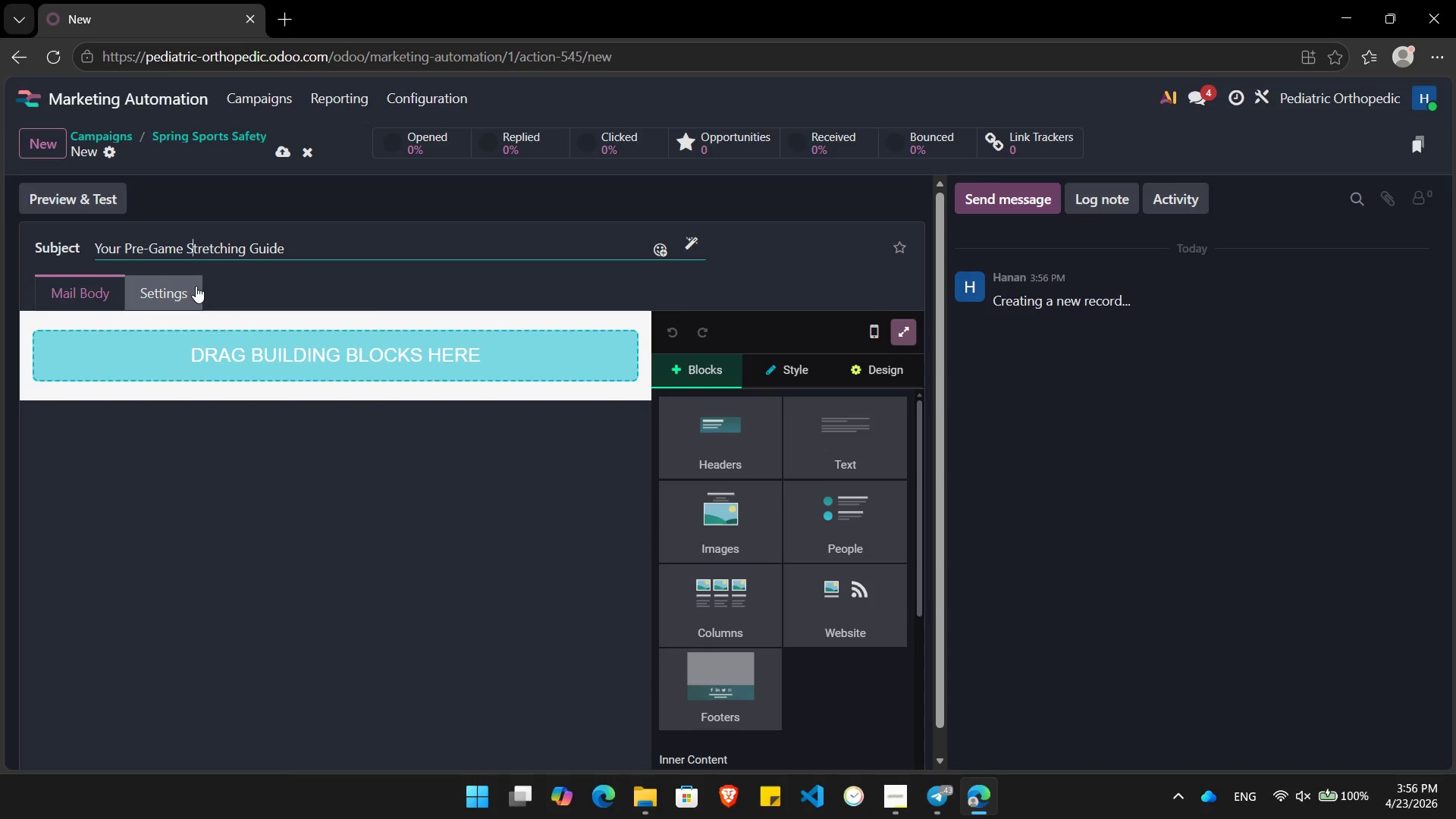 
key(ArrowLeft)
 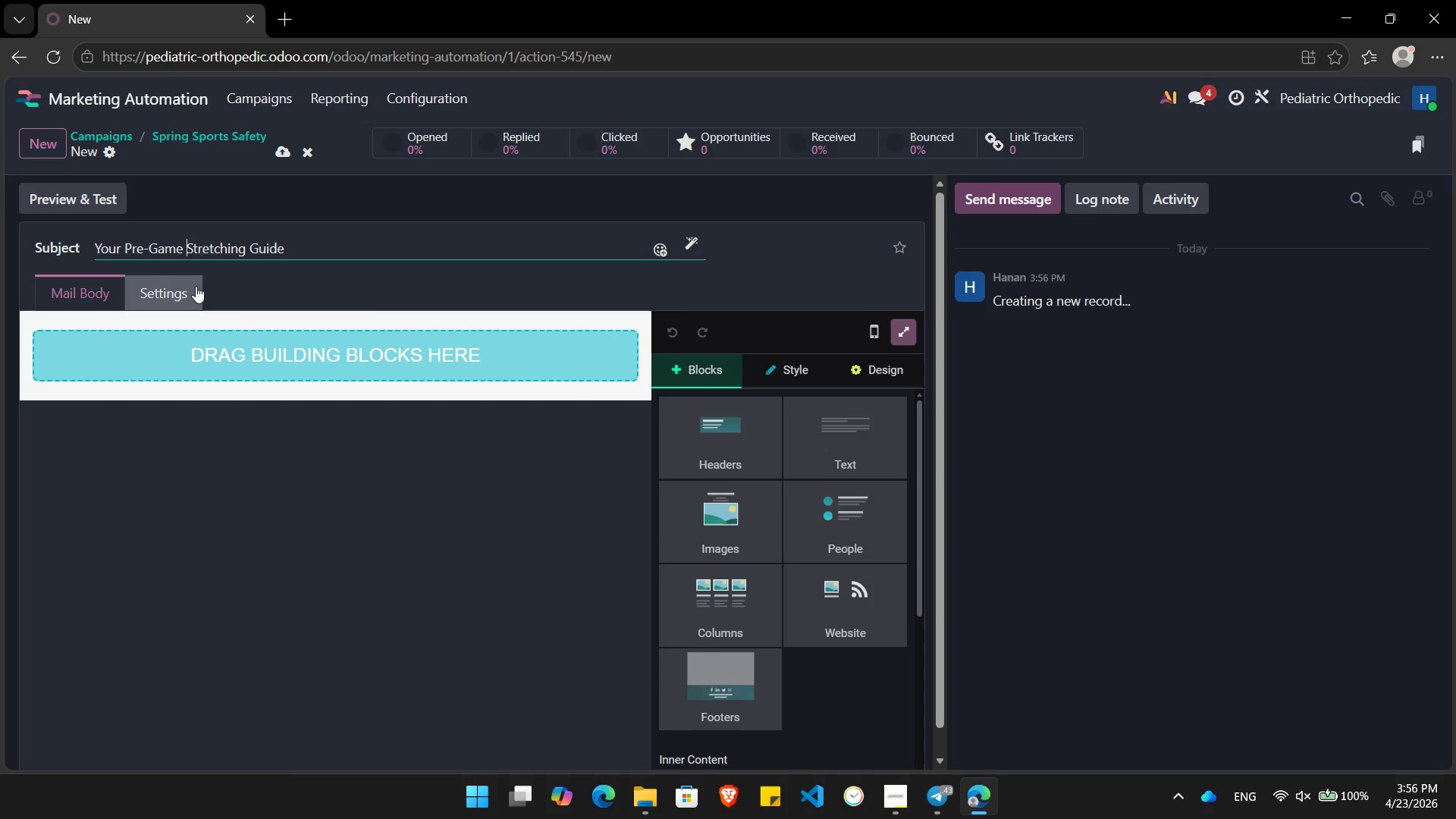 
key(ArrowLeft)
 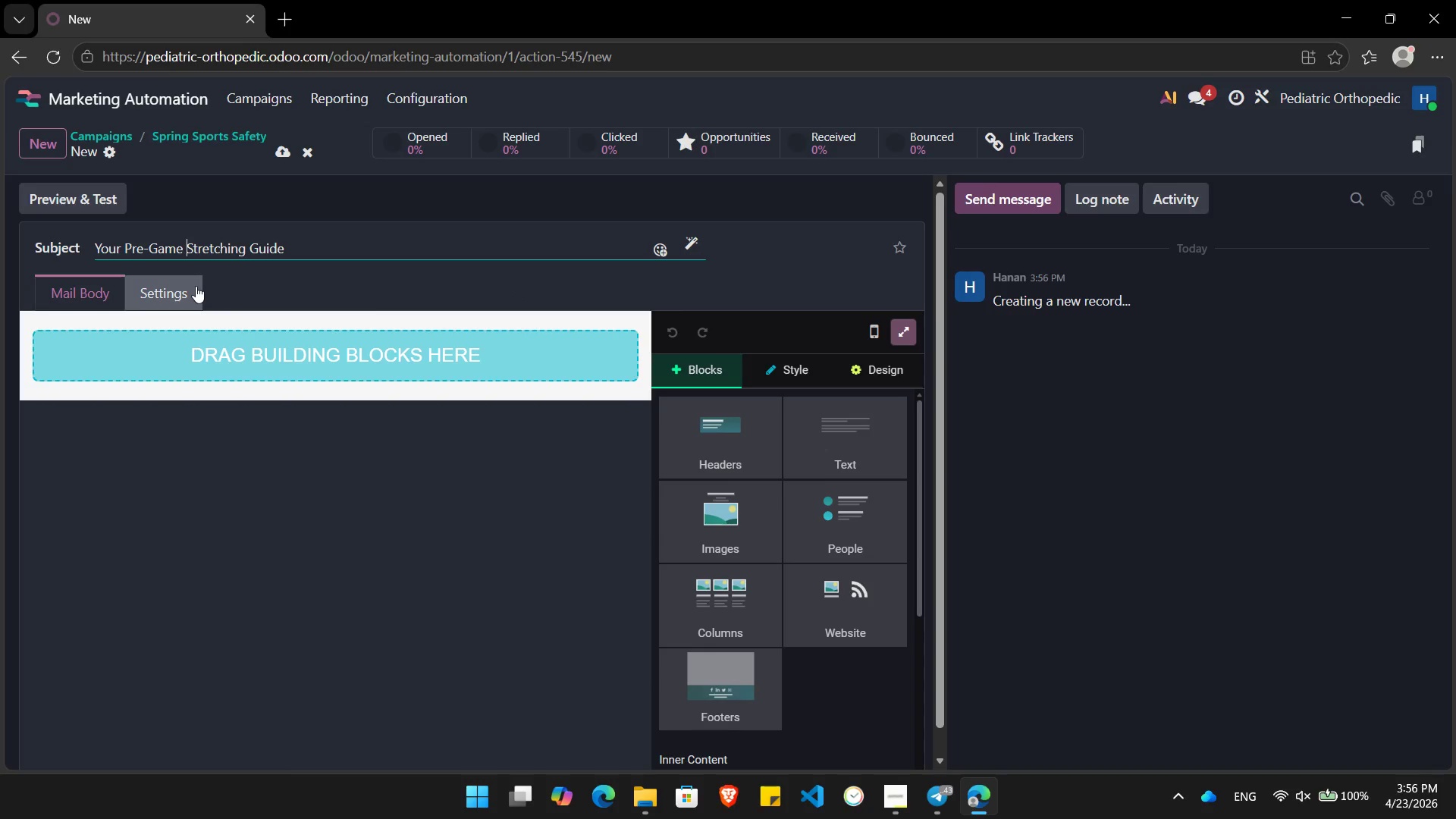 
key(ArrowLeft)
 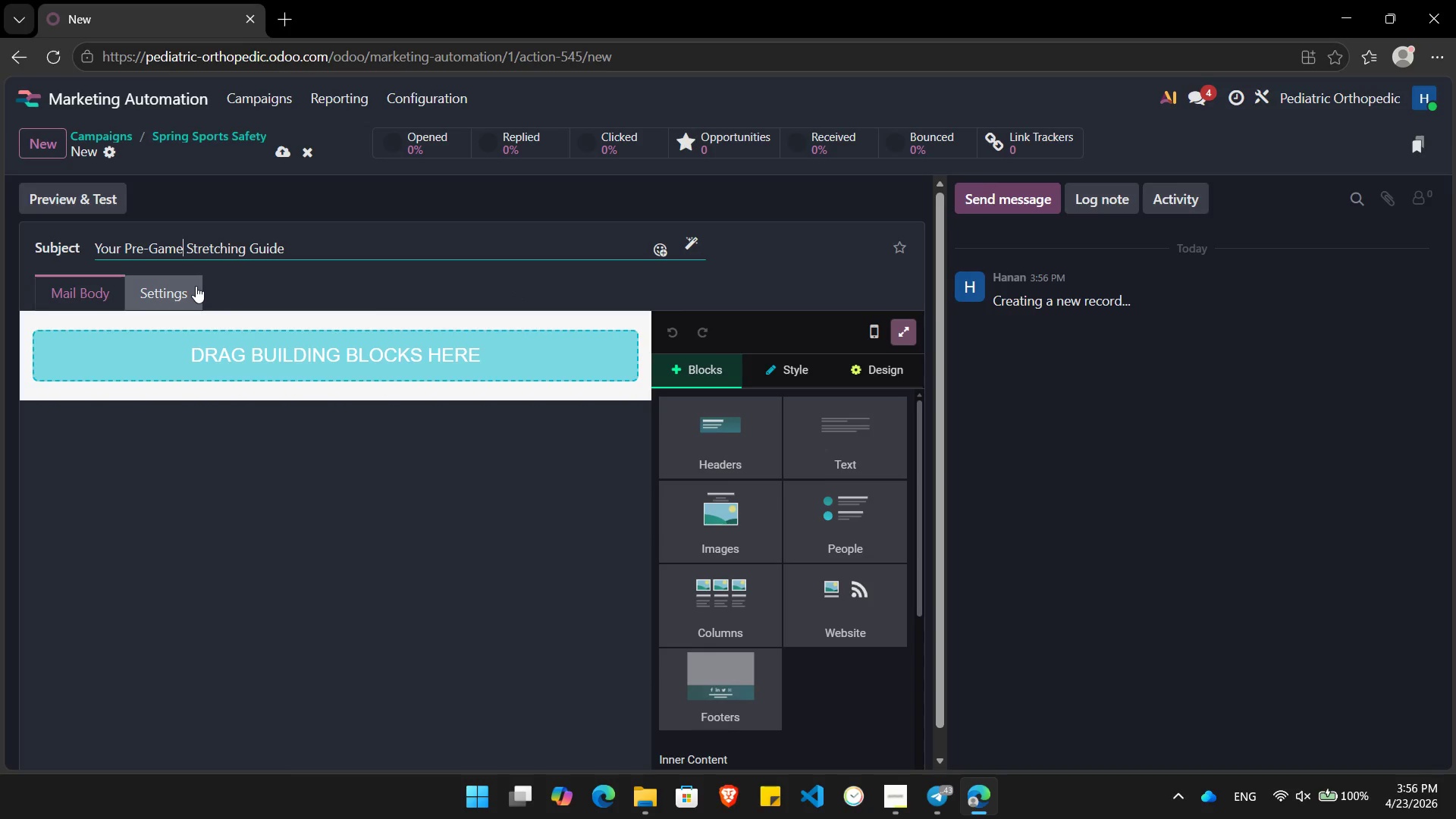 
key(ArrowLeft)
 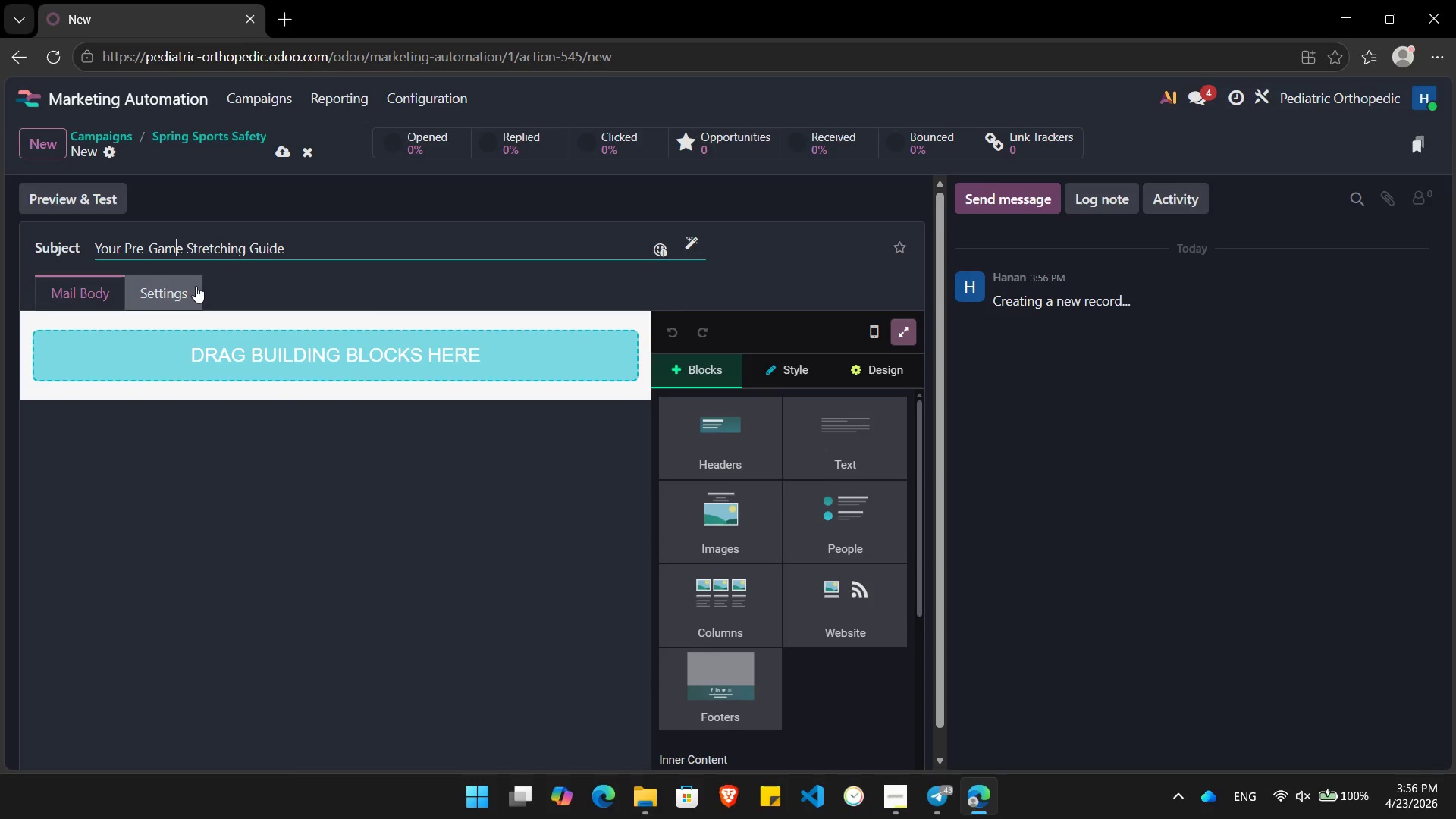 
key(ArrowLeft)
 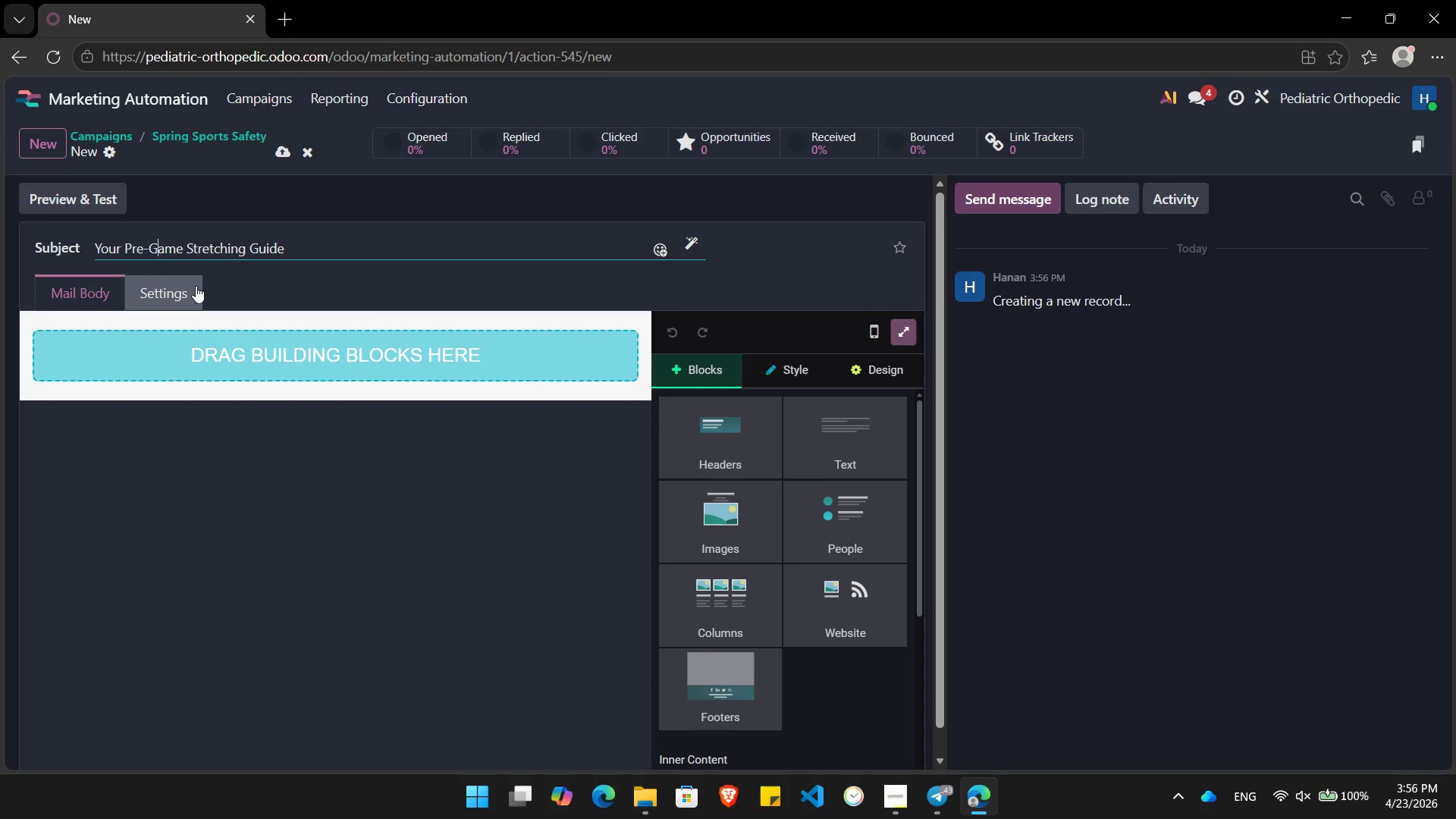 
key(ArrowLeft)
 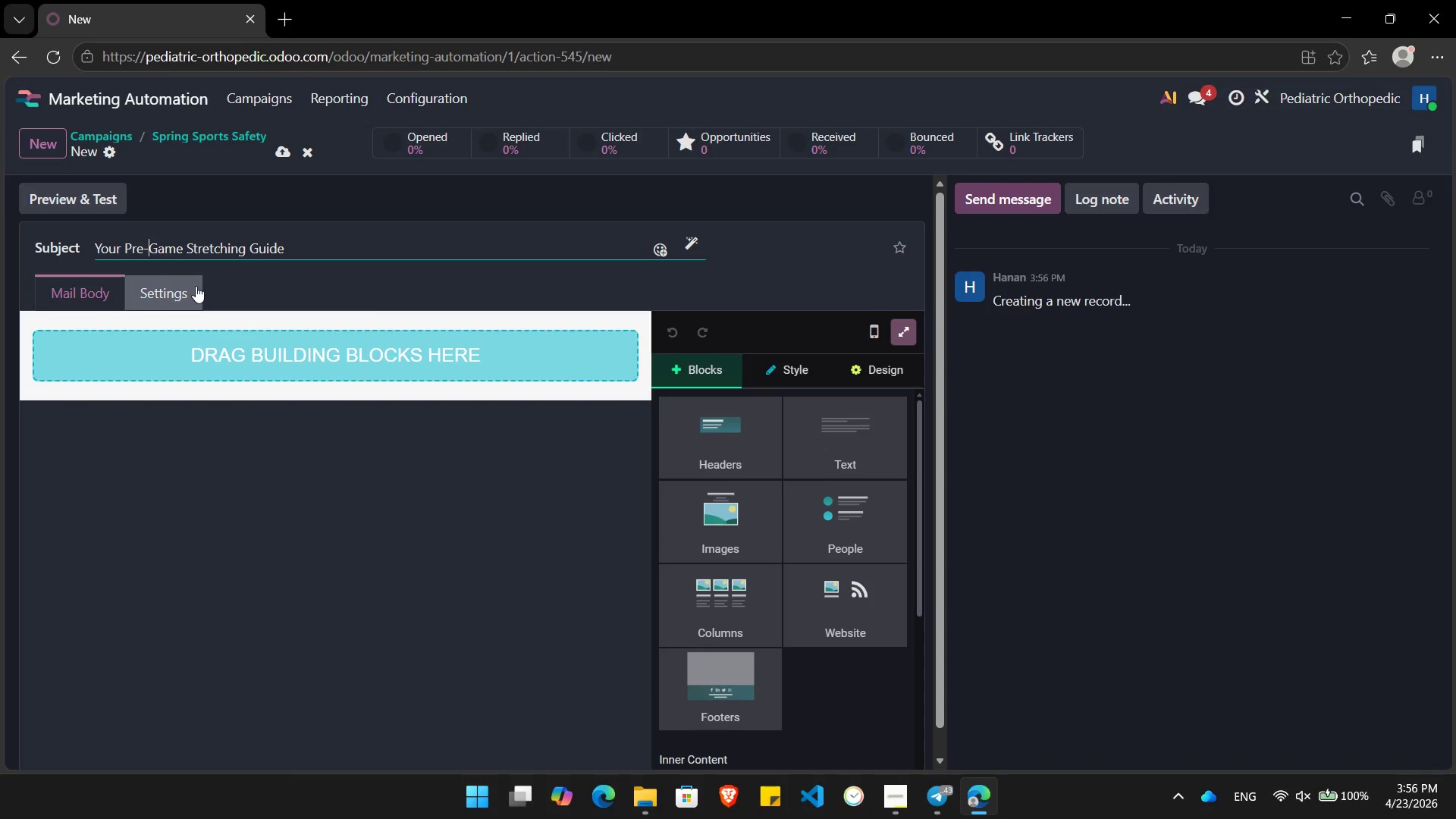 
key(ArrowLeft)
 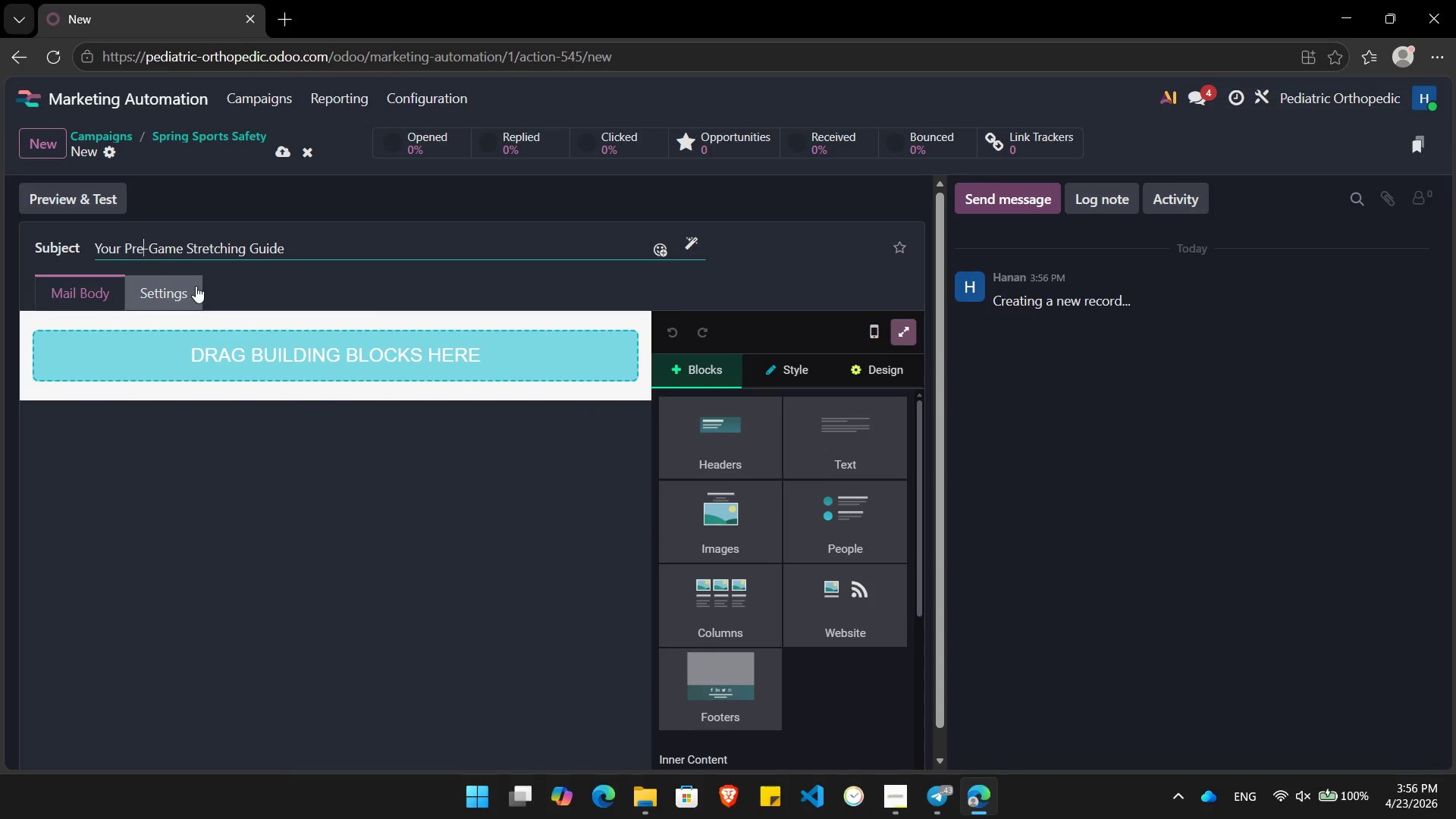 
key(ArrowLeft)
 